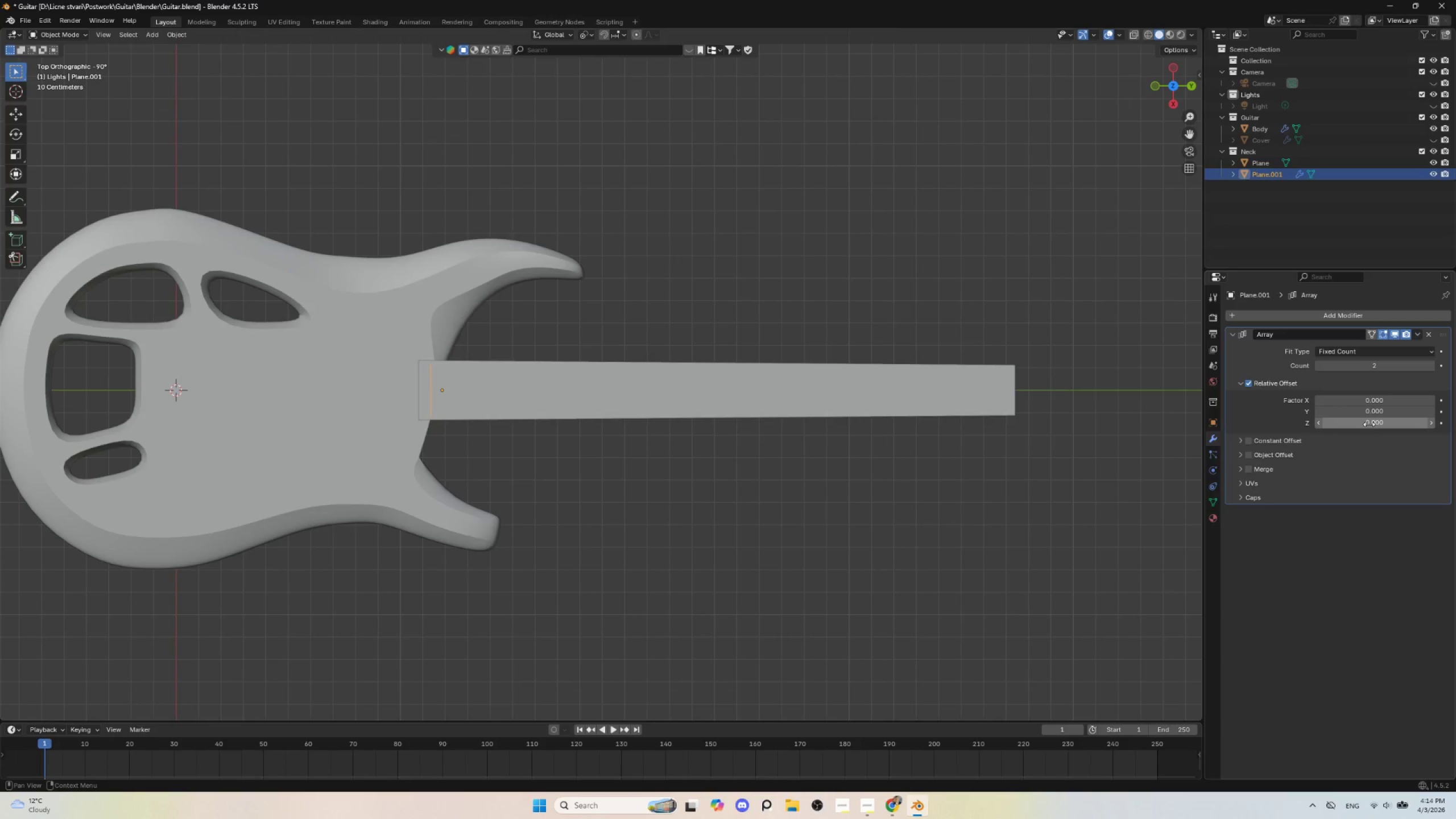 
left_click([1369, 424])
 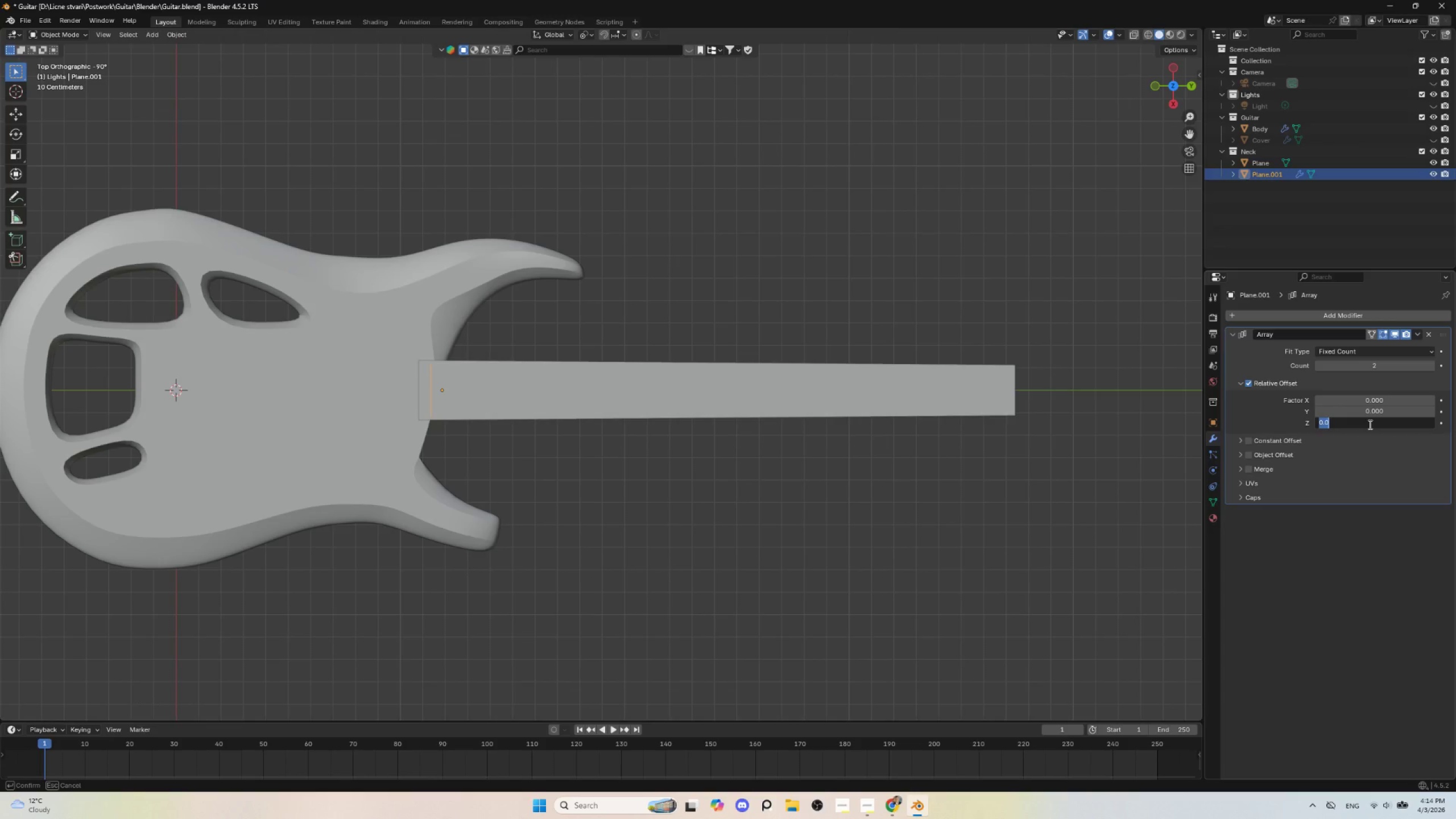 
key(1)
 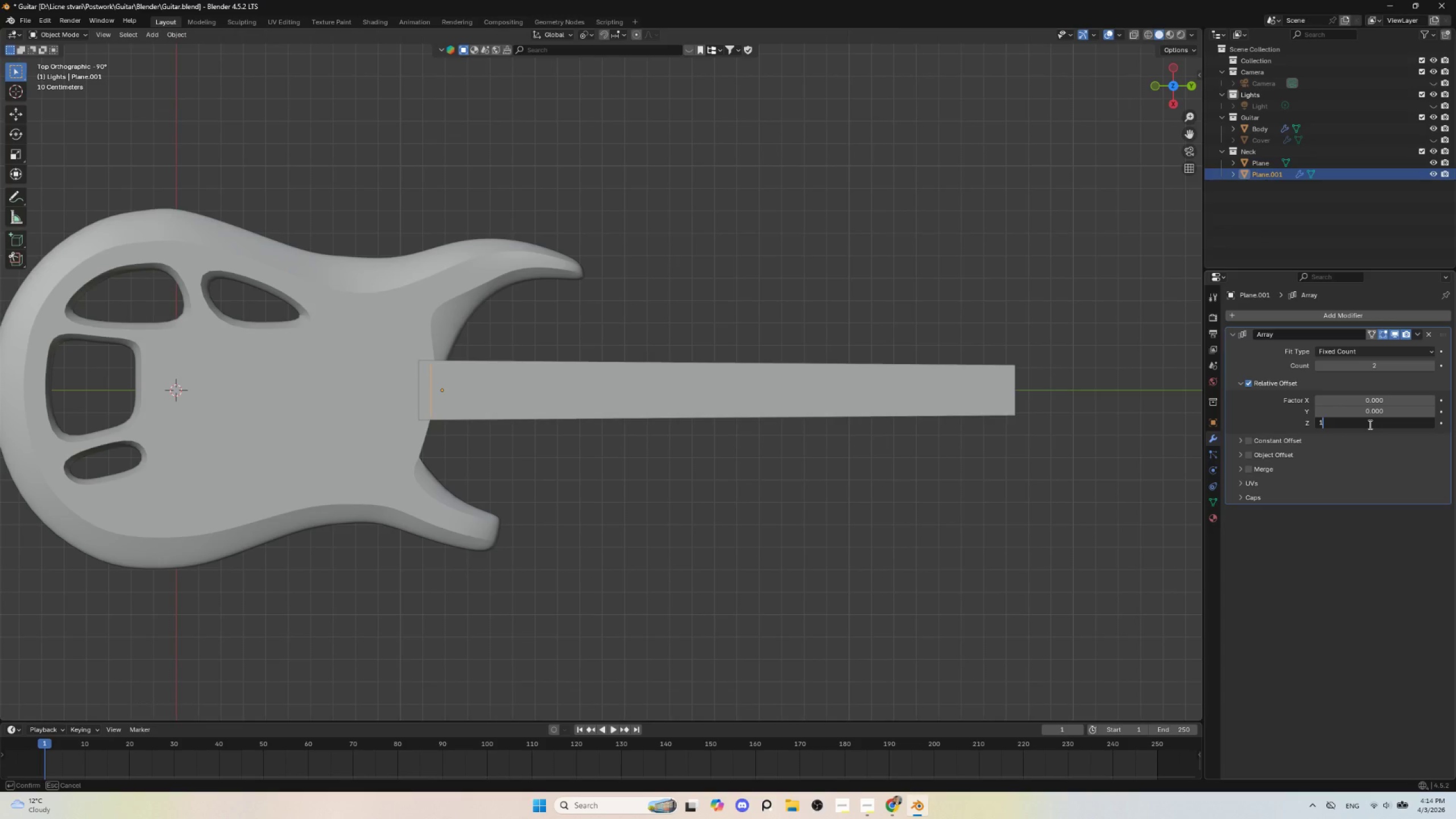 
key(Enter)
 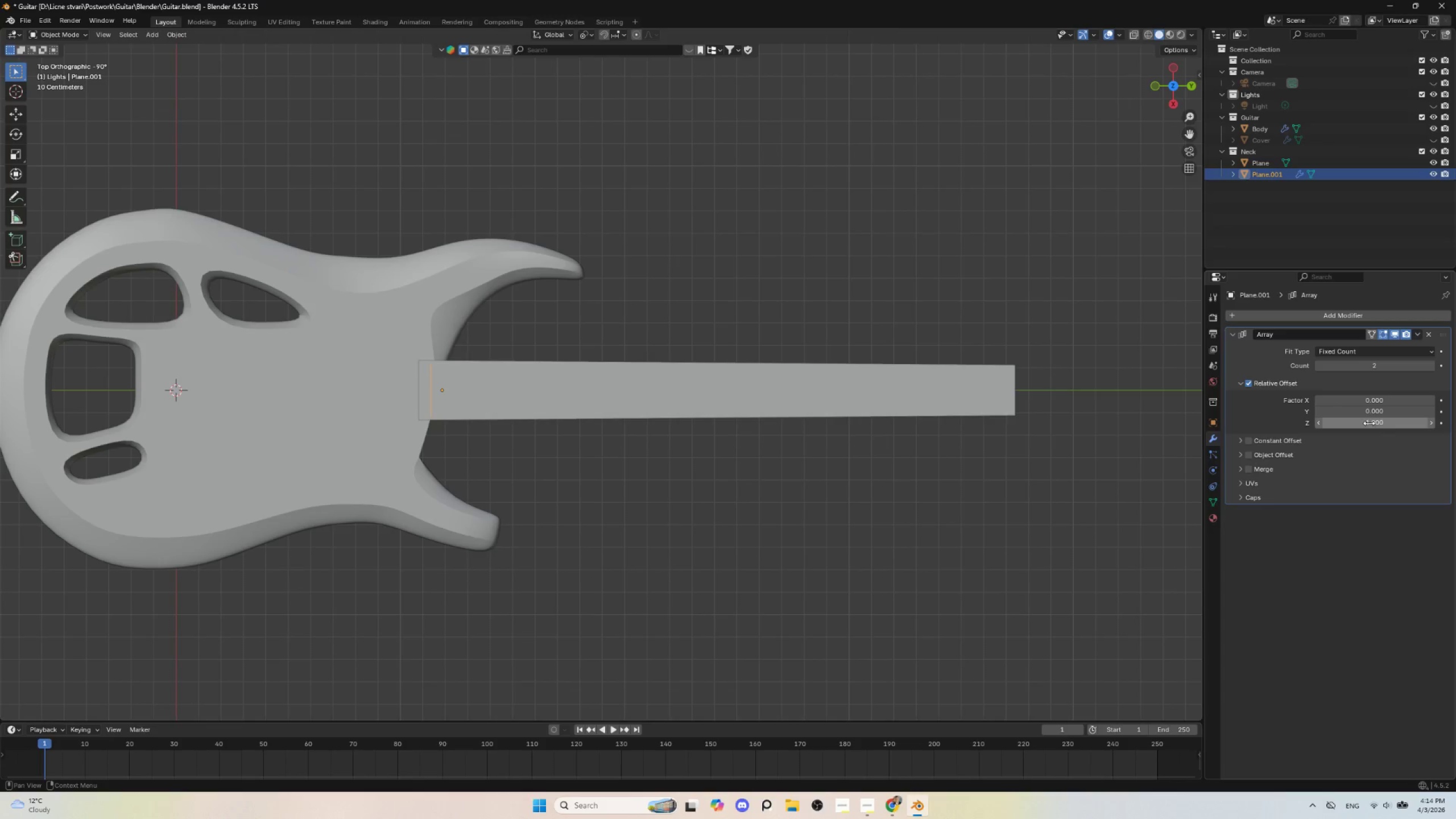 
mouse_move([1372, 422])
 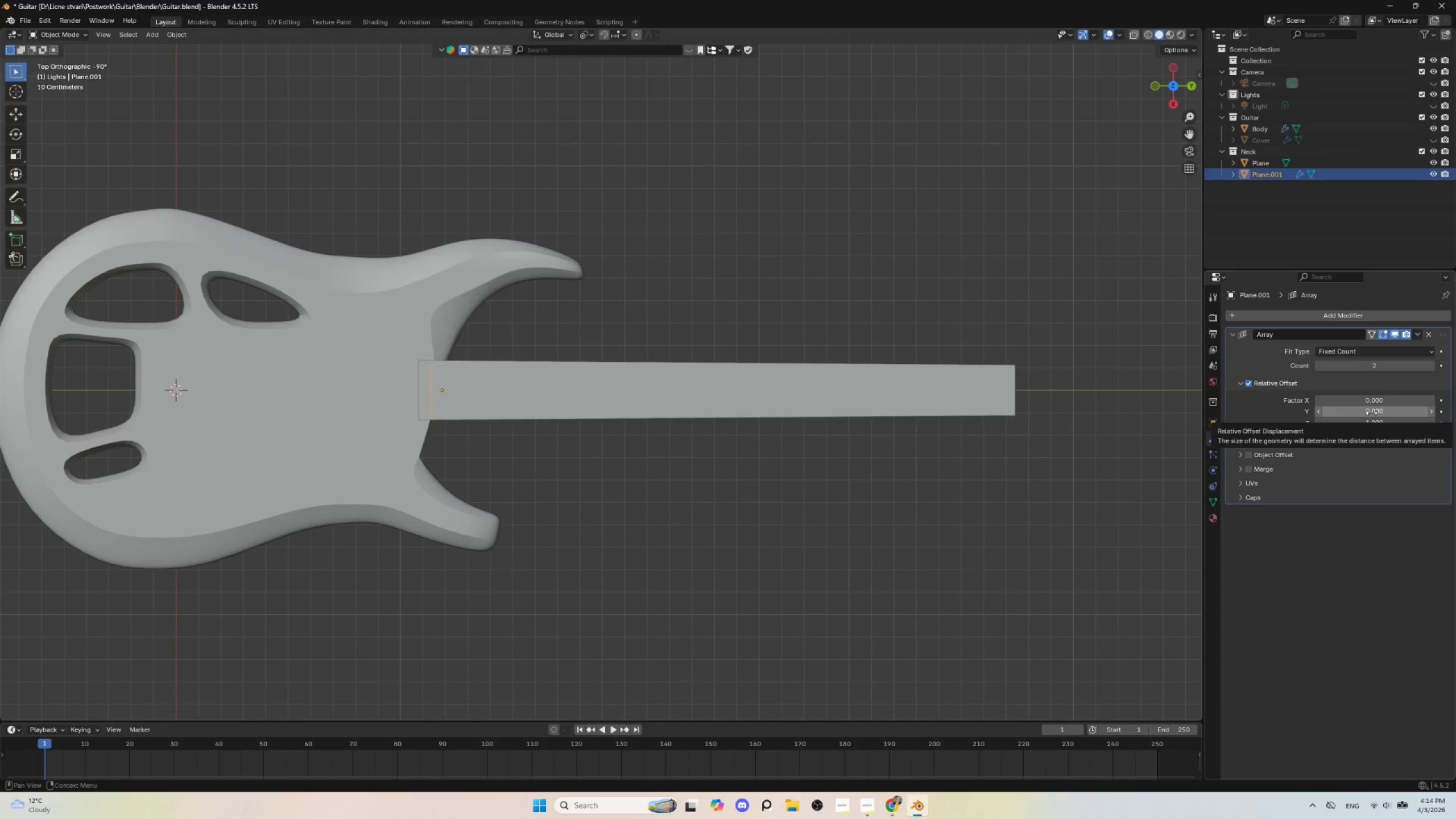 
left_click_drag(start_coordinate=[1371, 413], to_coordinate=[245, 410])
 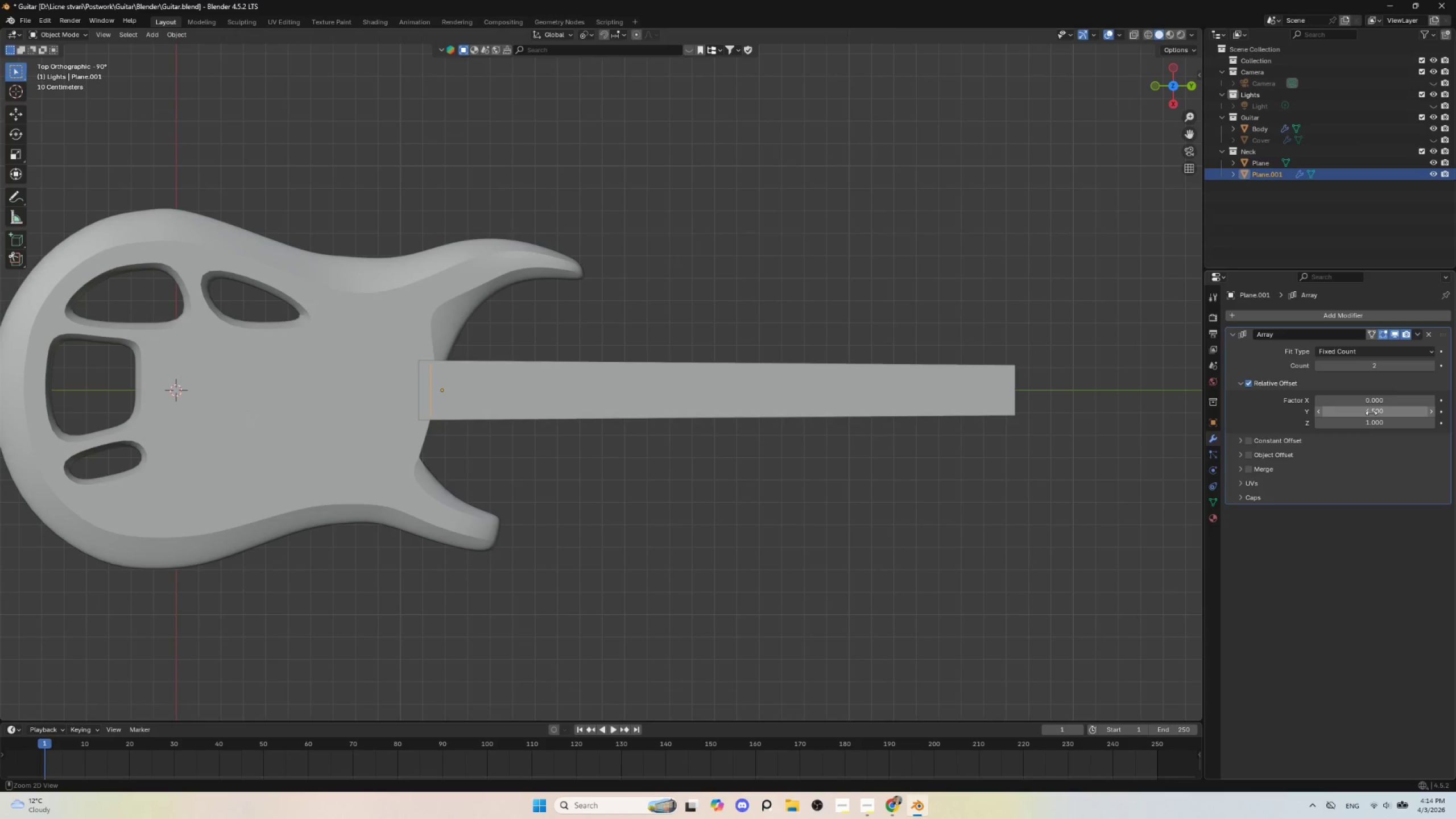 
key(Control+Z)
 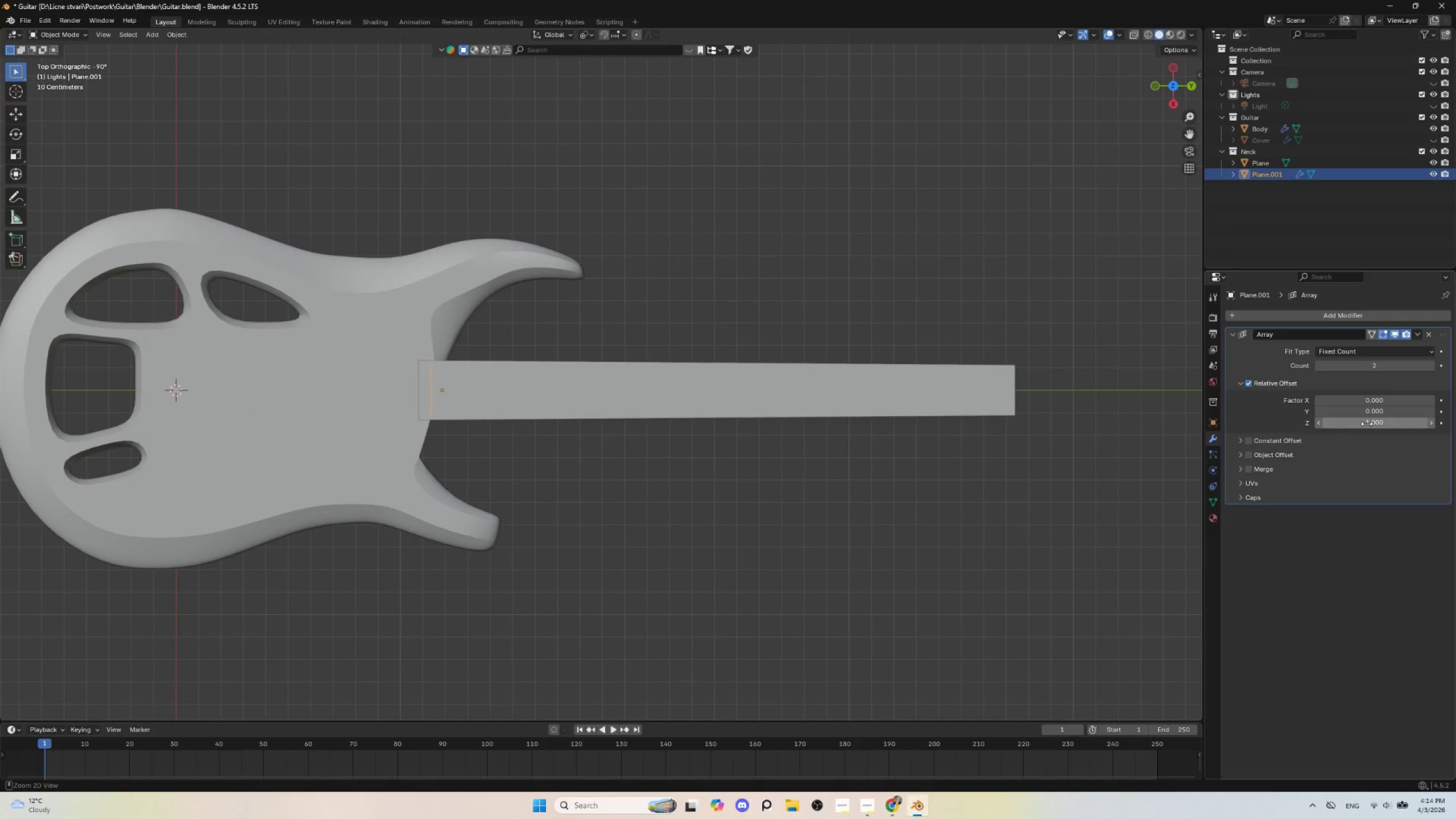 
key(Control+Z)
 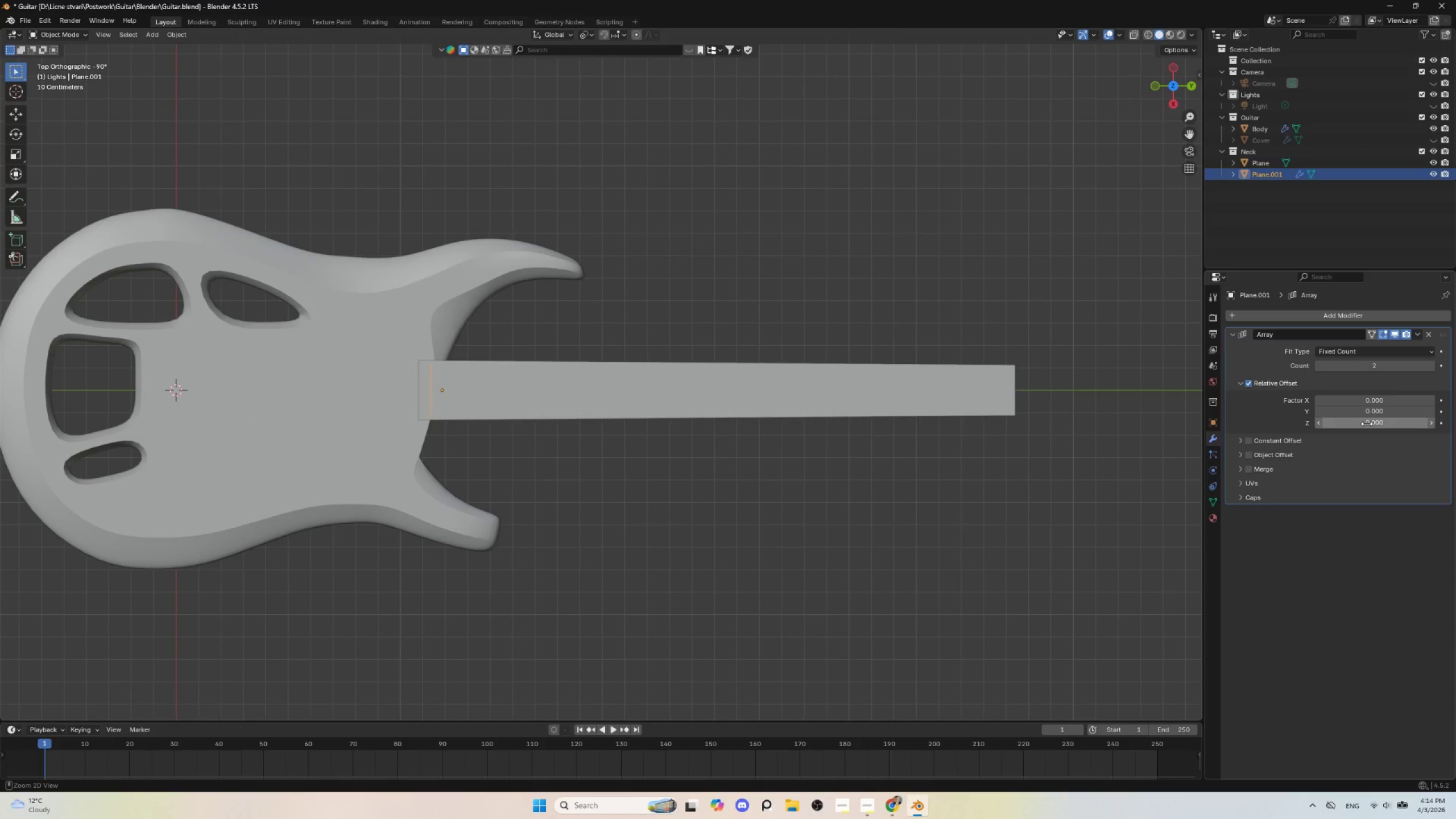 
key(Control+Z)
 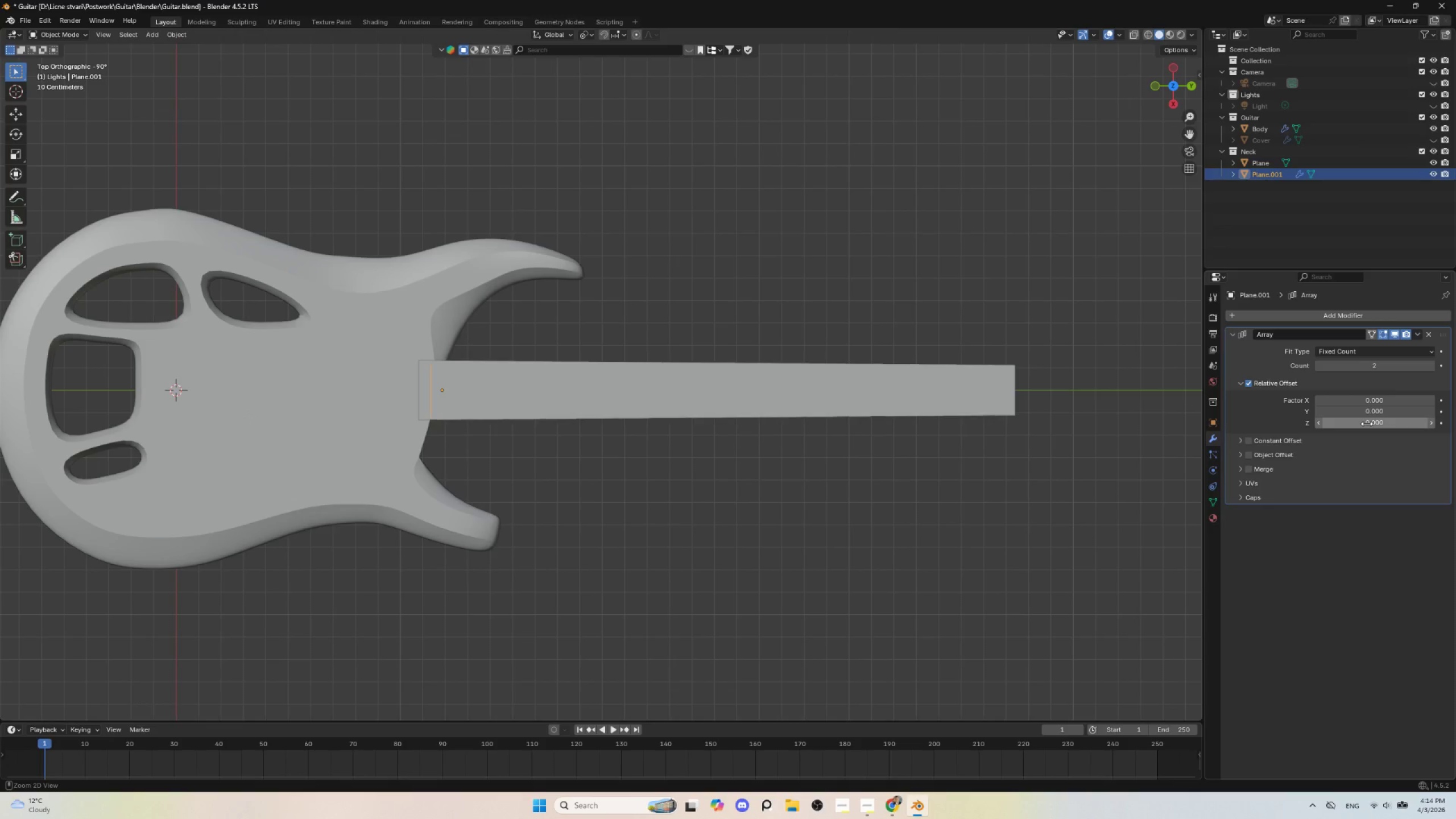 
key(Control+Z)
 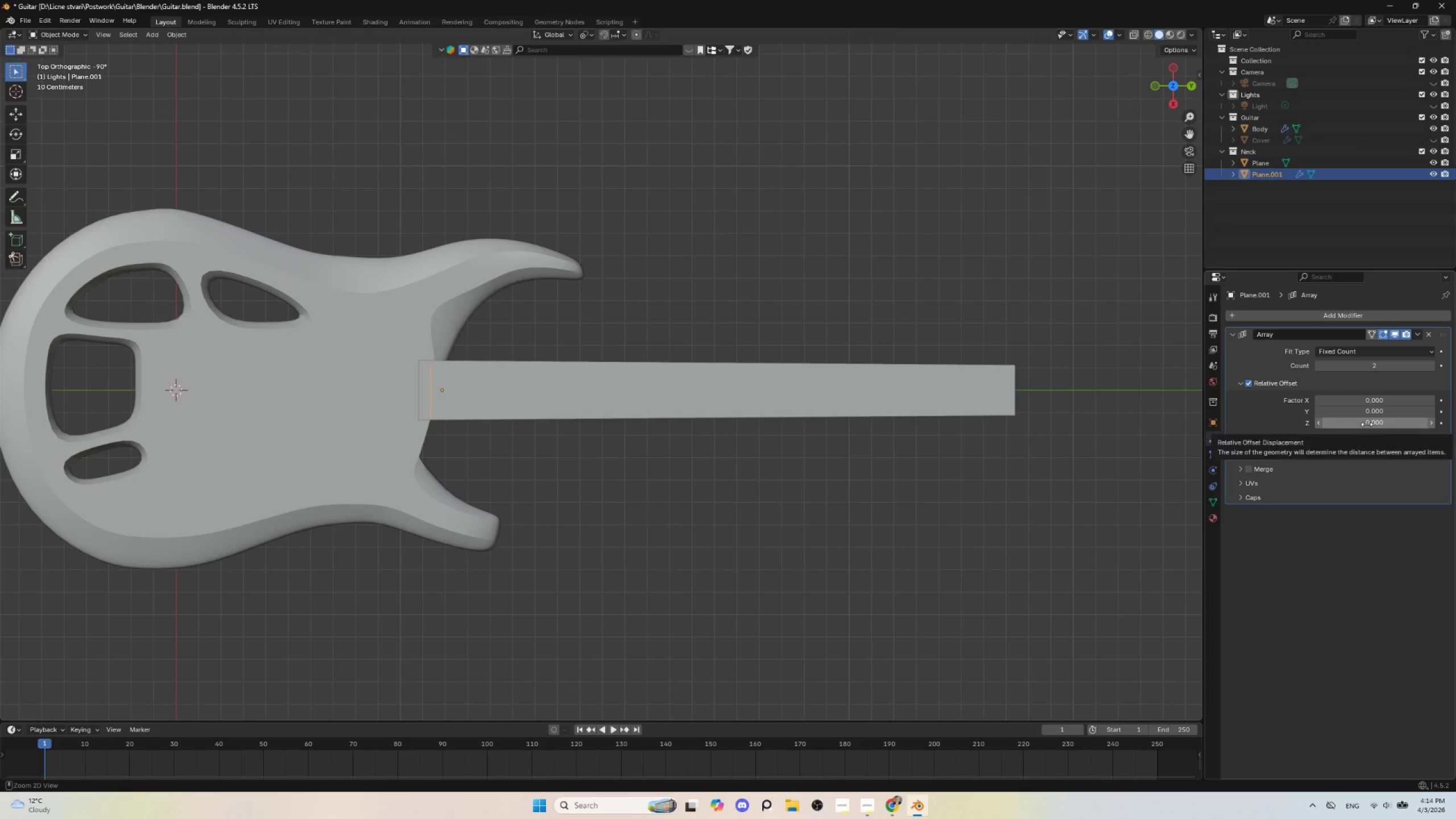 
key(Control+Z)
 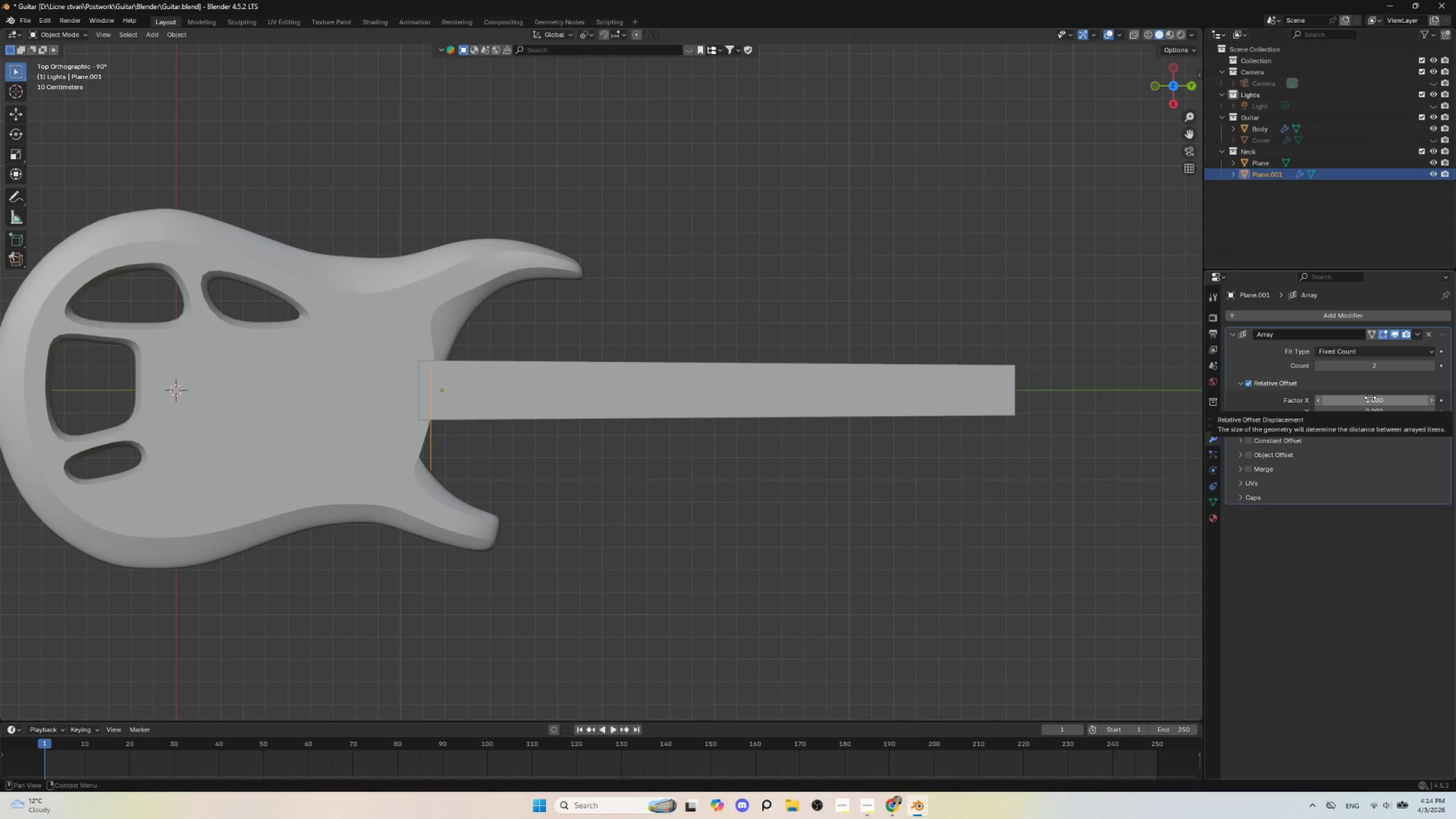 
left_click_drag(start_coordinate=[1370, 398], to_coordinate=[200, 396])
 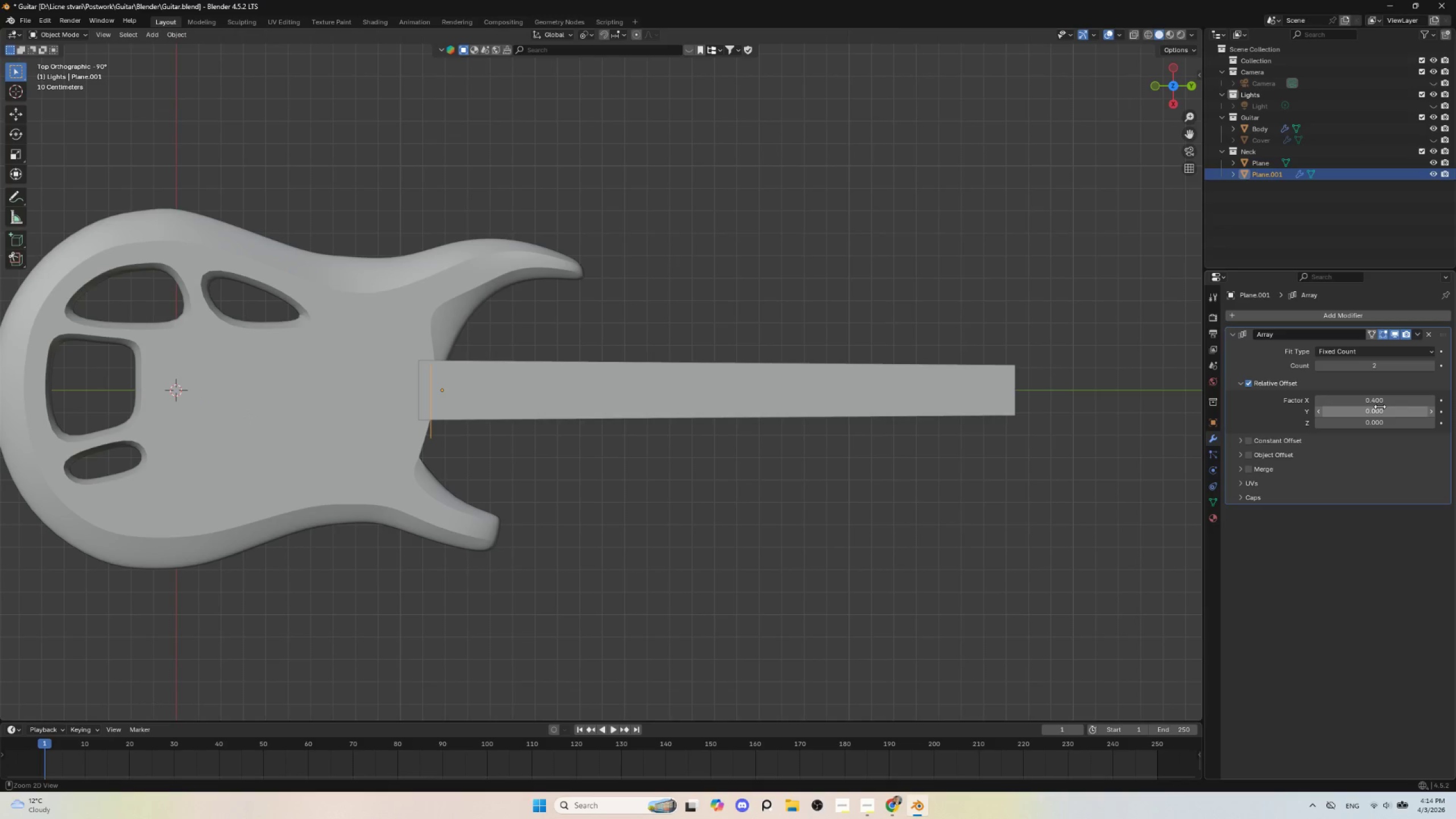 
key(Control+Z)
 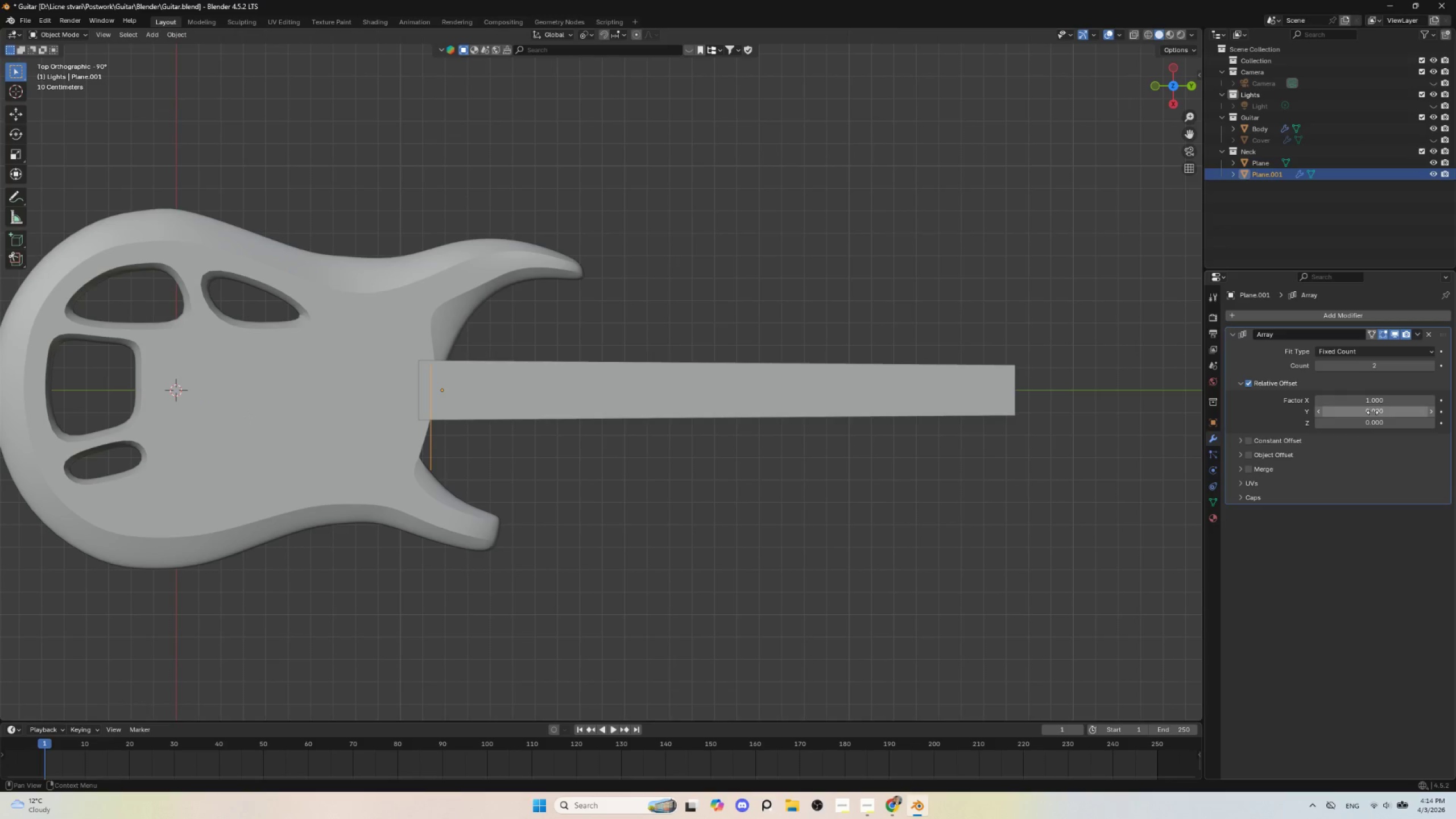 
left_click_drag(start_coordinate=[1372, 412], to_coordinate=[261, 410])
 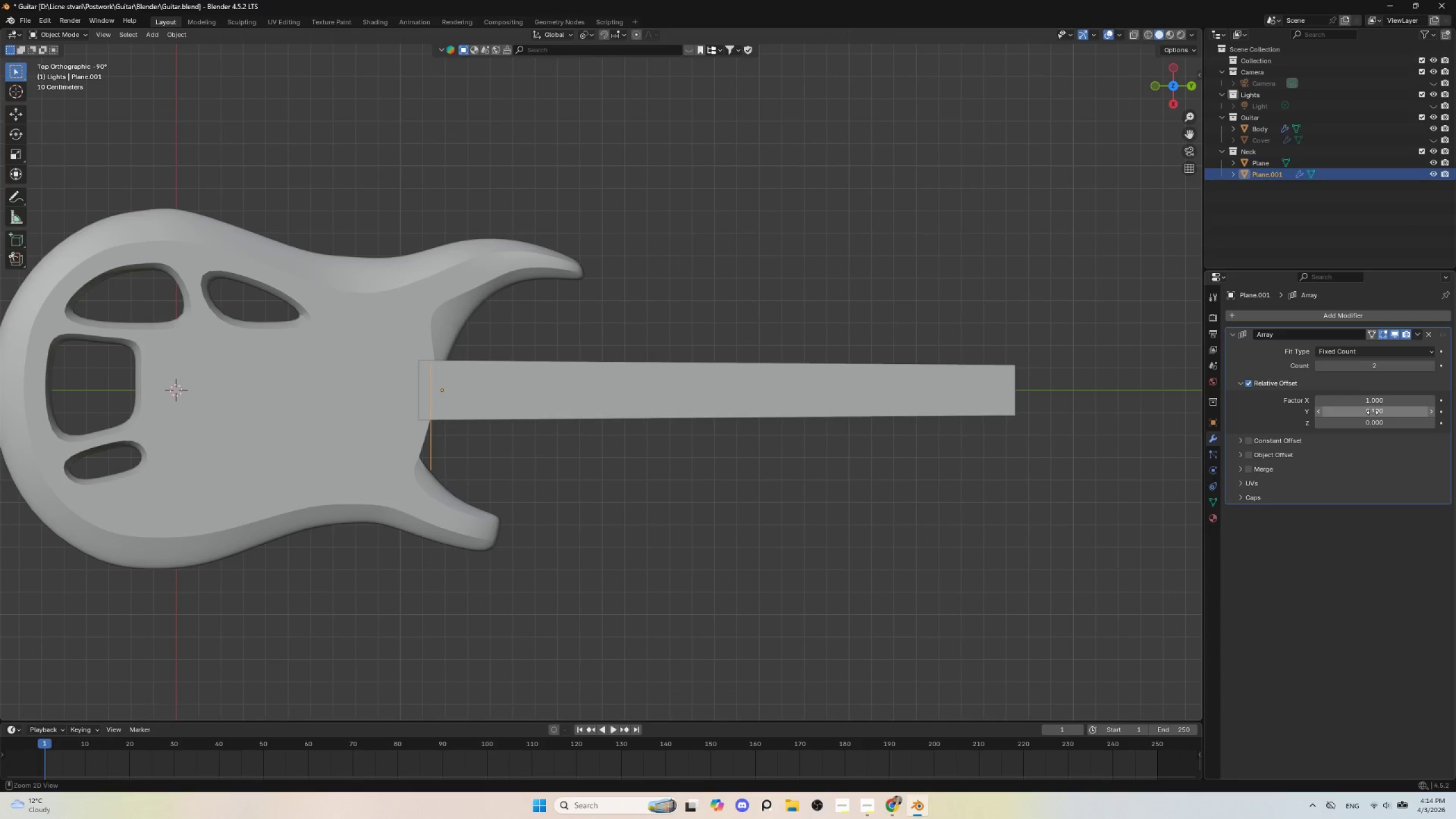 
key(Control+ControlLeft)
 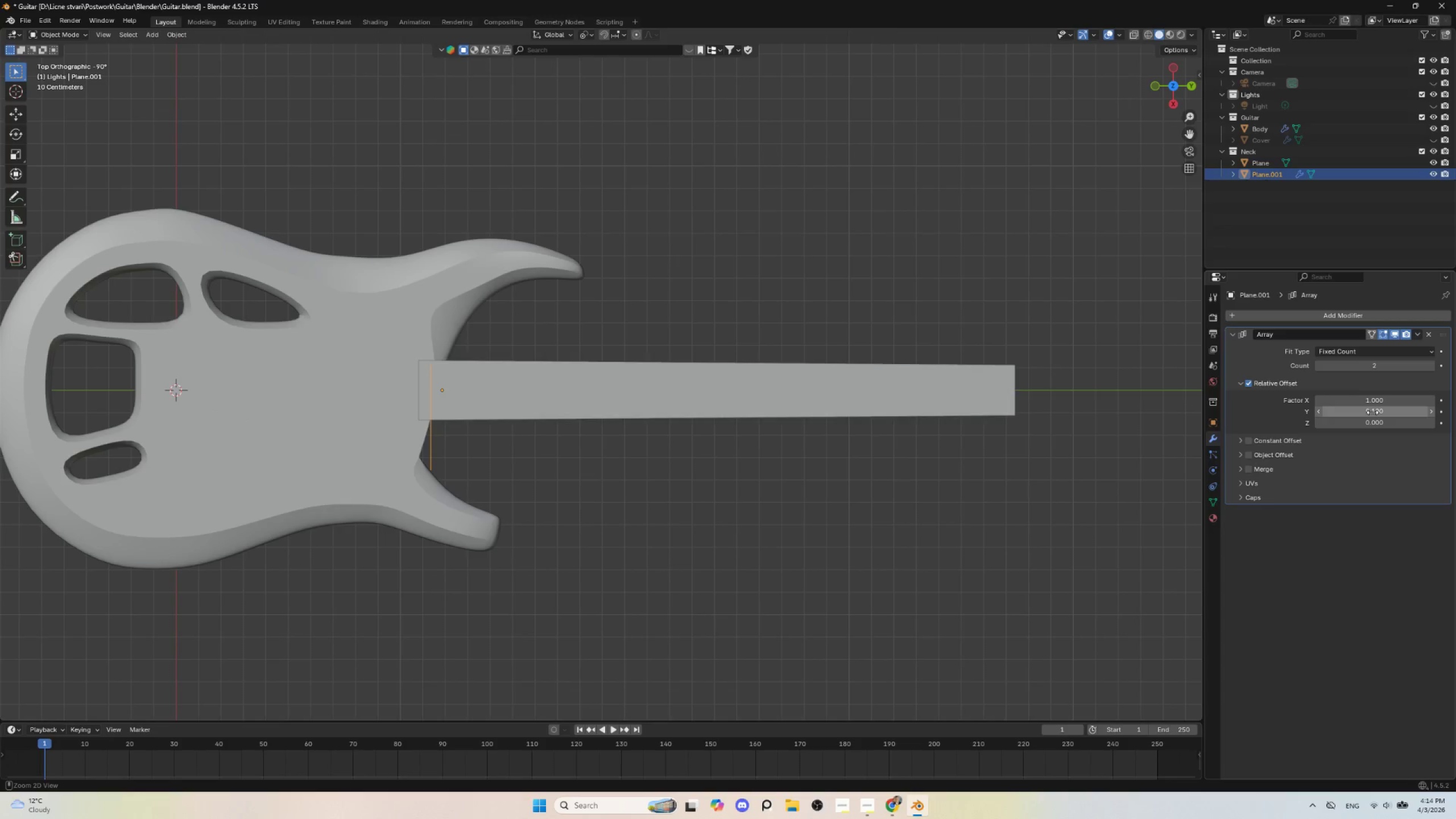 
key(Control+Z)
 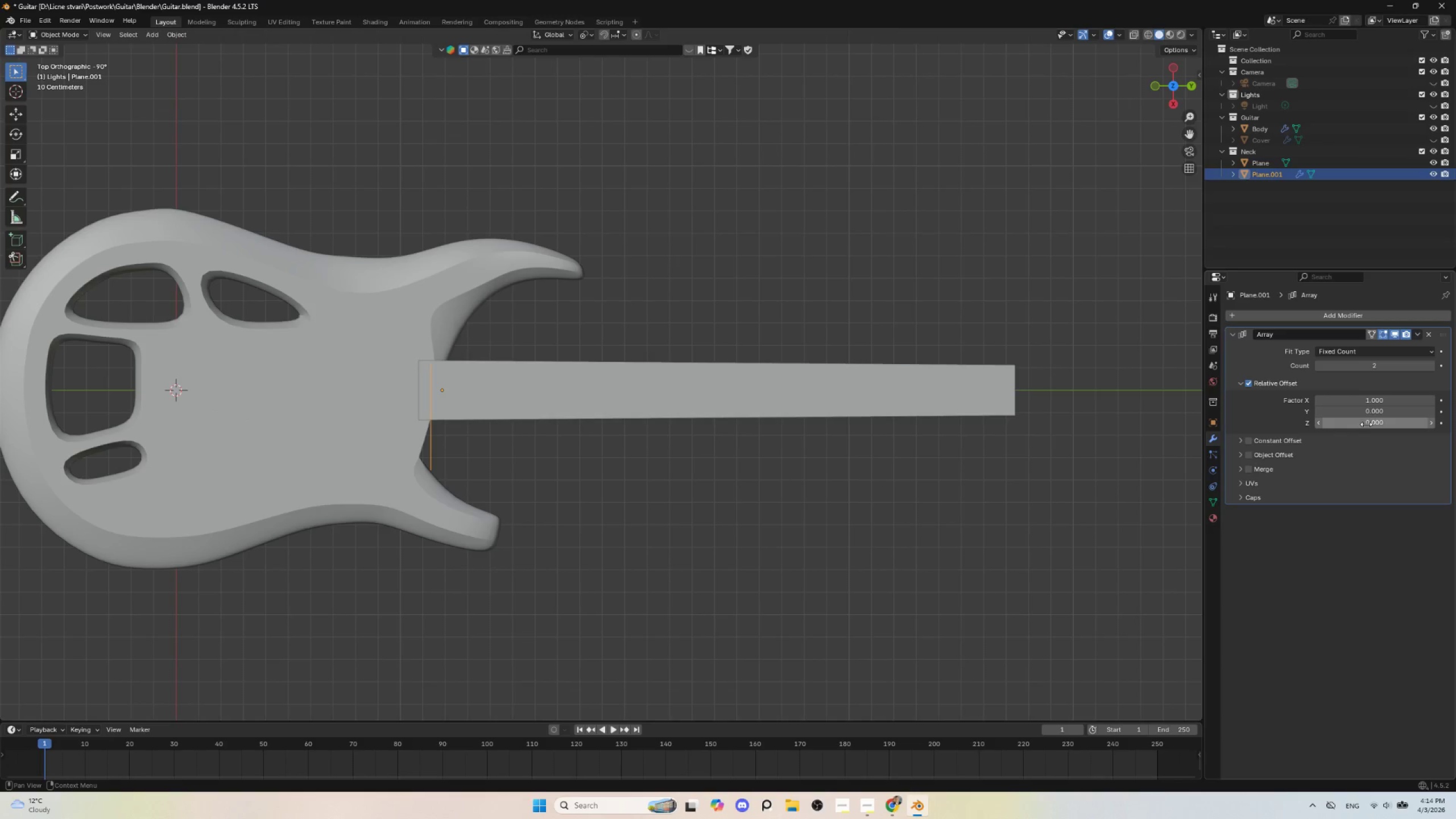 
left_click_drag(start_coordinate=[1366, 424], to_coordinate=[245, 415])
 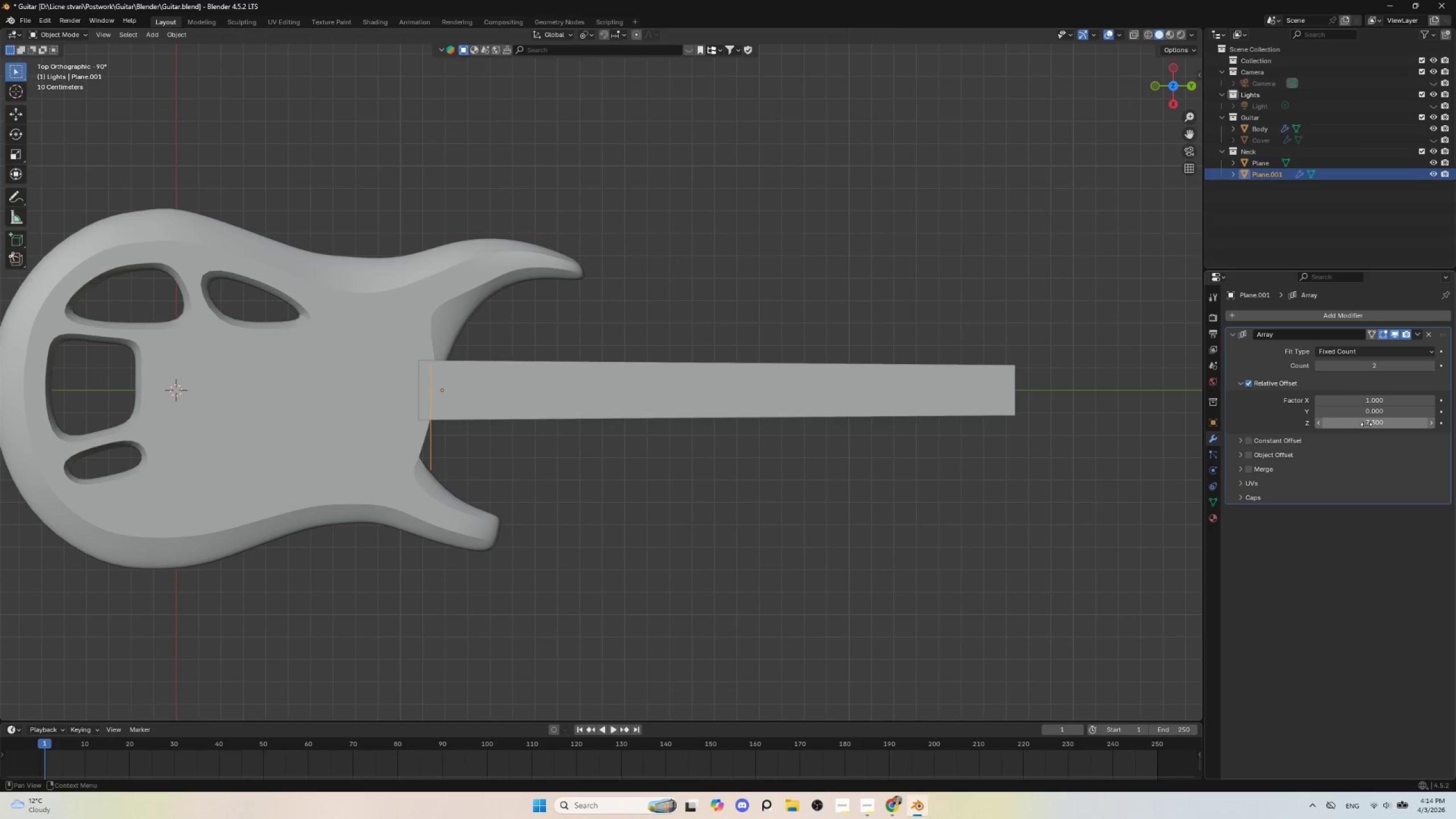 
key(Control+Z)
 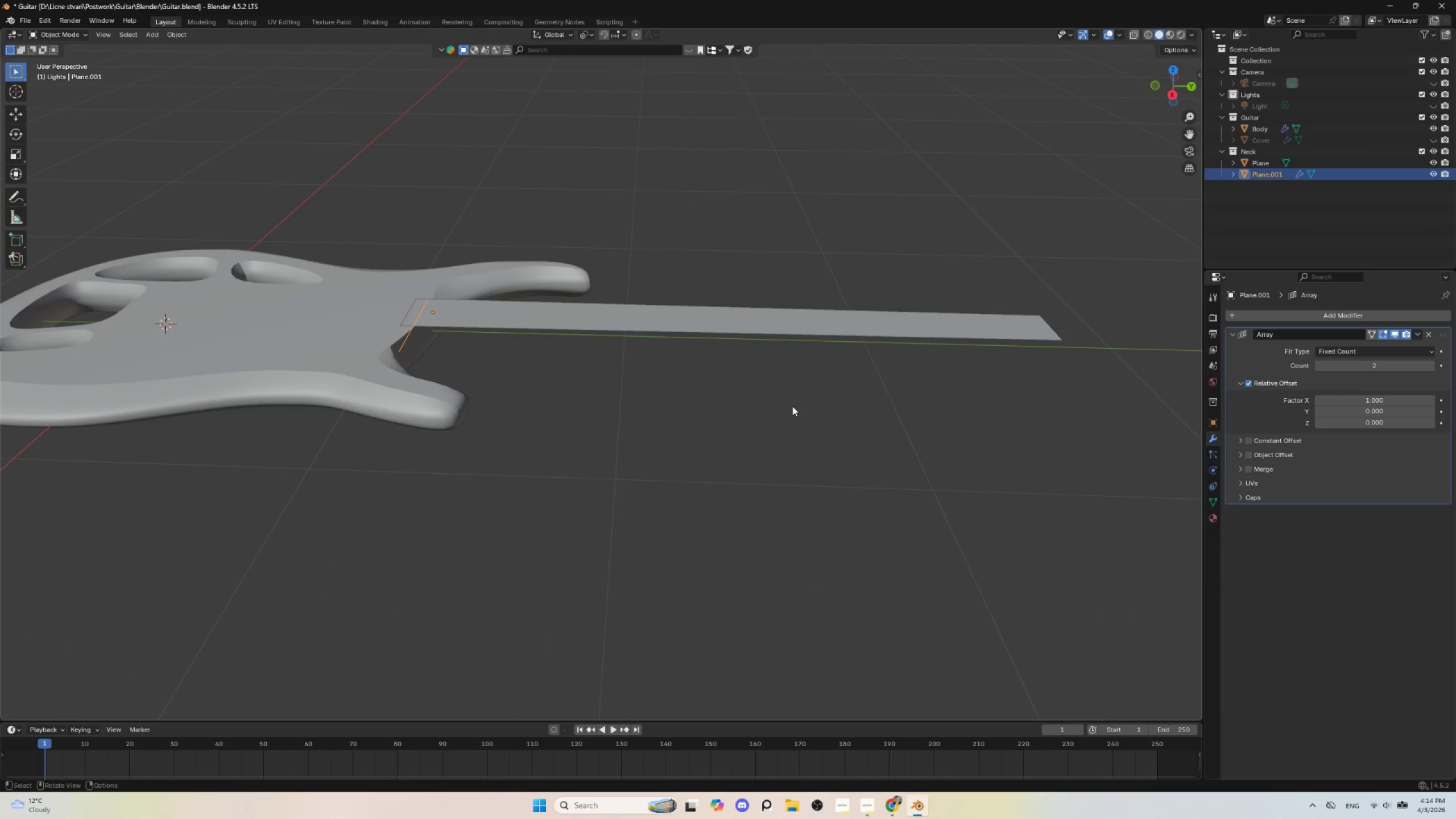 
scroll: coordinate [666, 448], scroll_direction: up, amount: 4.0
 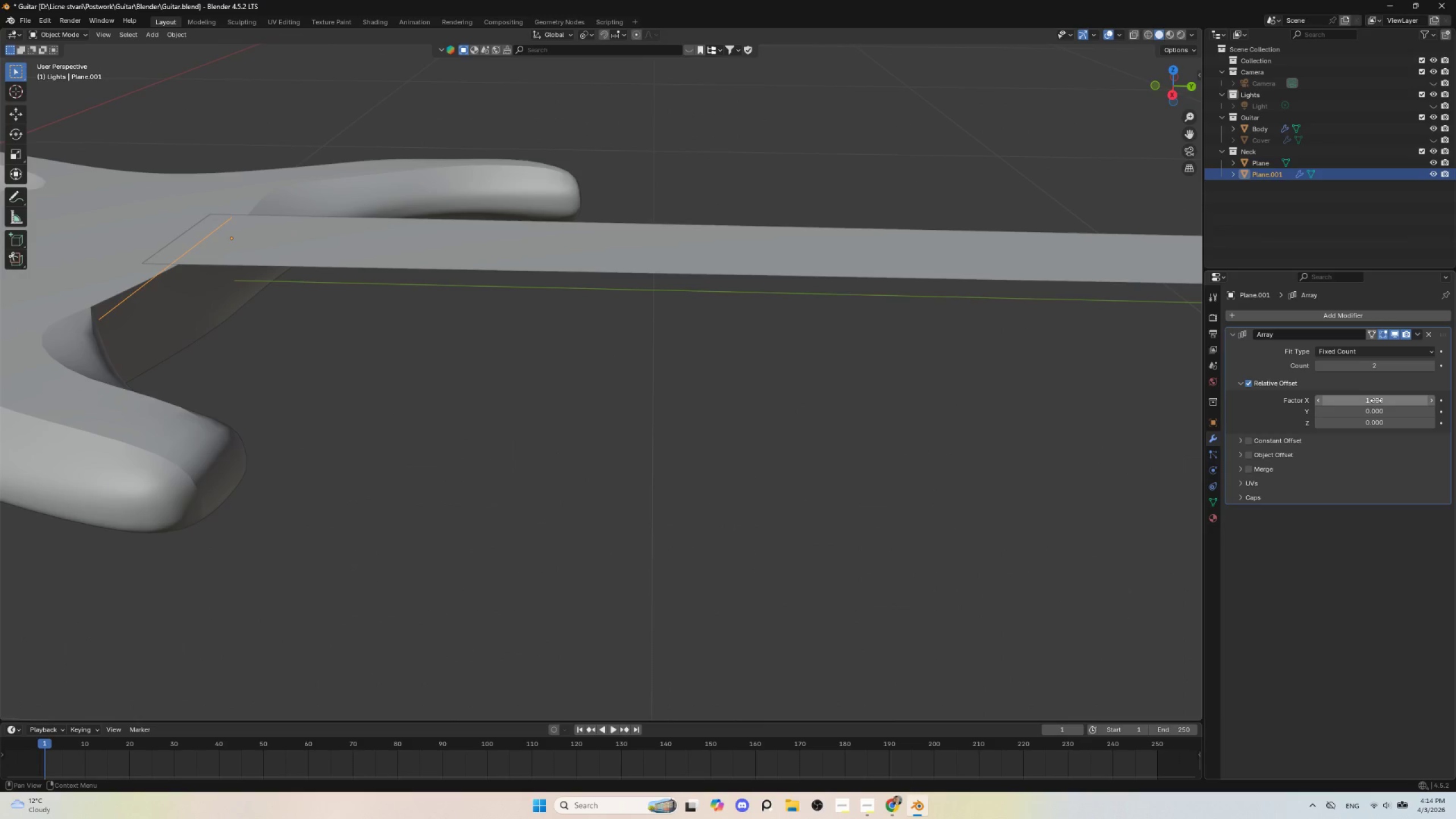 
left_click_drag(start_coordinate=[1376, 400], to_coordinate=[218, 399])
 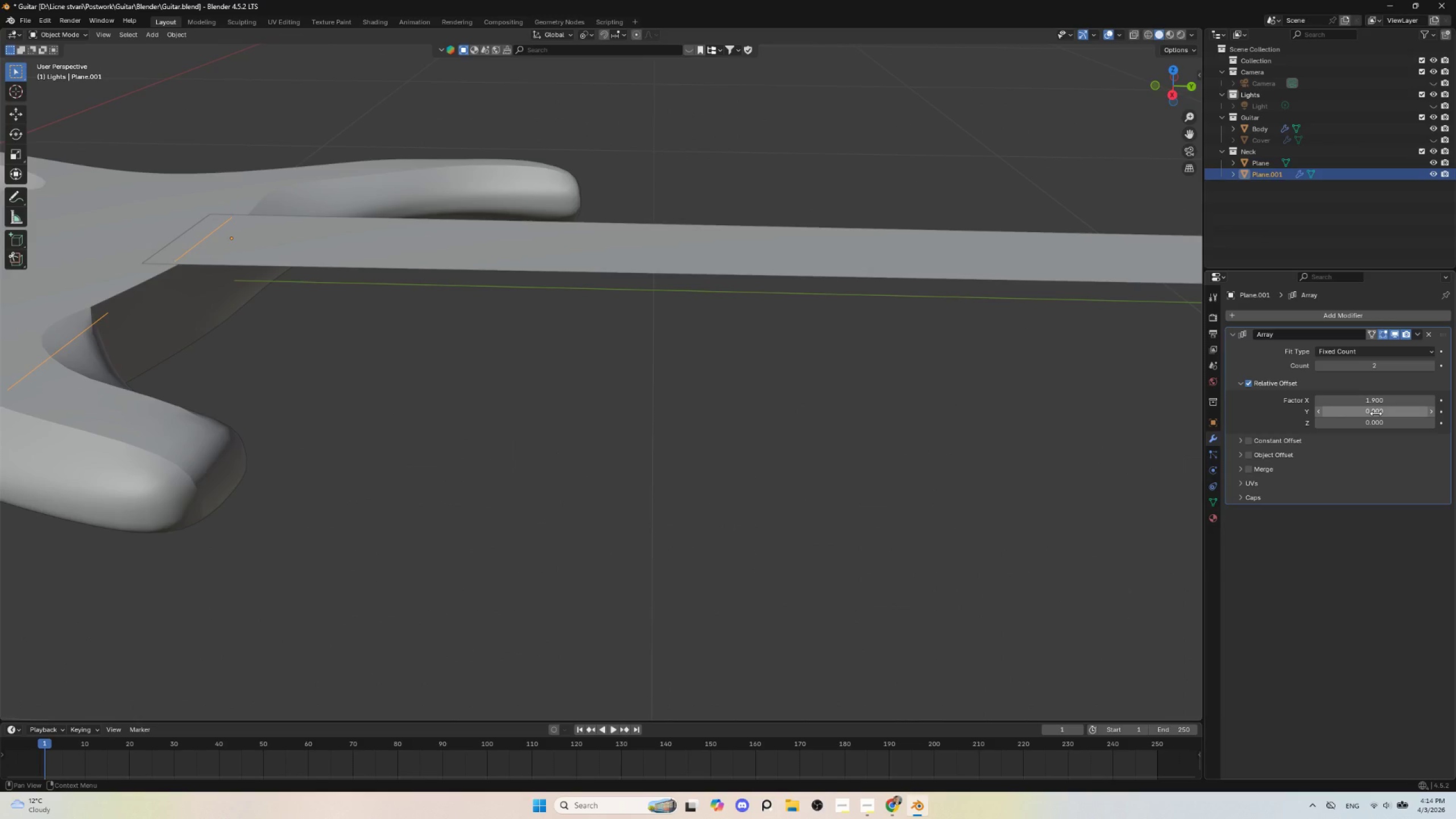 
left_click_drag(start_coordinate=[1376, 413], to_coordinate=[165, 406])
 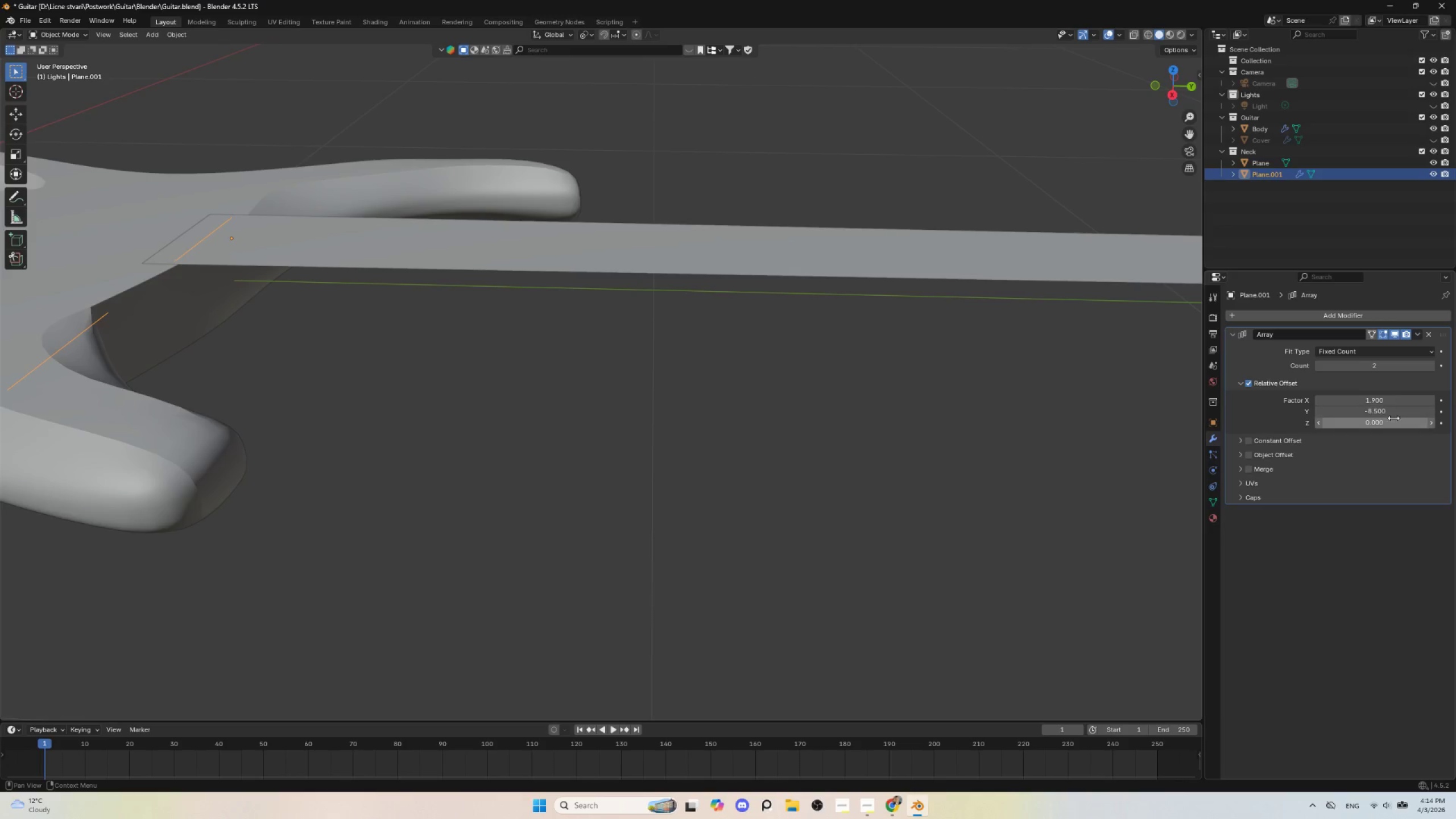 
key(Control+ControlLeft)
 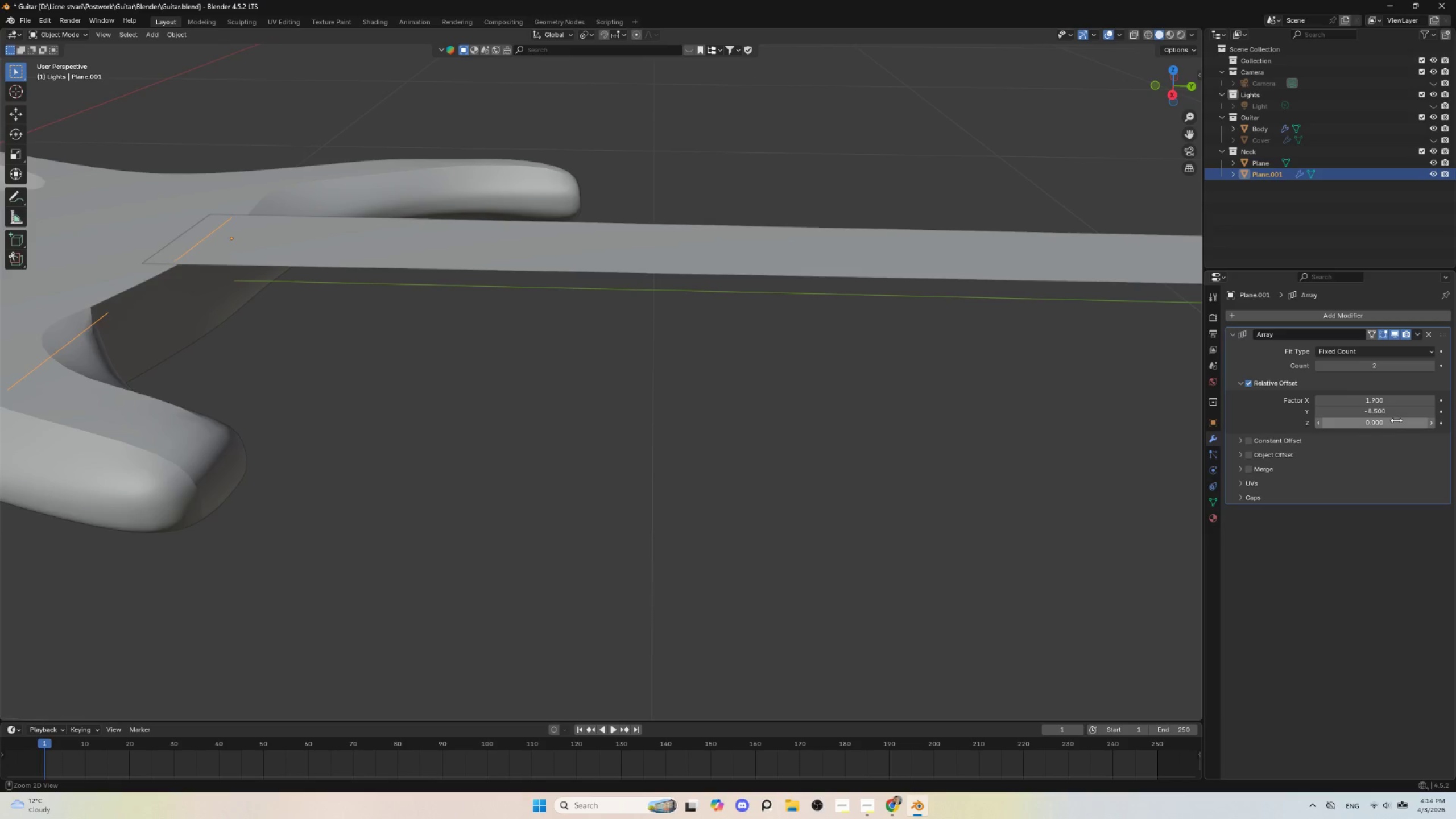 
key(Control+Z)
 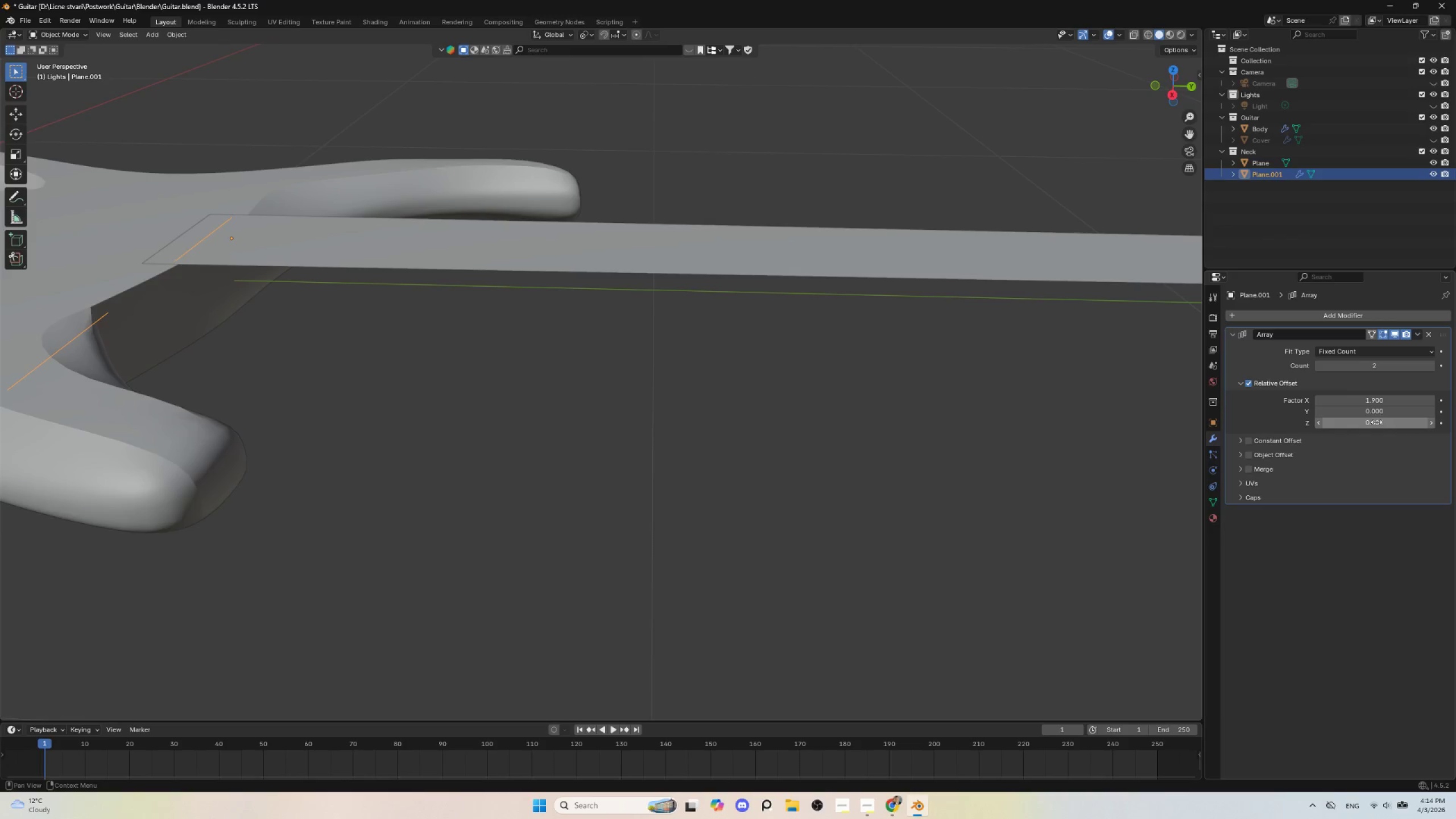 
left_click_drag(start_coordinate=[1376, 421], to_coordinate=[229, 417])
 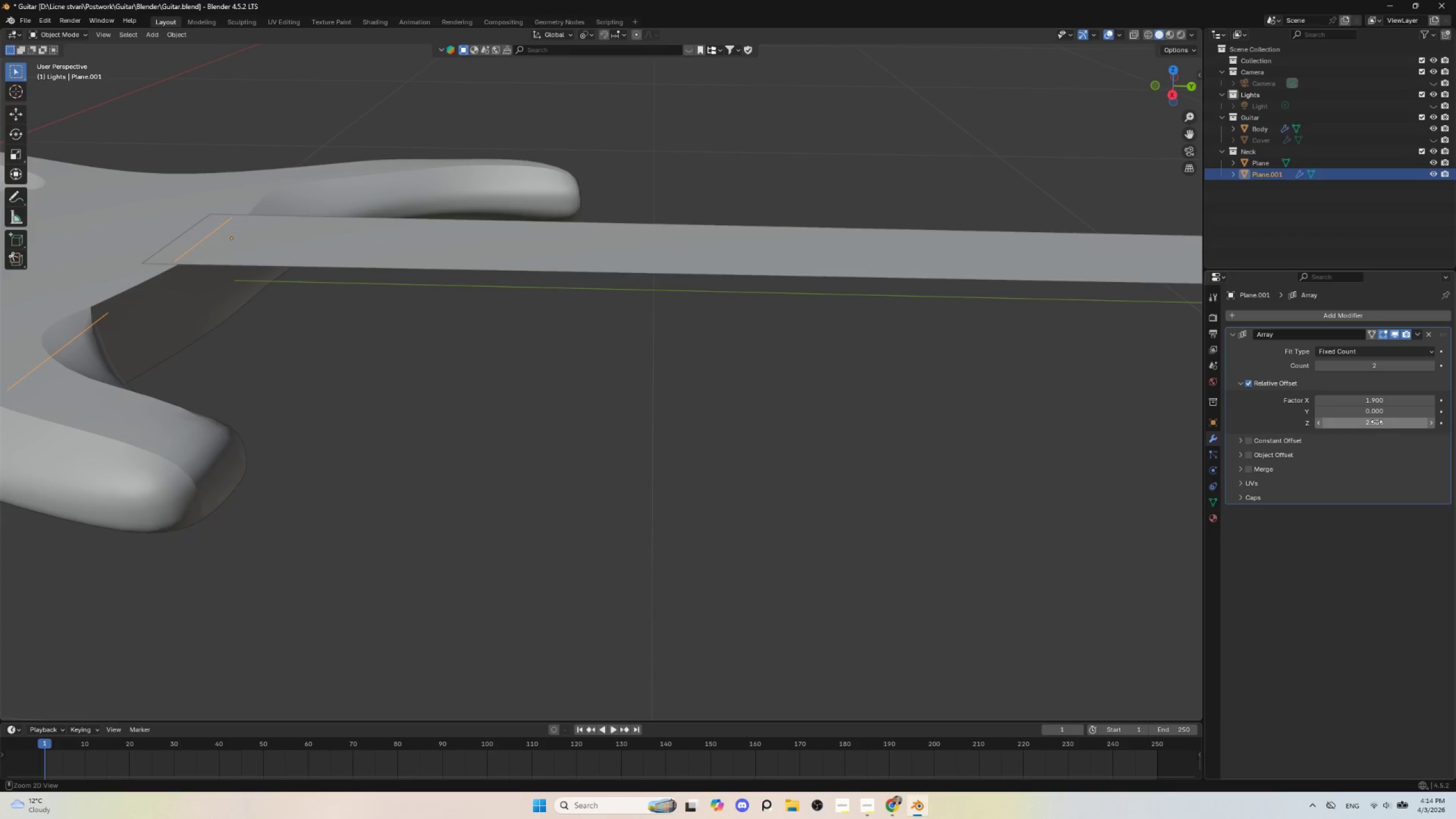 
key(Control+Z)
 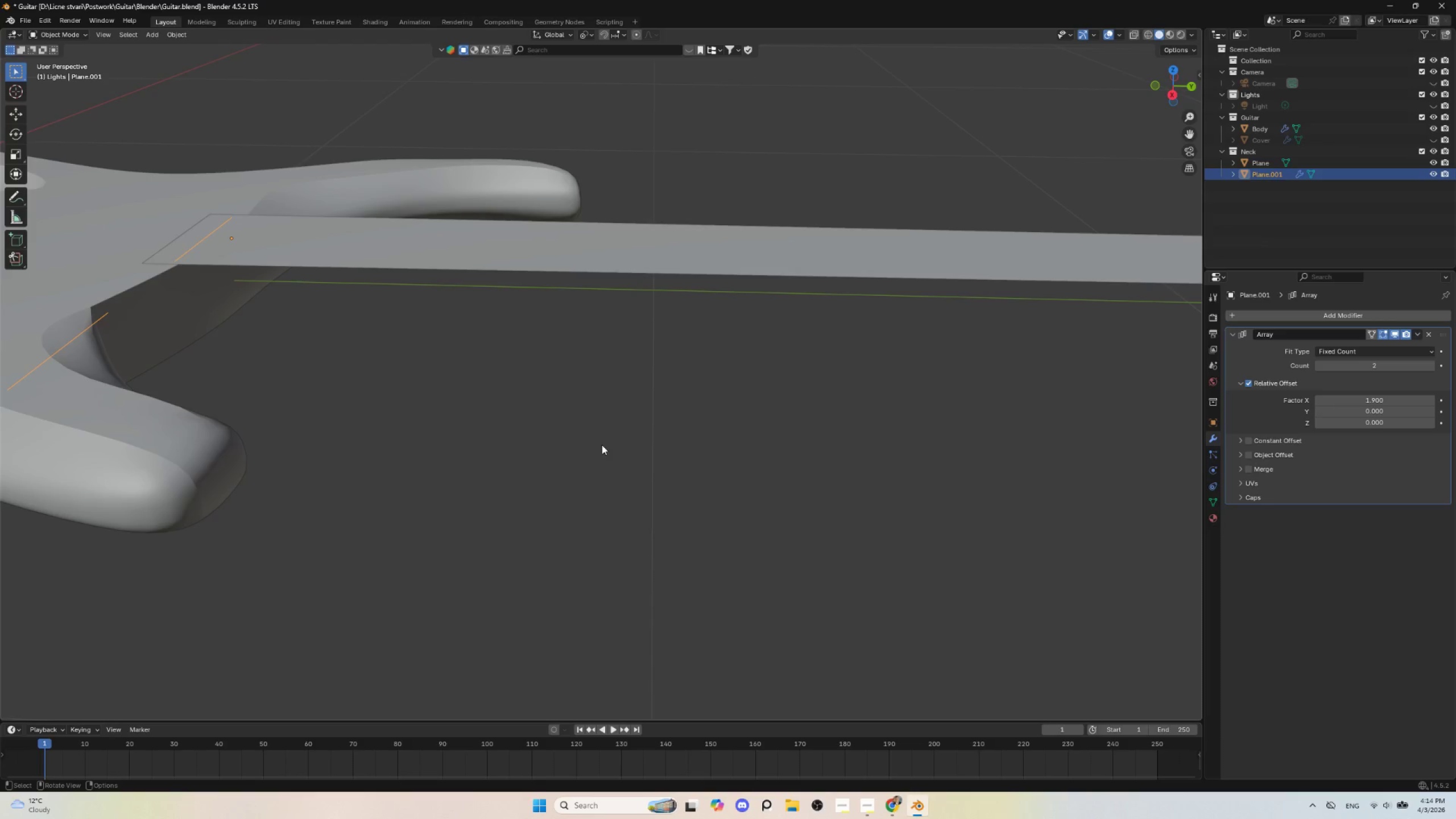 
key(Control+Z)
 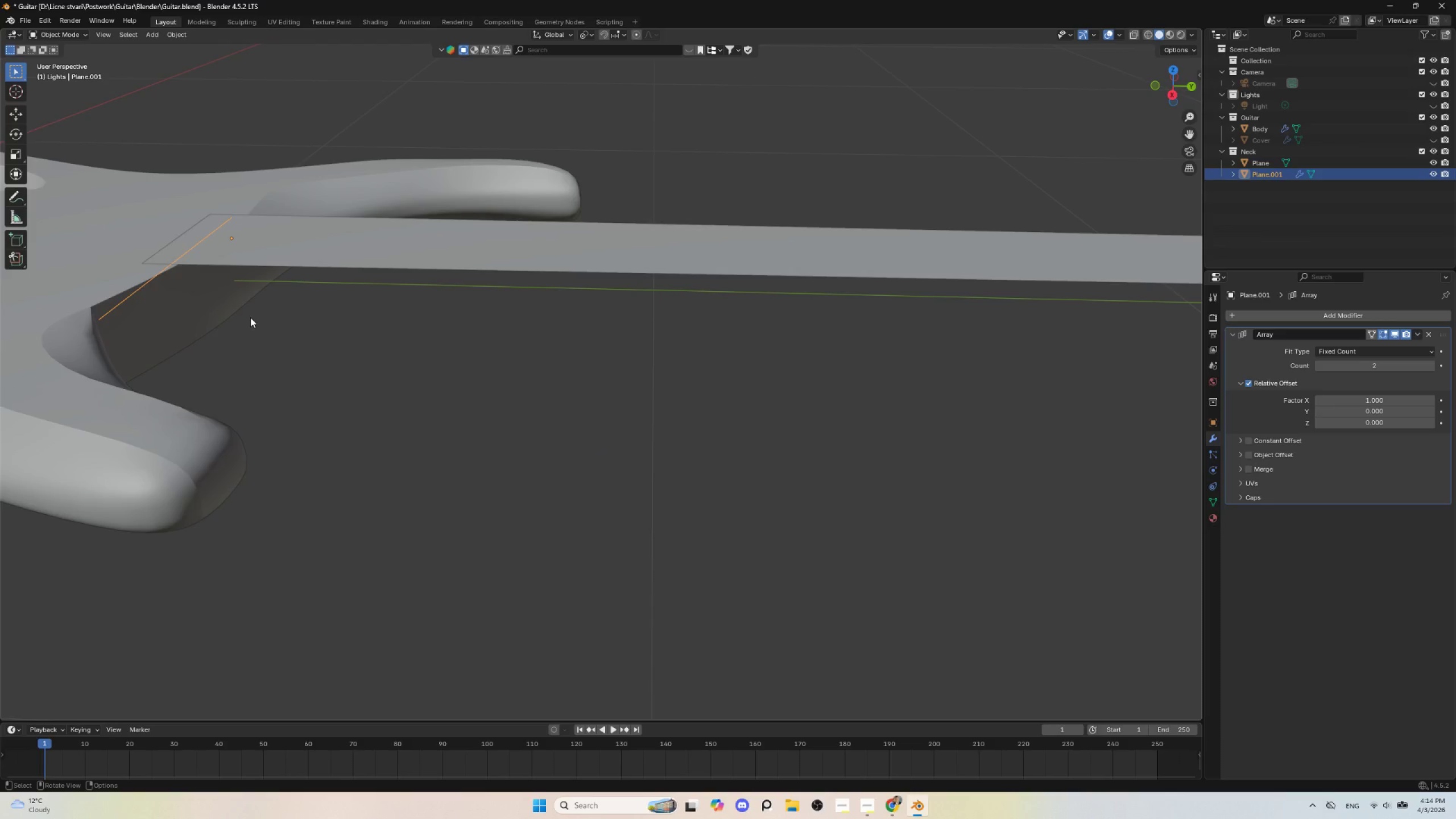 
key(Delete)
 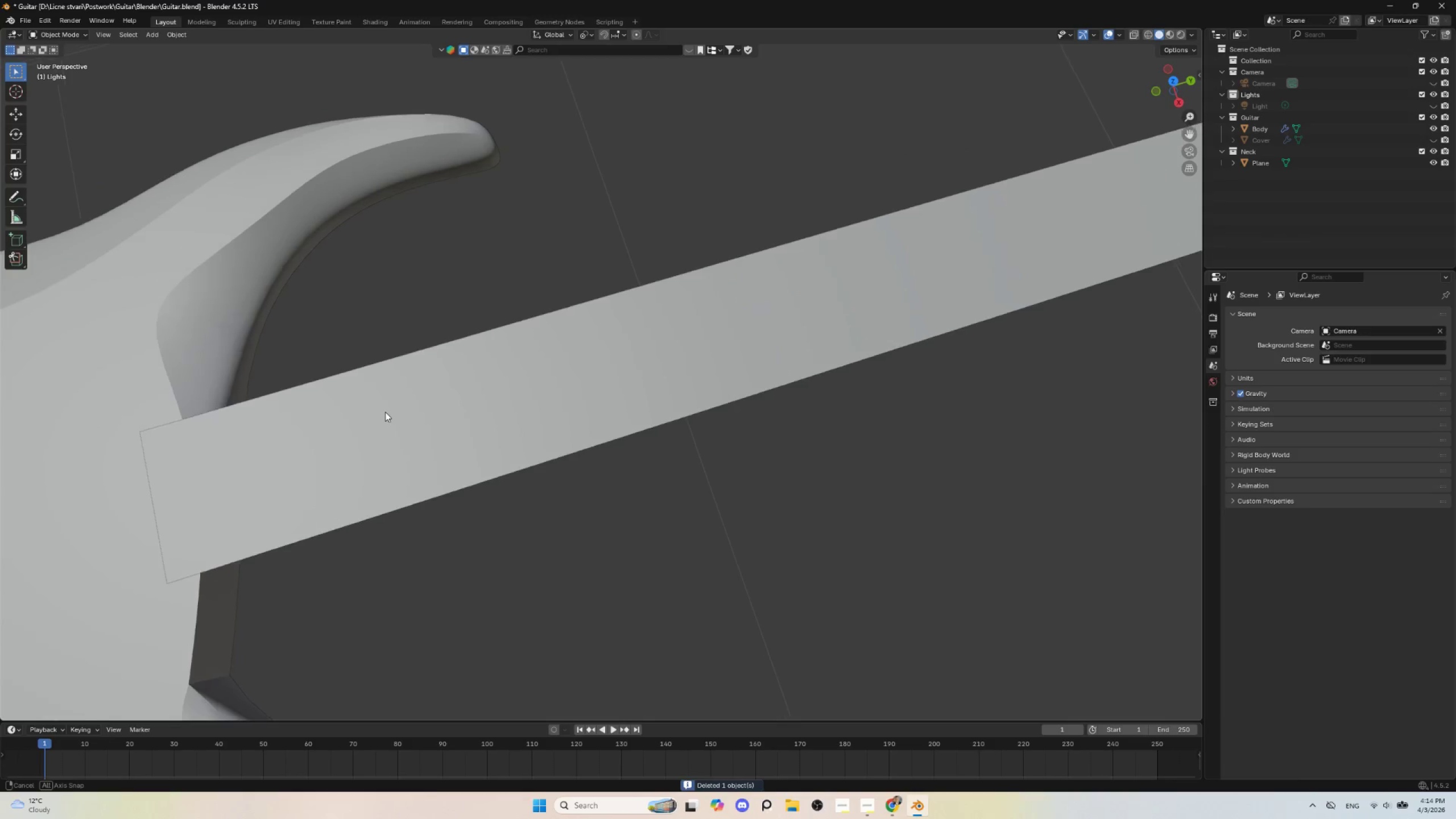 
hold_key(key=AltLeft, duration=0.55)
 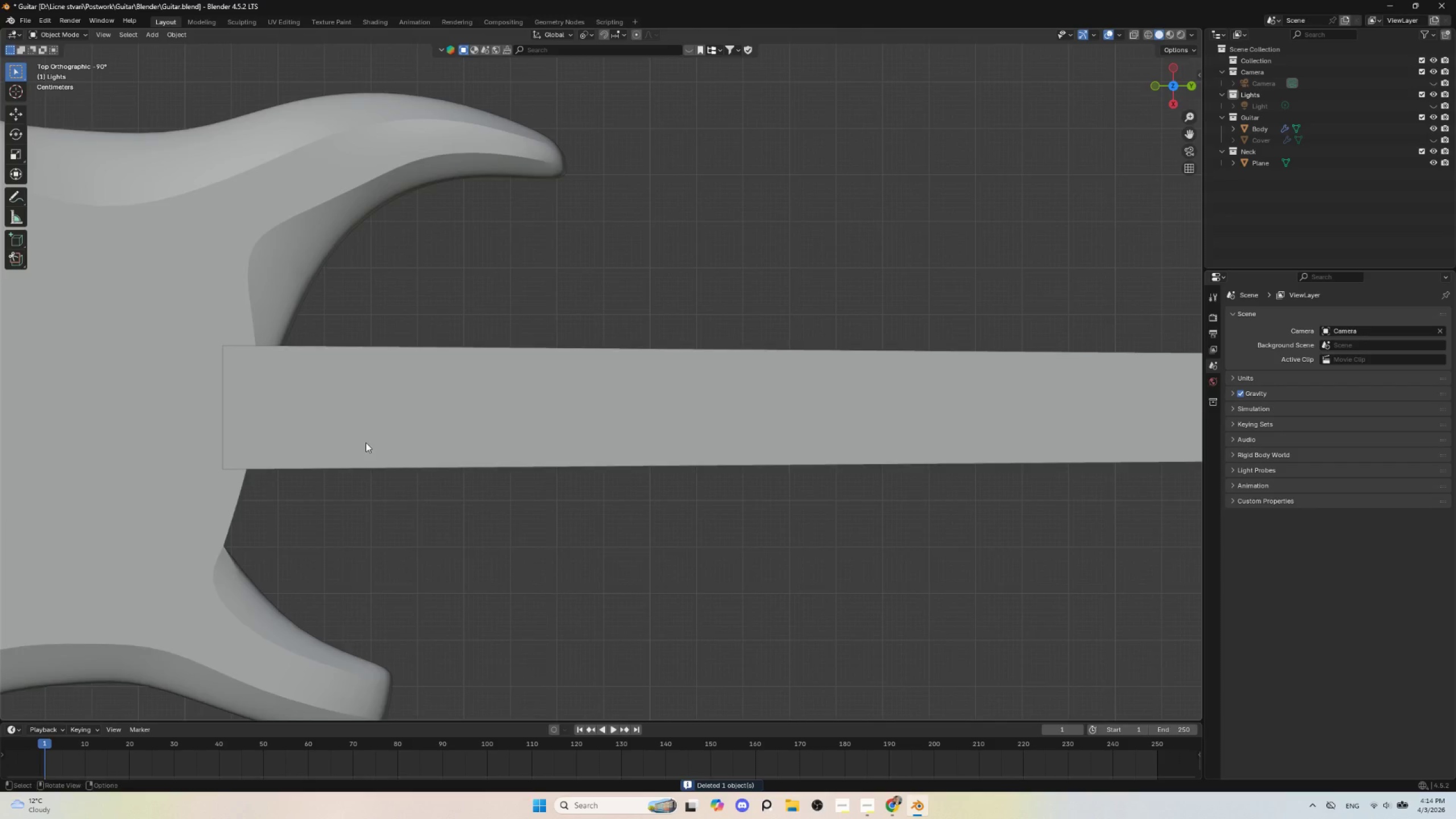 
scroll: coordinate [367, 446], scroll_direction: down, amount: 3.0
 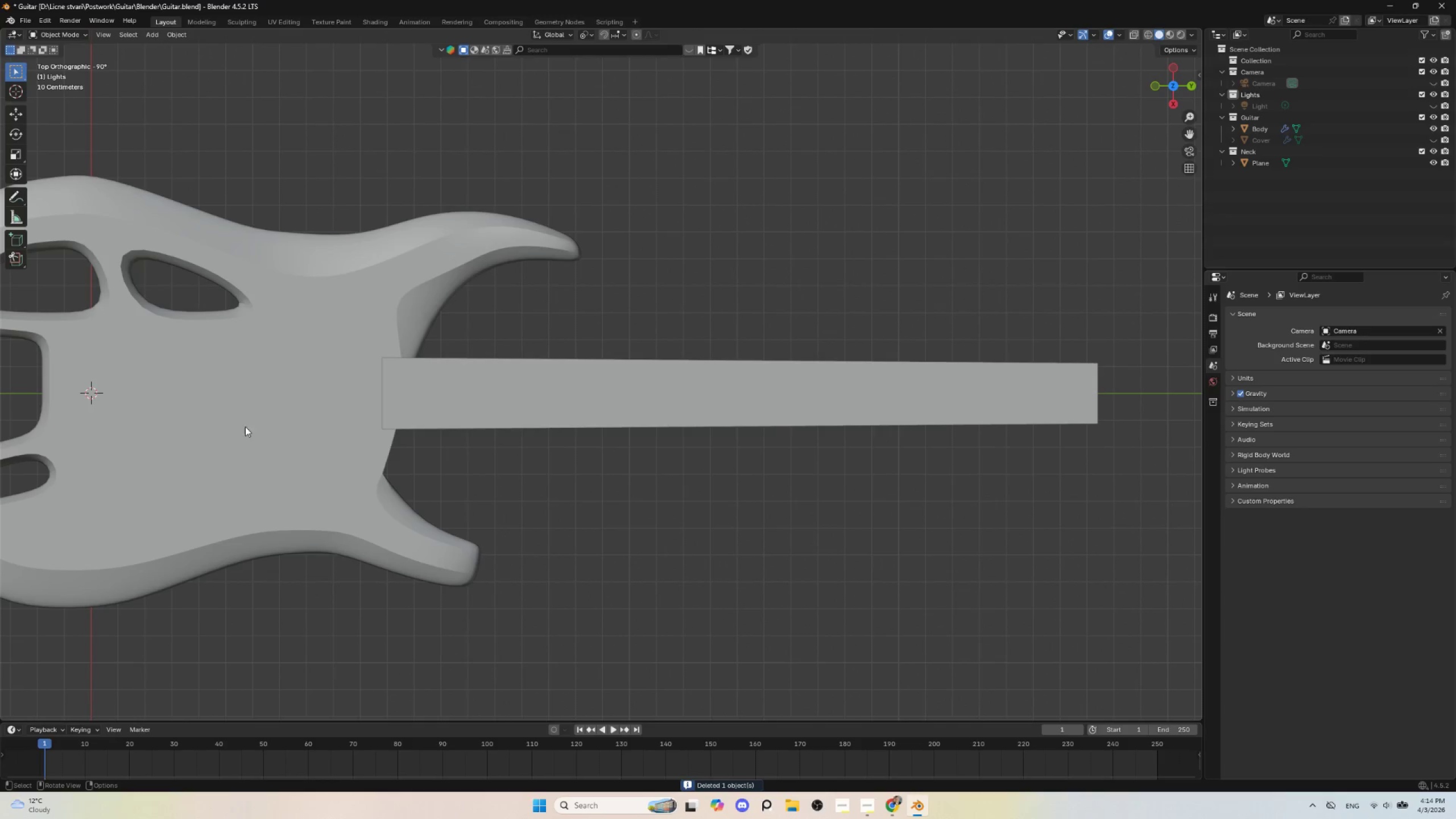 
key(Shift+A)
 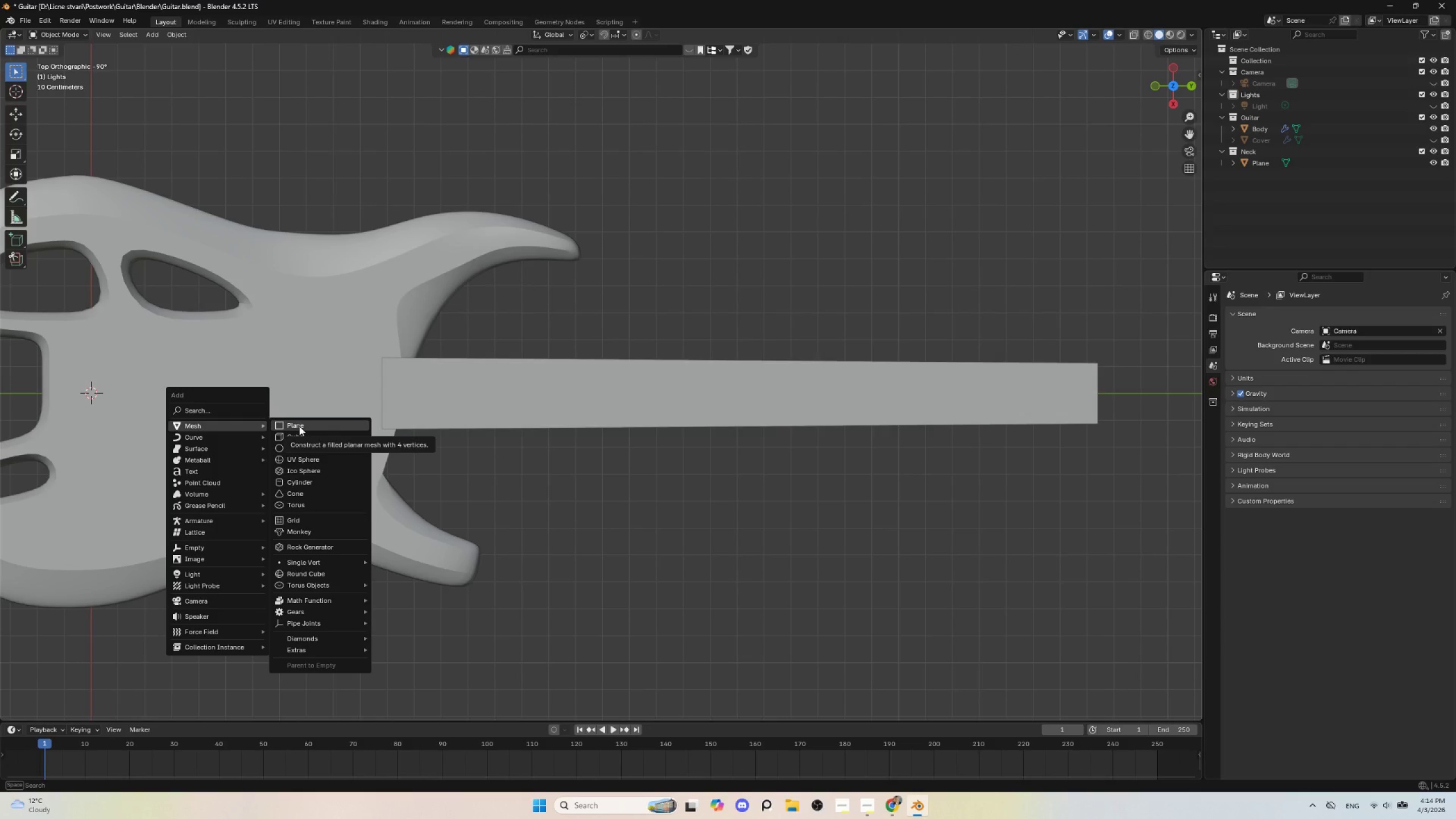 
left_click([299, 426])
 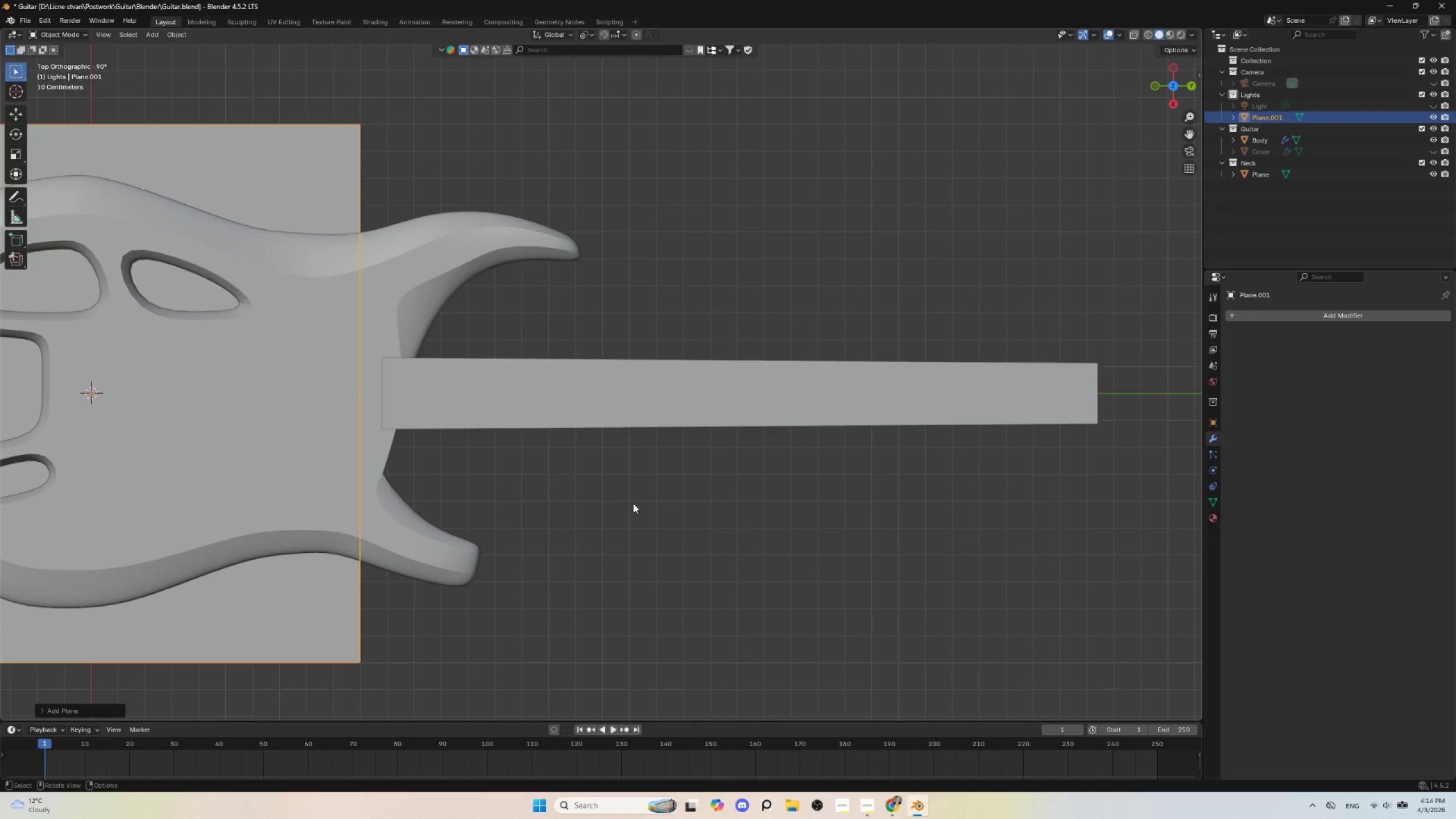 
key(S)
 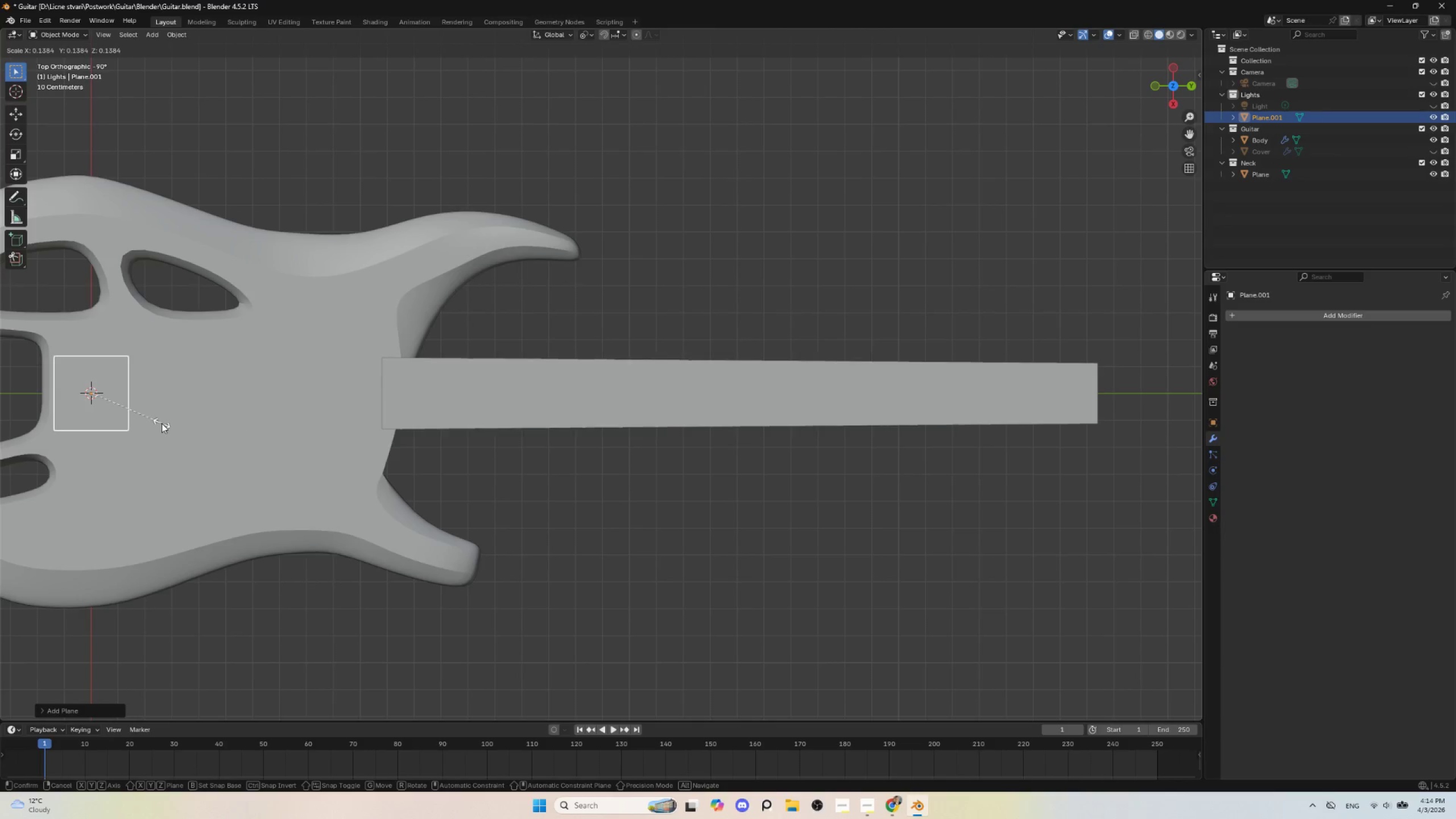 
left_click([148, 417])
 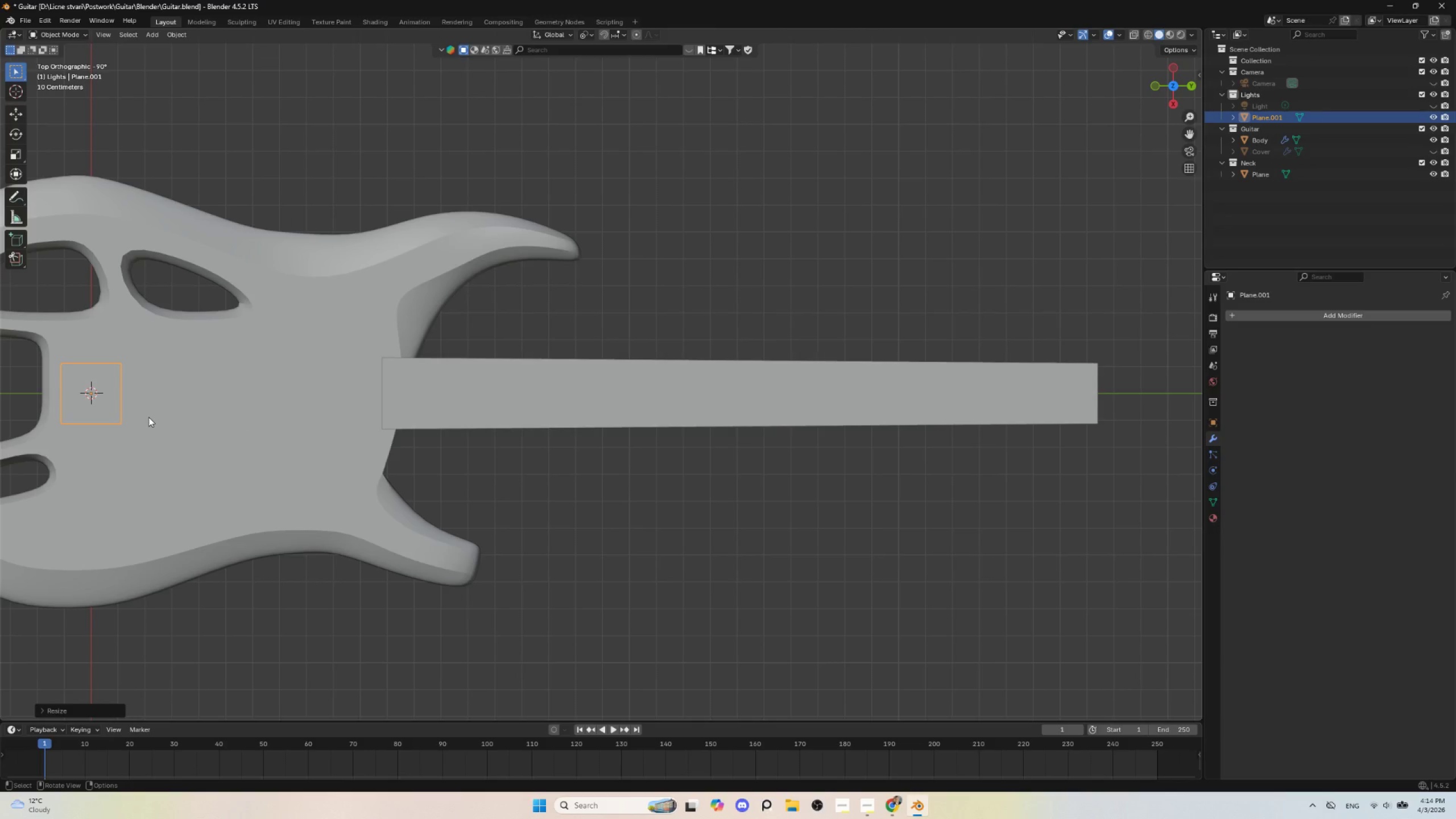 
type(gx)
 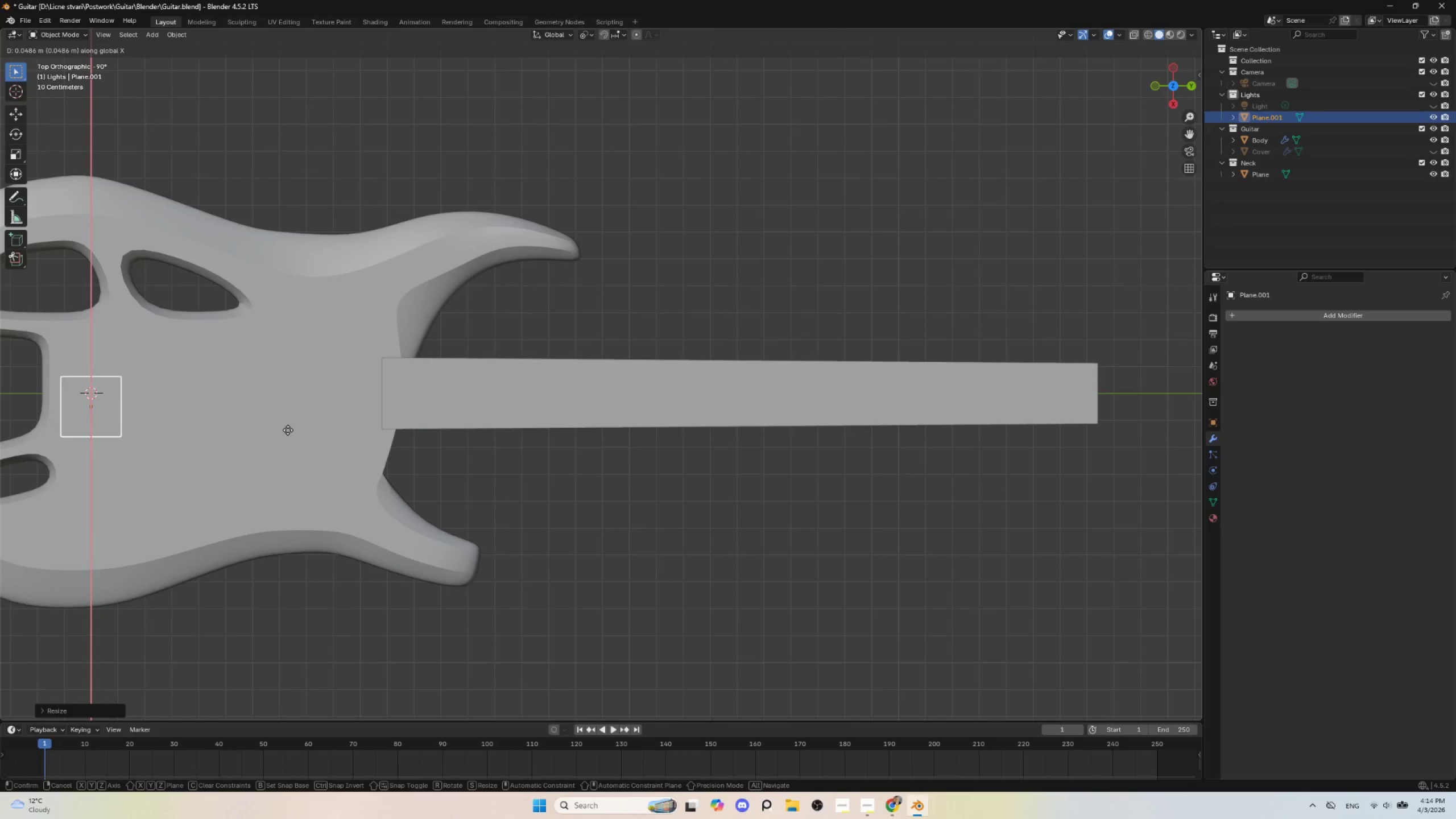 
key(Y)
 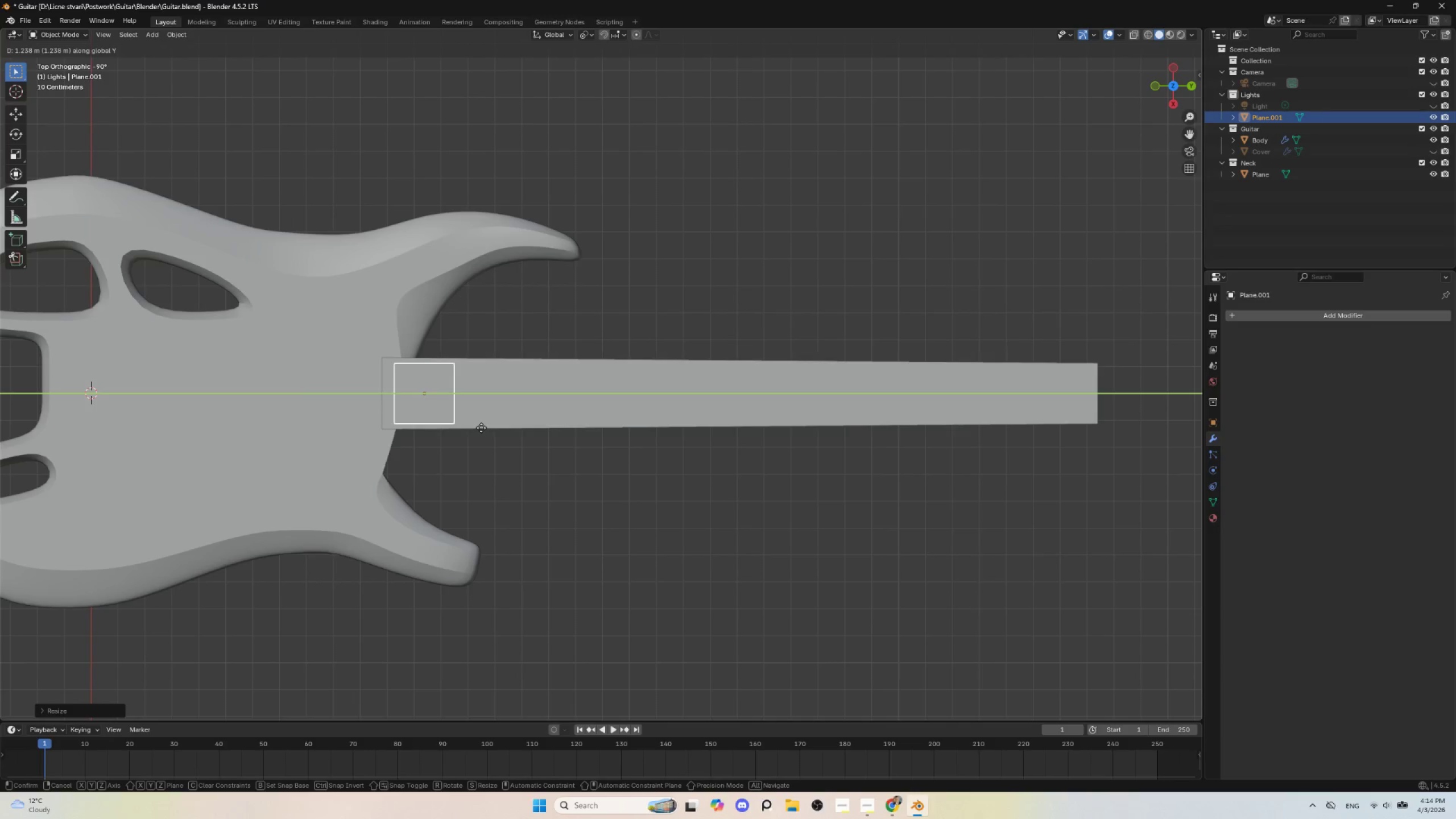 
left_click([474, 428])
 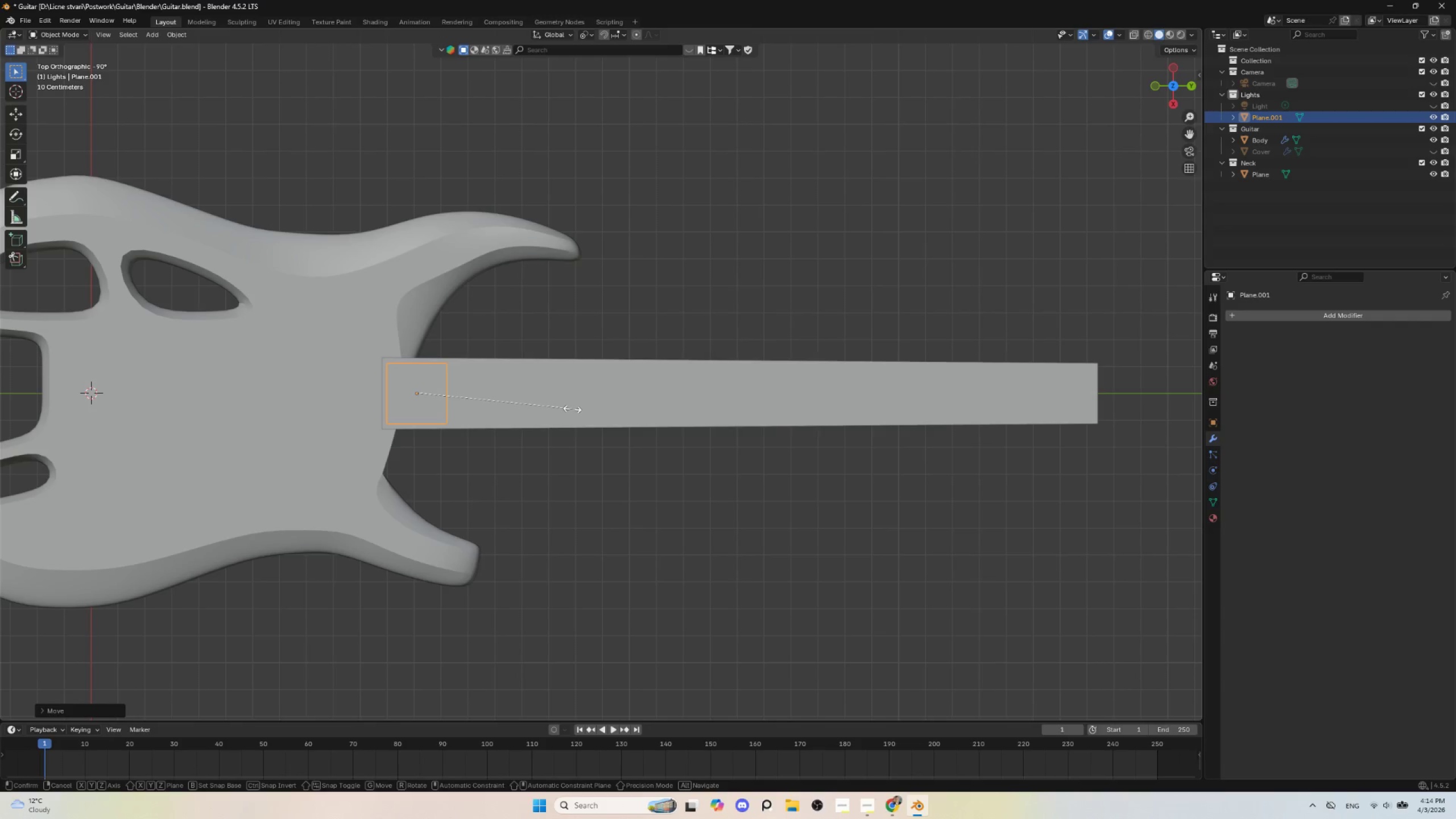 
type(sx)
 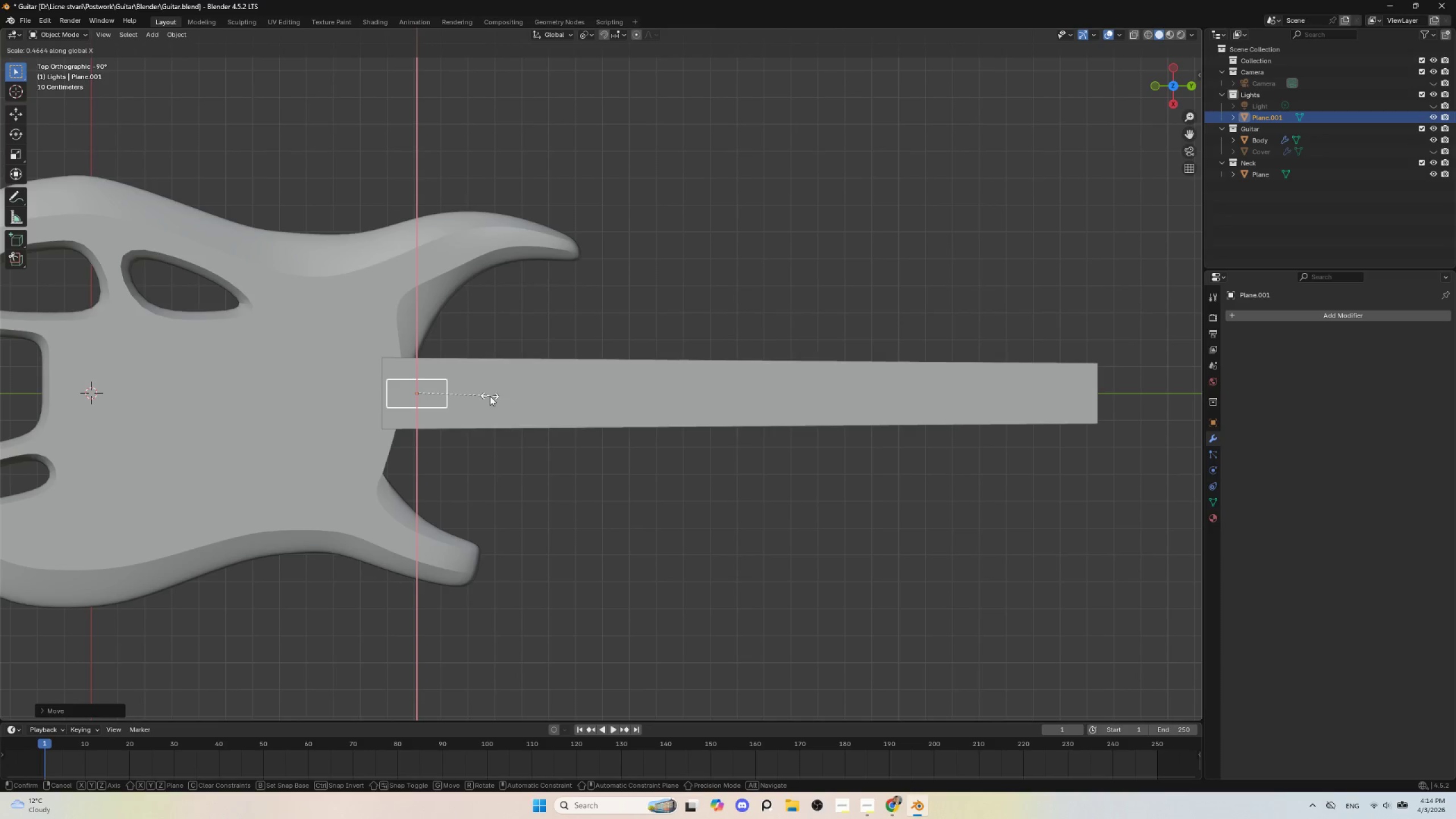 
key(Y)
 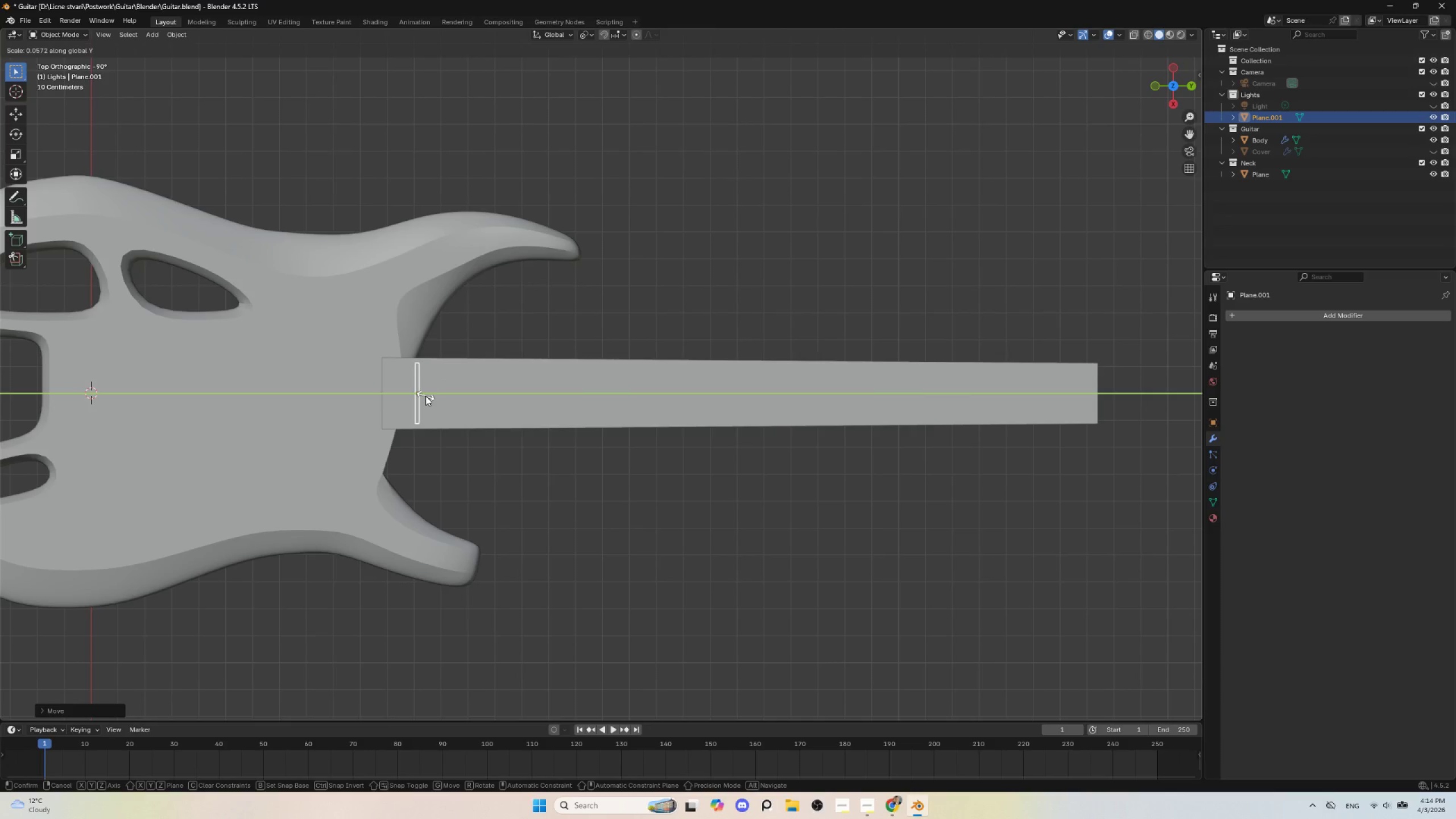 
left_click([425, 396])
 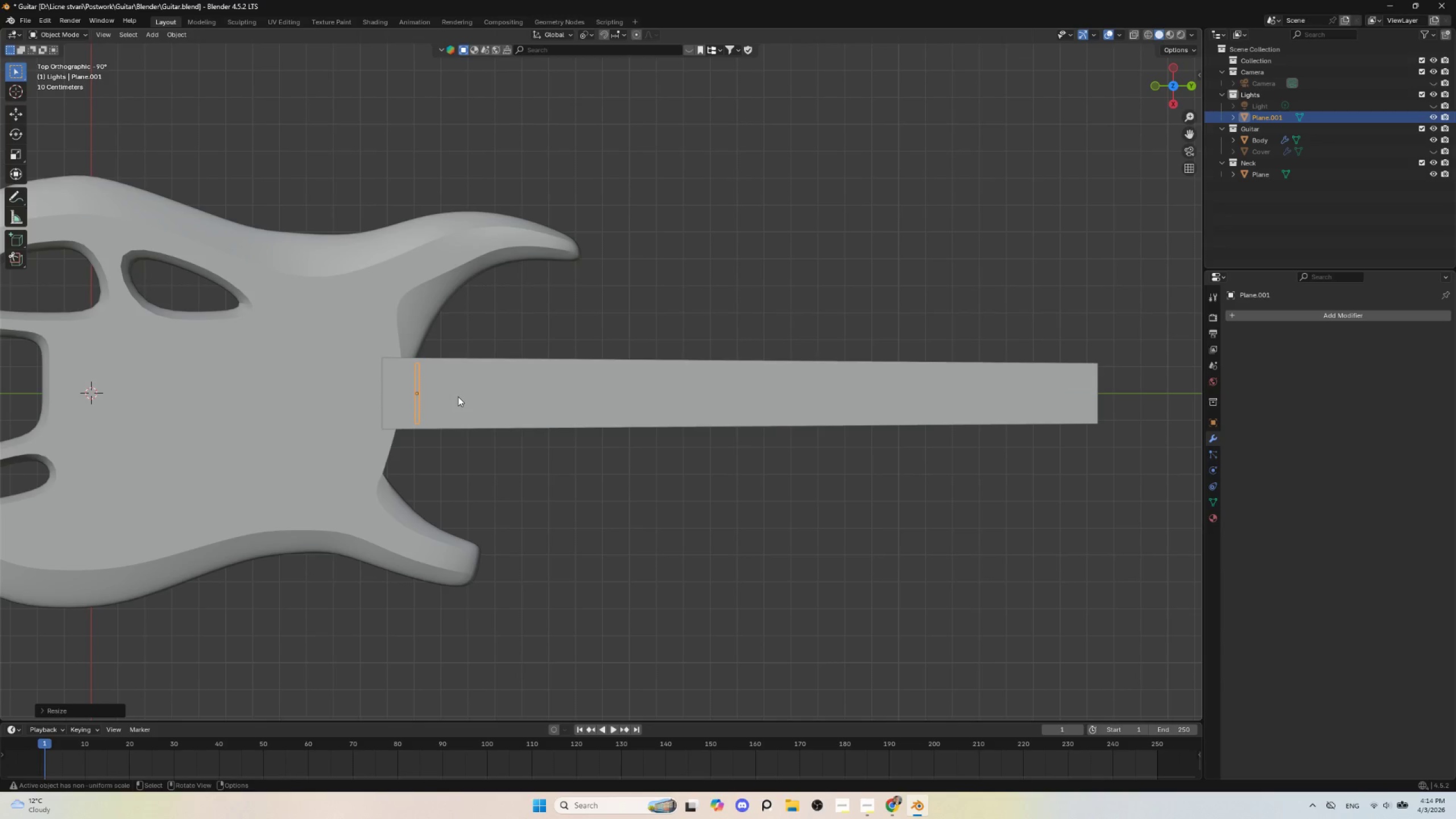 
type(gx)
 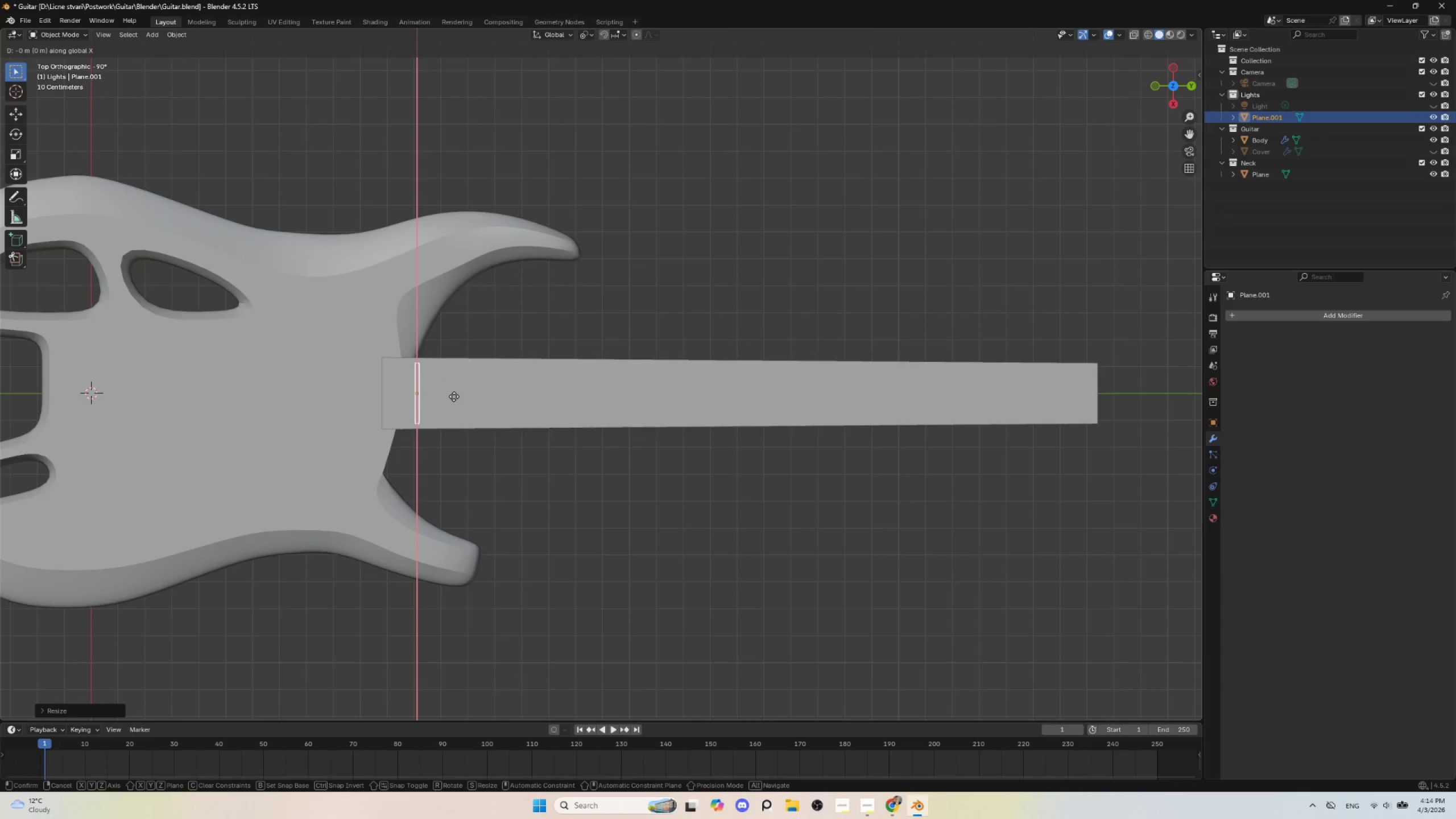 
key(Y)
 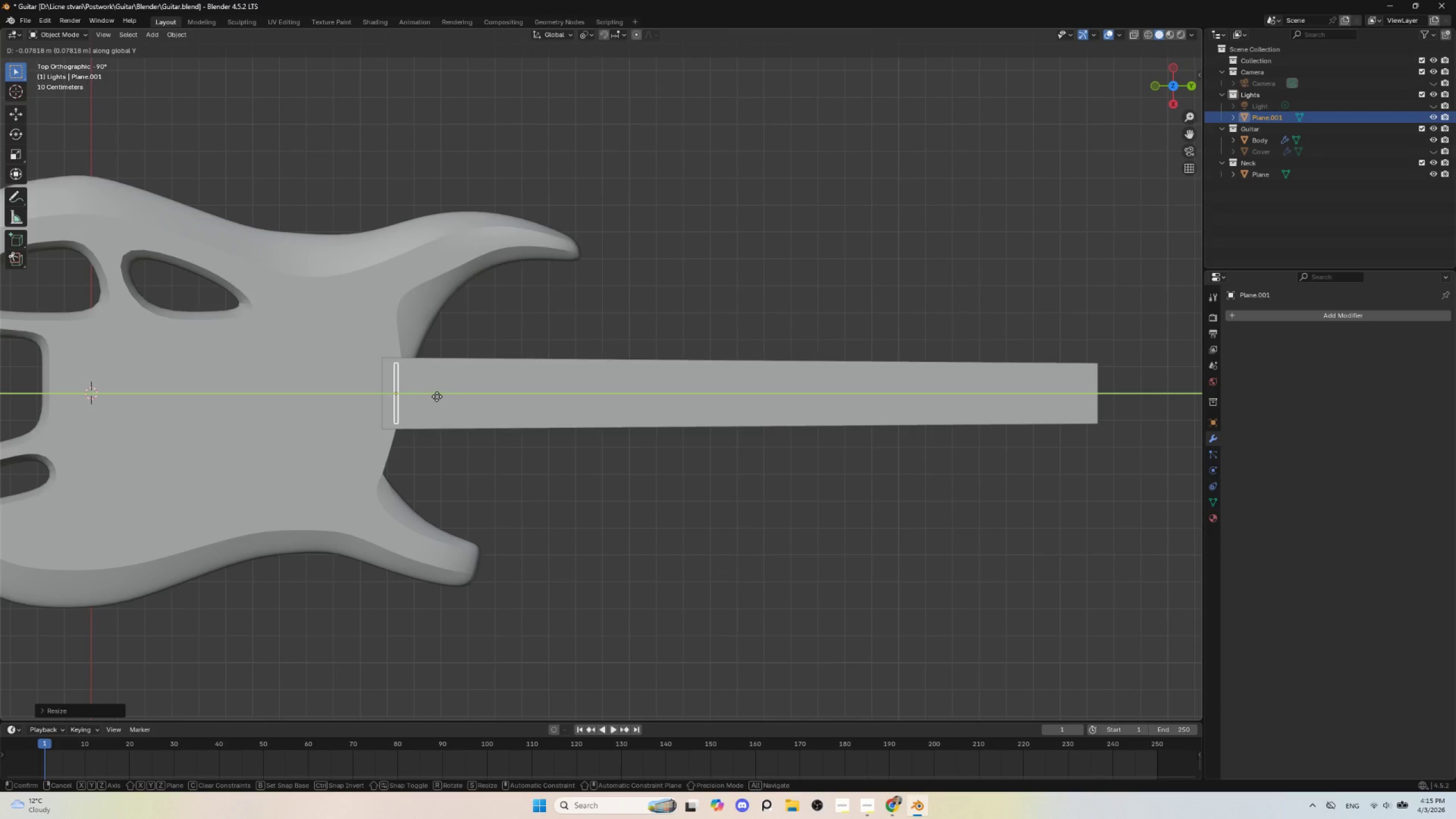 
left_click([436, 396])
 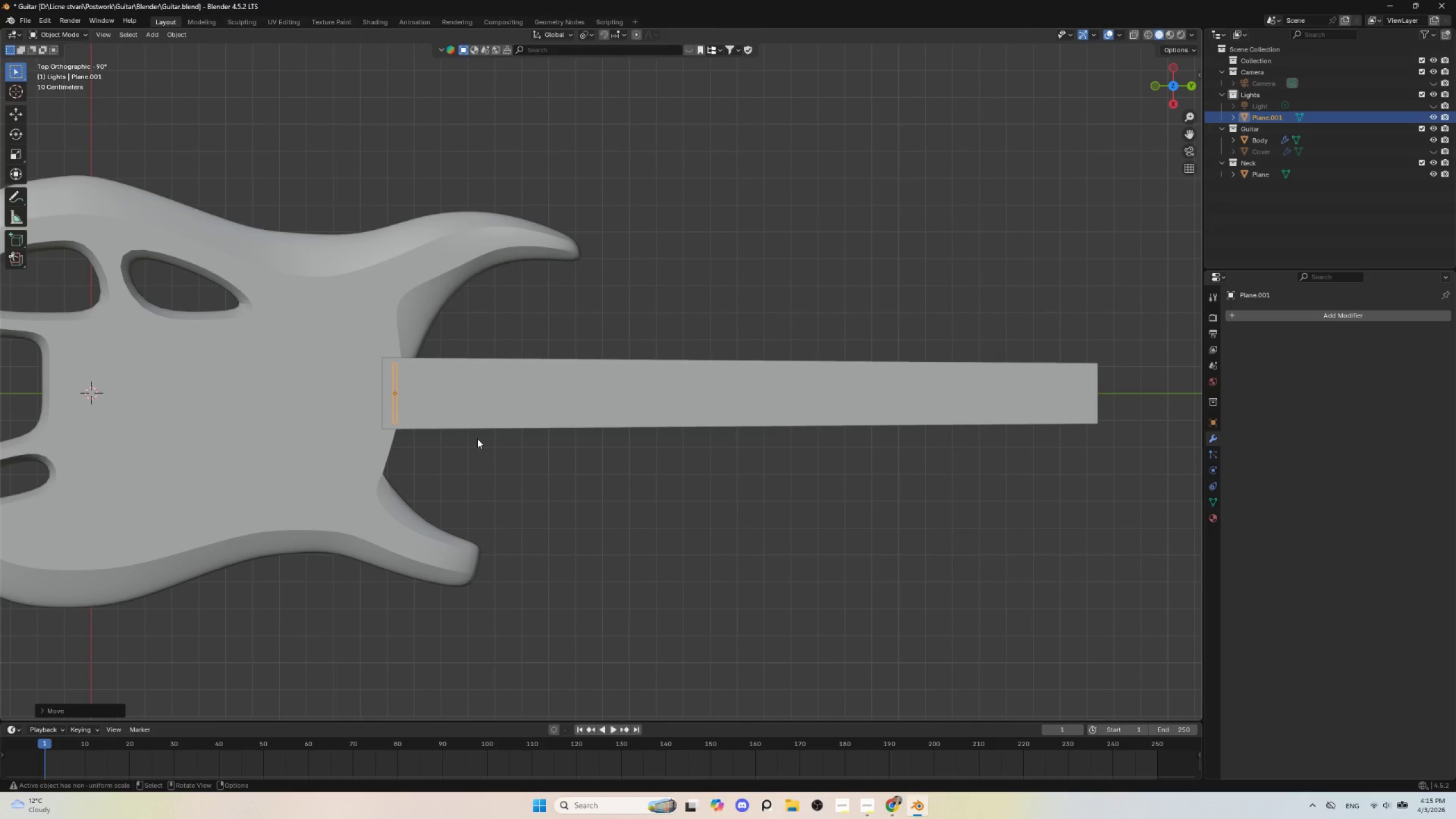 
type(sz)
 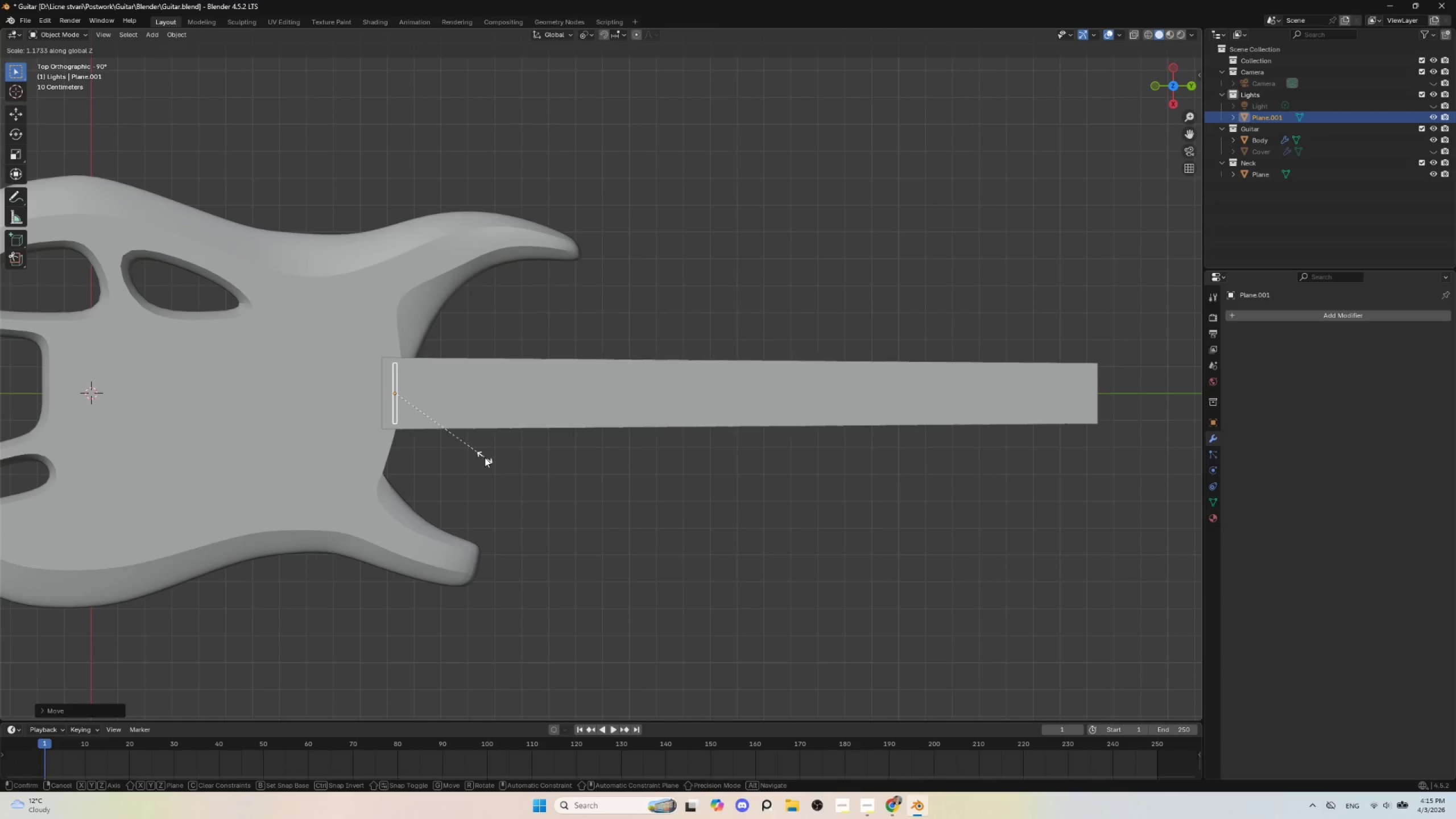 
type(yx)
 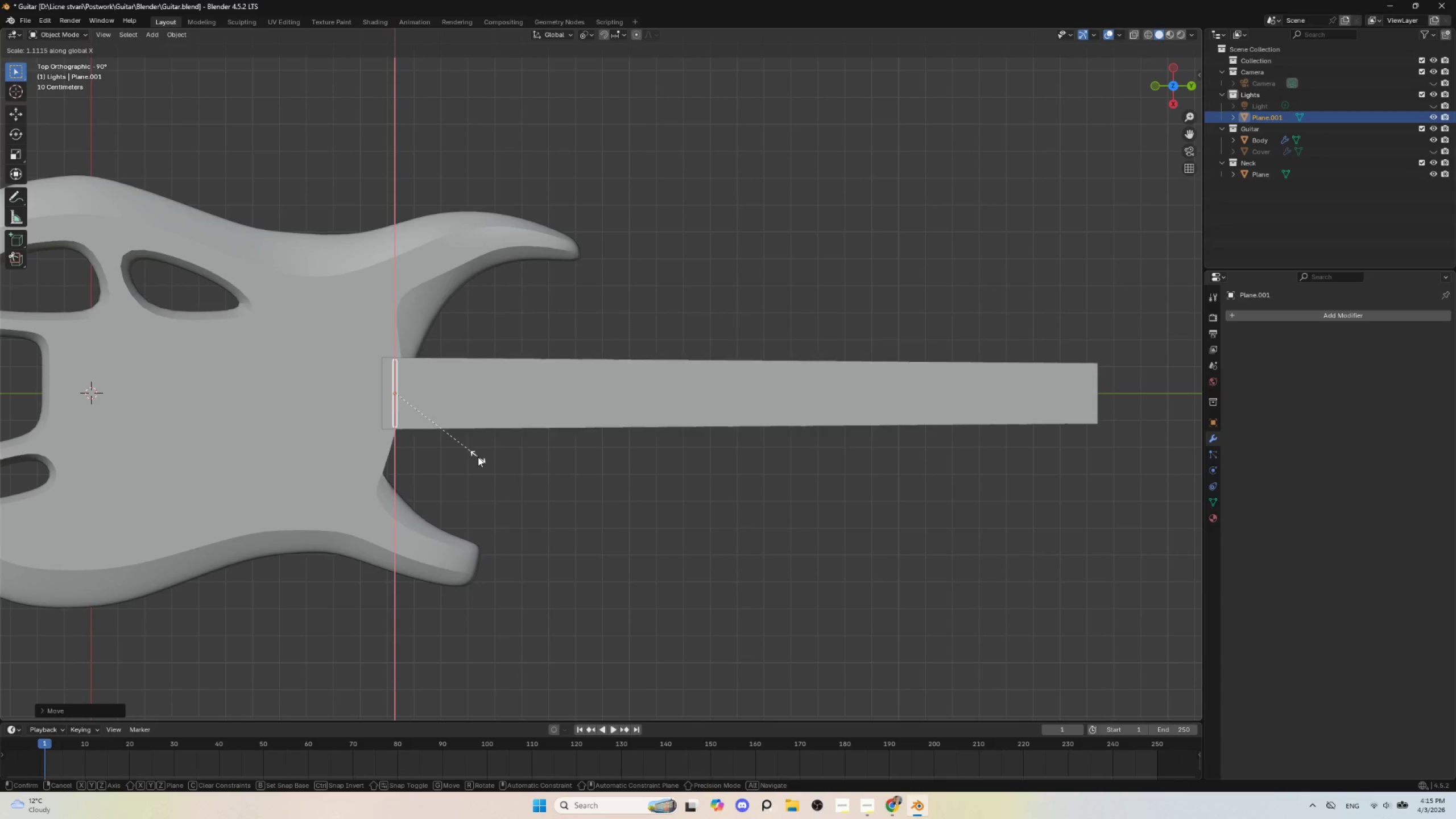 
left_click([478, 458])
 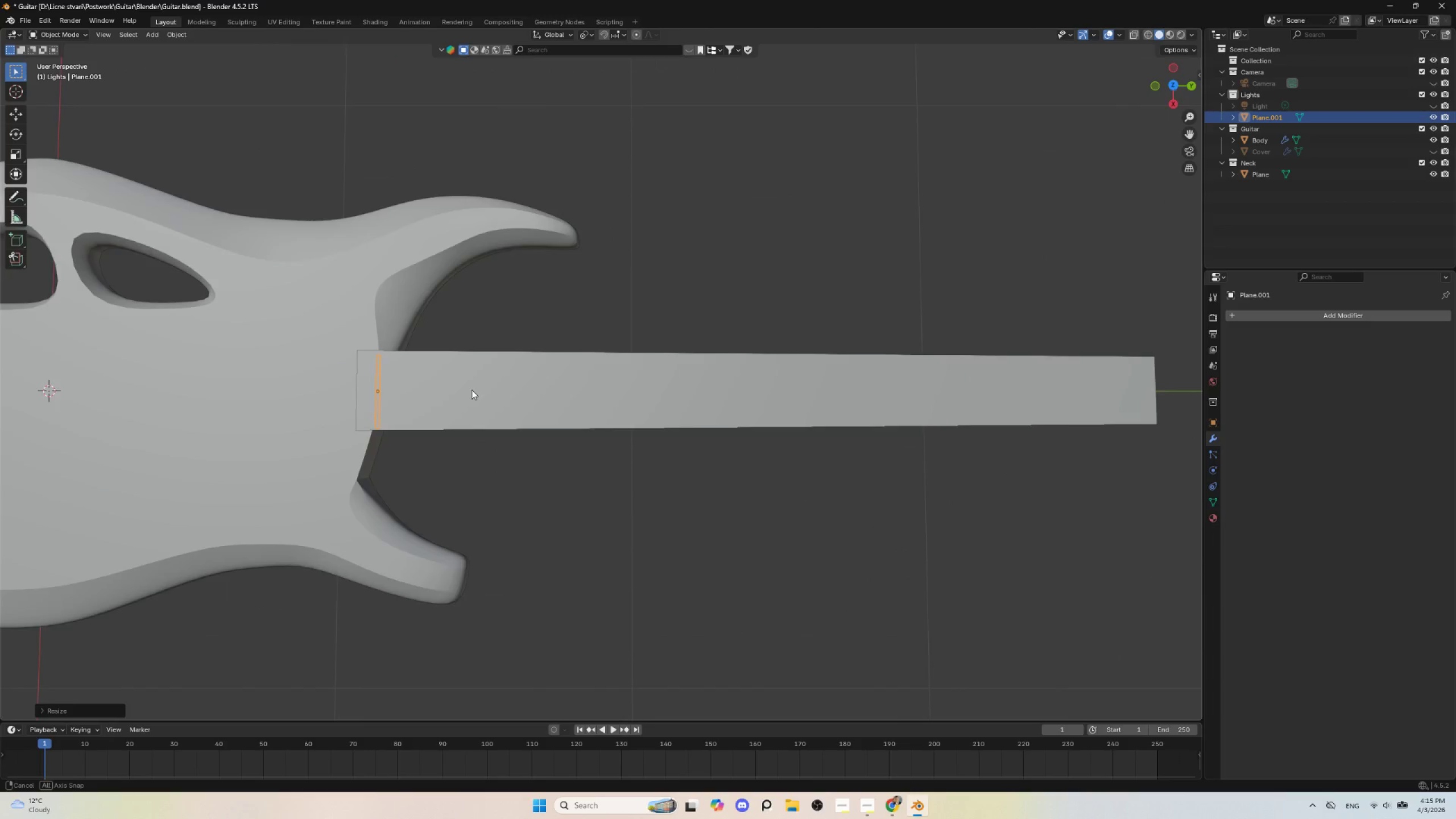 
scroll: coordinate [461, 366], scroll_direction: up, amount: 1.0
 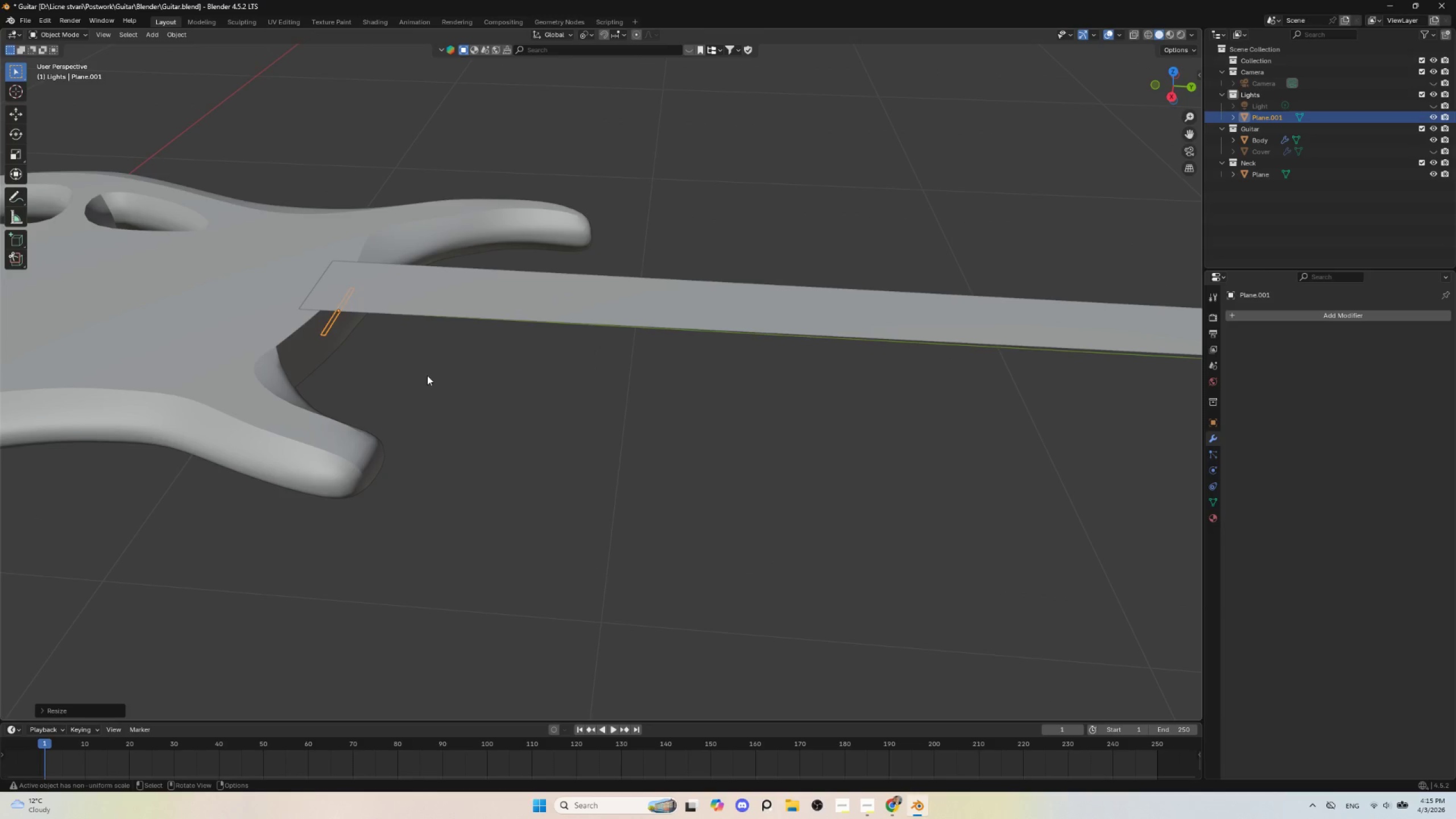 
type(gz)
 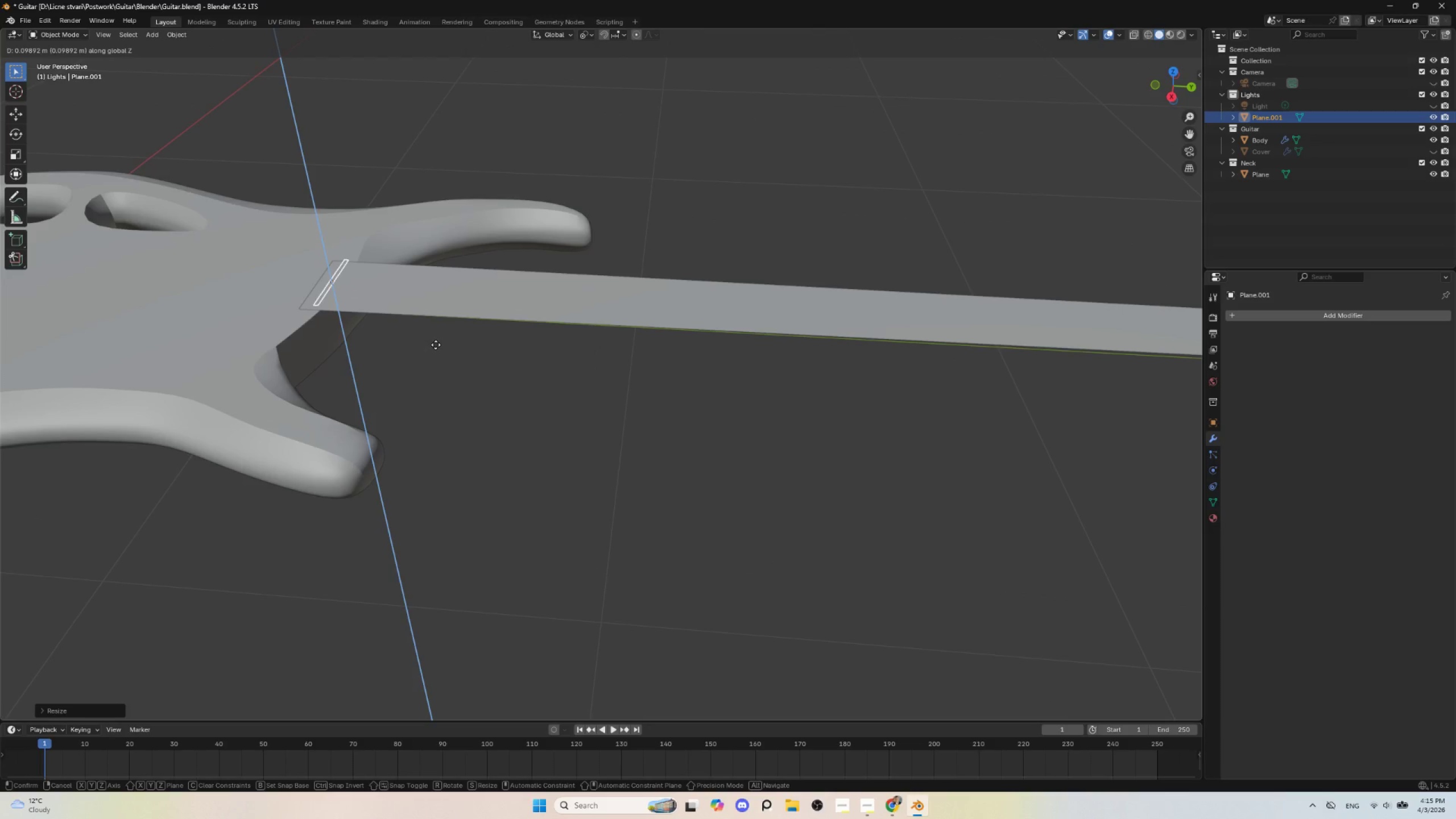 
left_click([436, 346])
 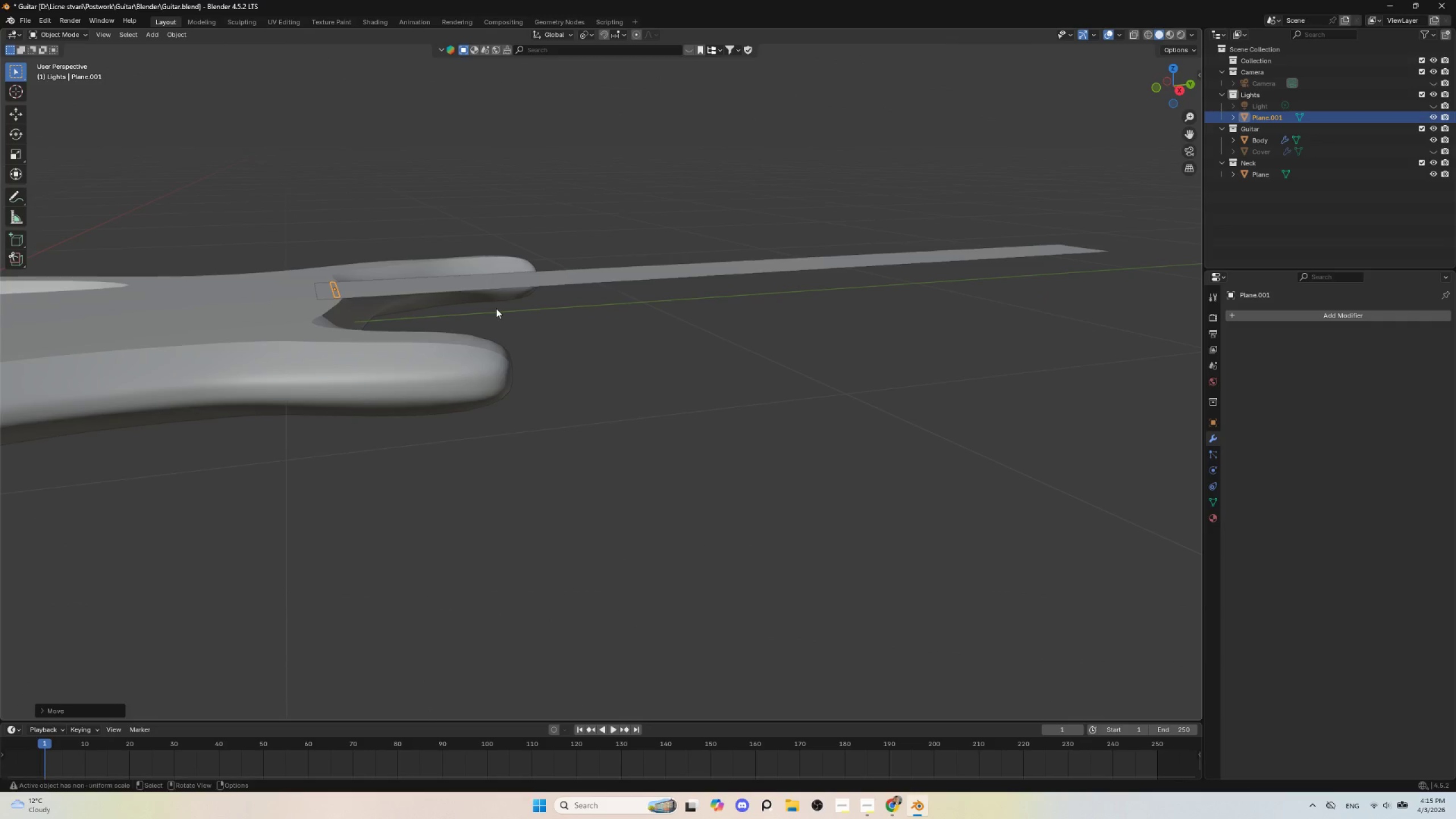 
hold_key(key=ShiftLeft, duration=0.56)
 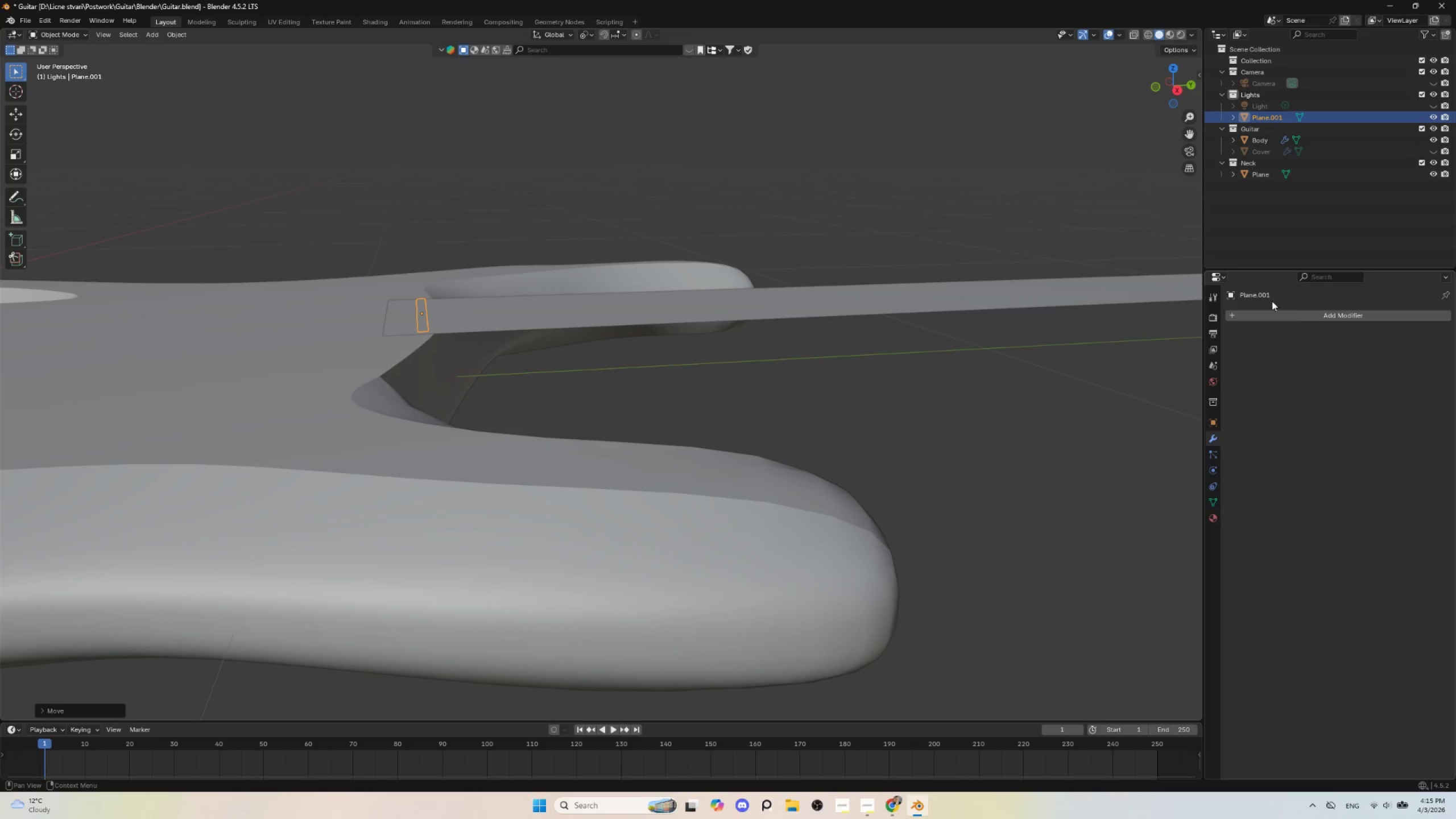 
scroll: coordinate [465, 348], scroll_direction: up, amount: 3.0
 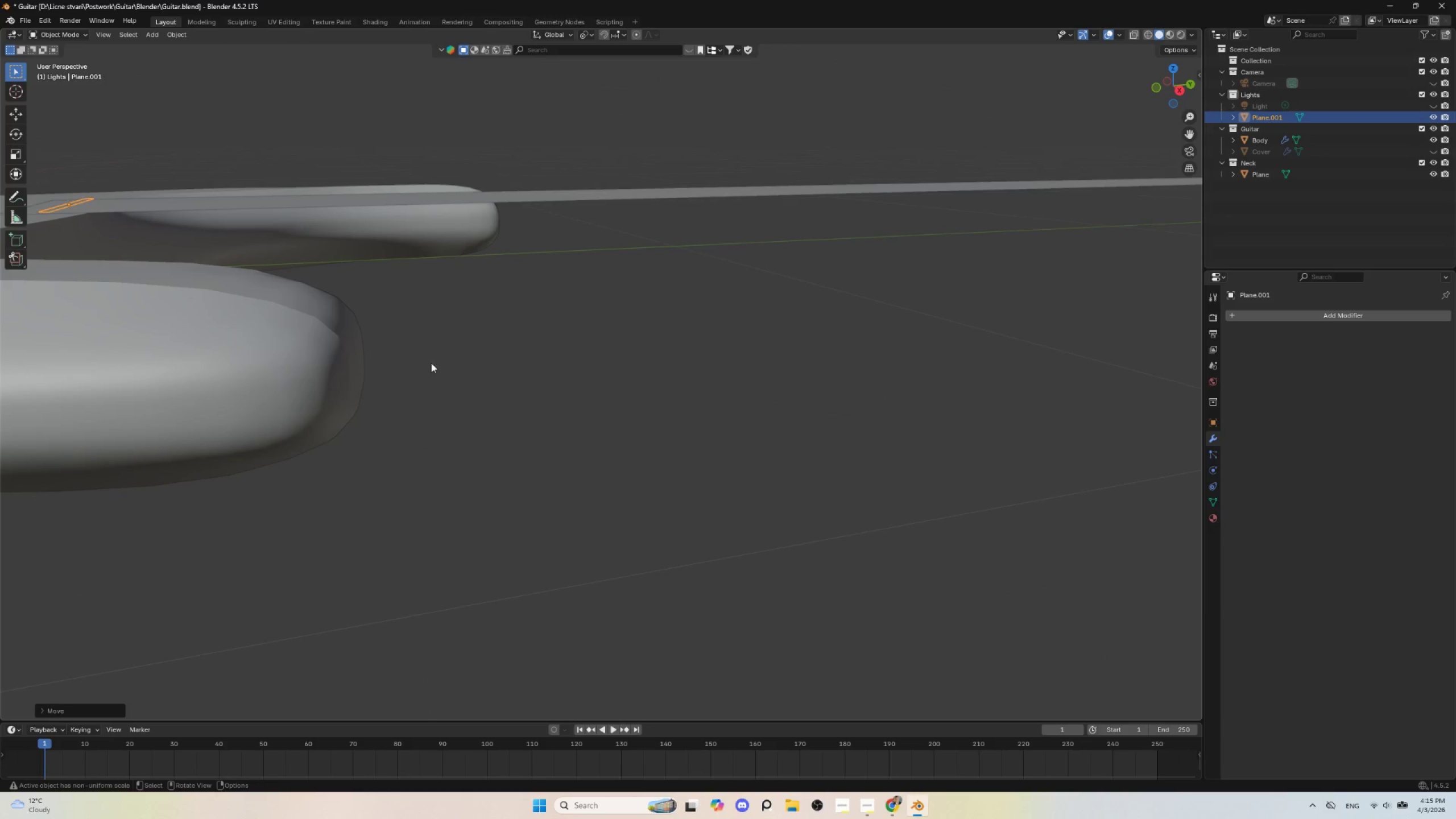 
left_click([1302, 312])
 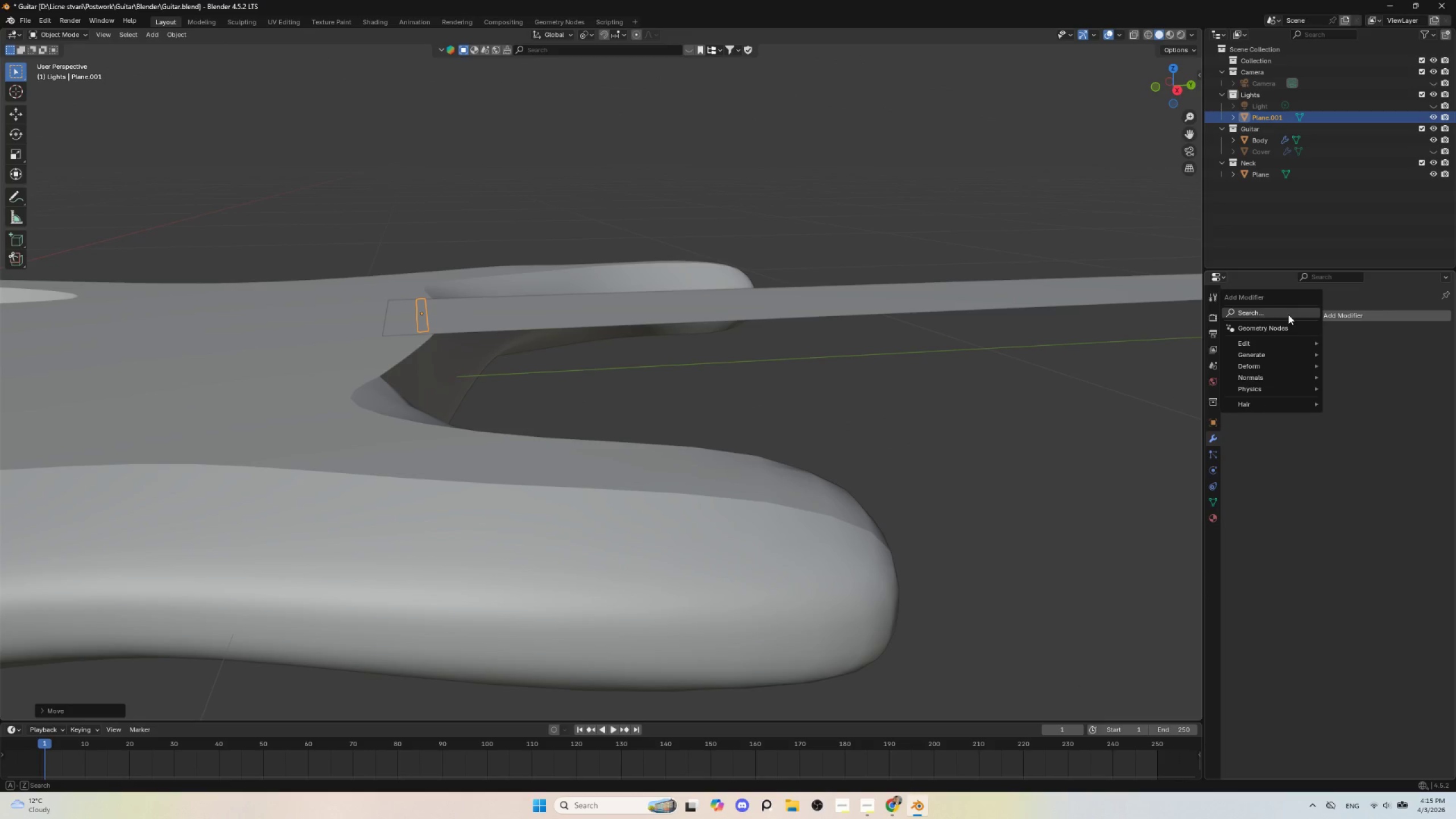 
left_click([1288, 315])
 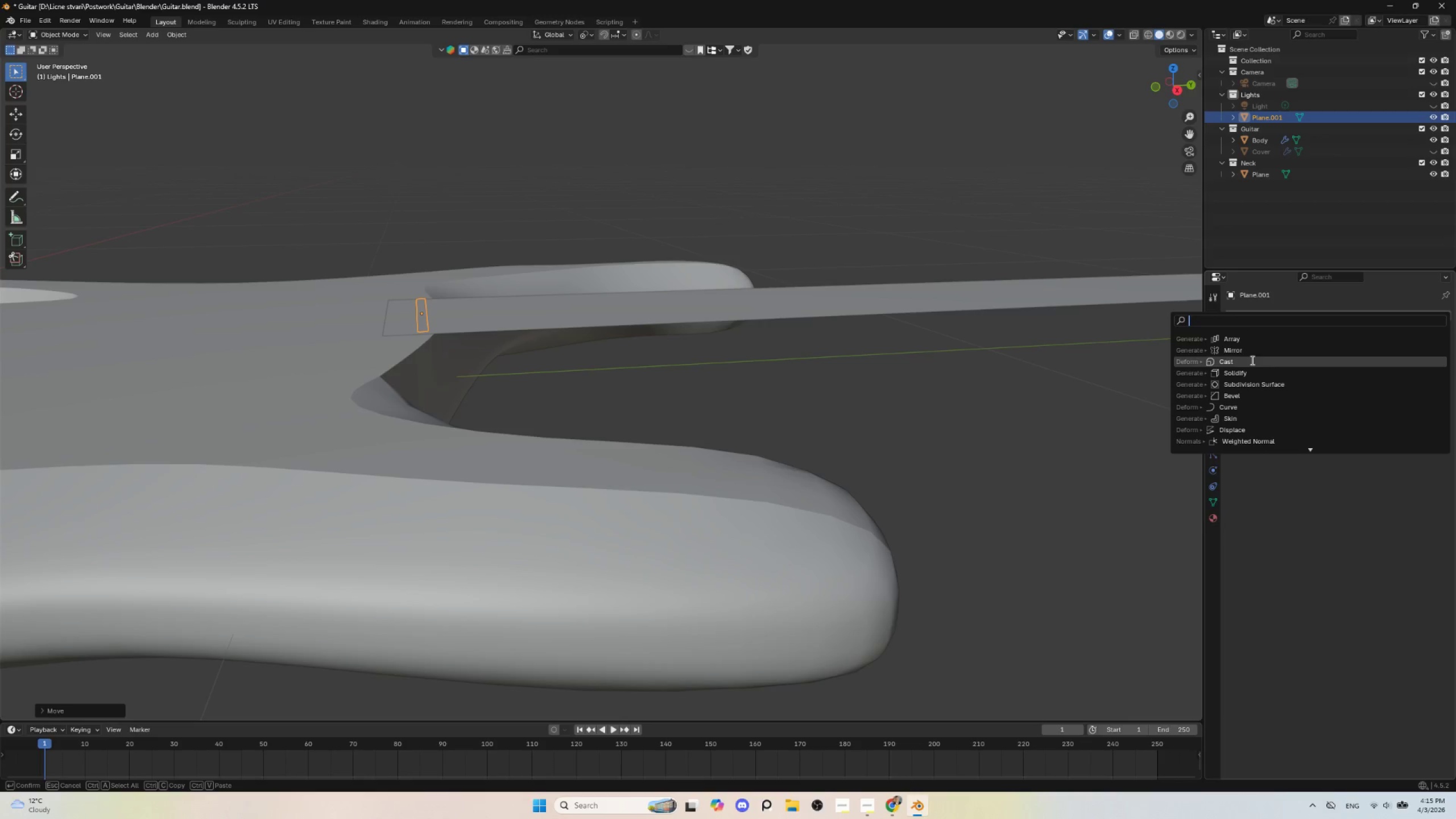 
left_click([1248, 370])
 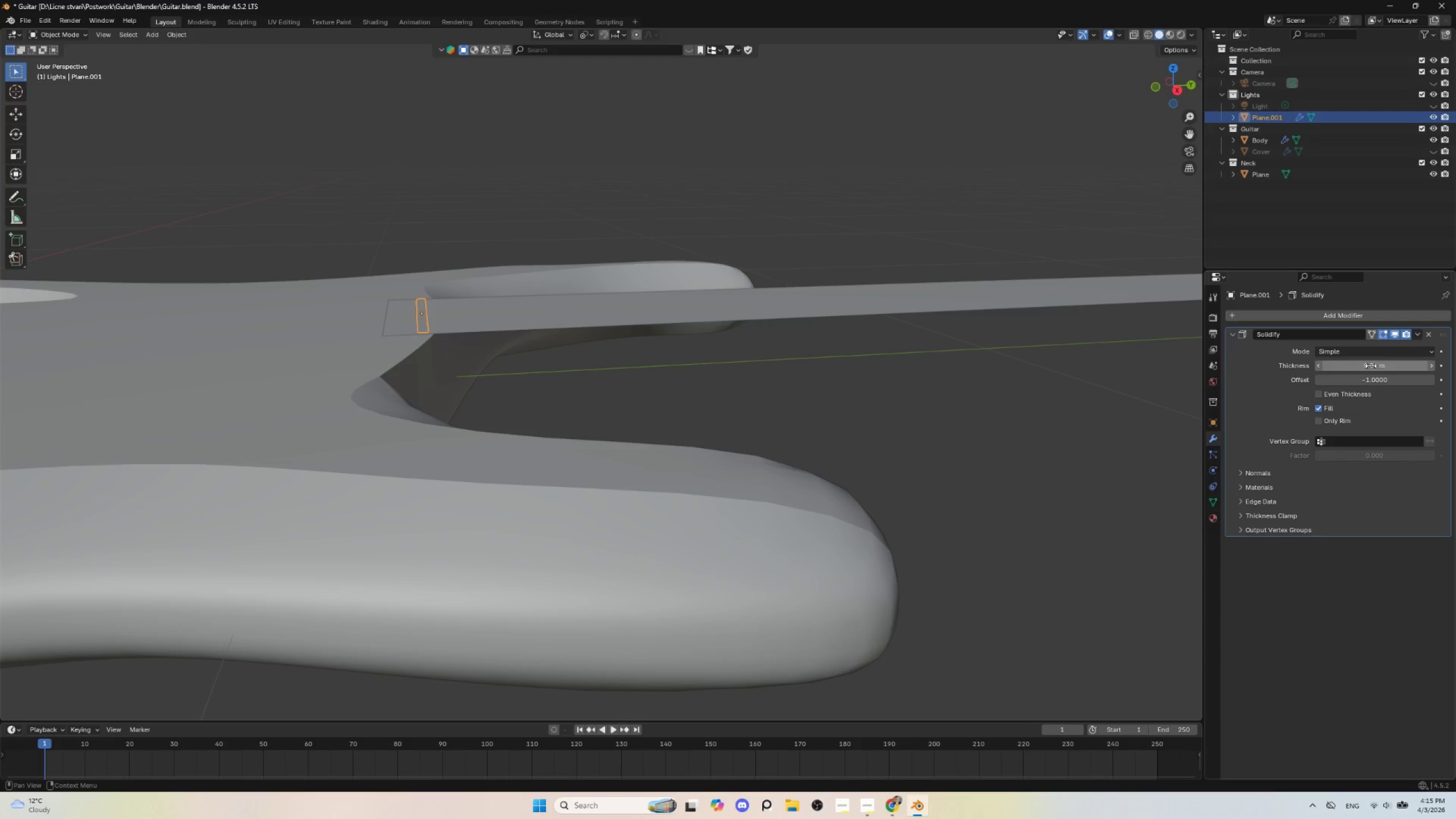 
left_click_drag(start_coordinate=[1376, 363], to_coordinate=[216, 362])
 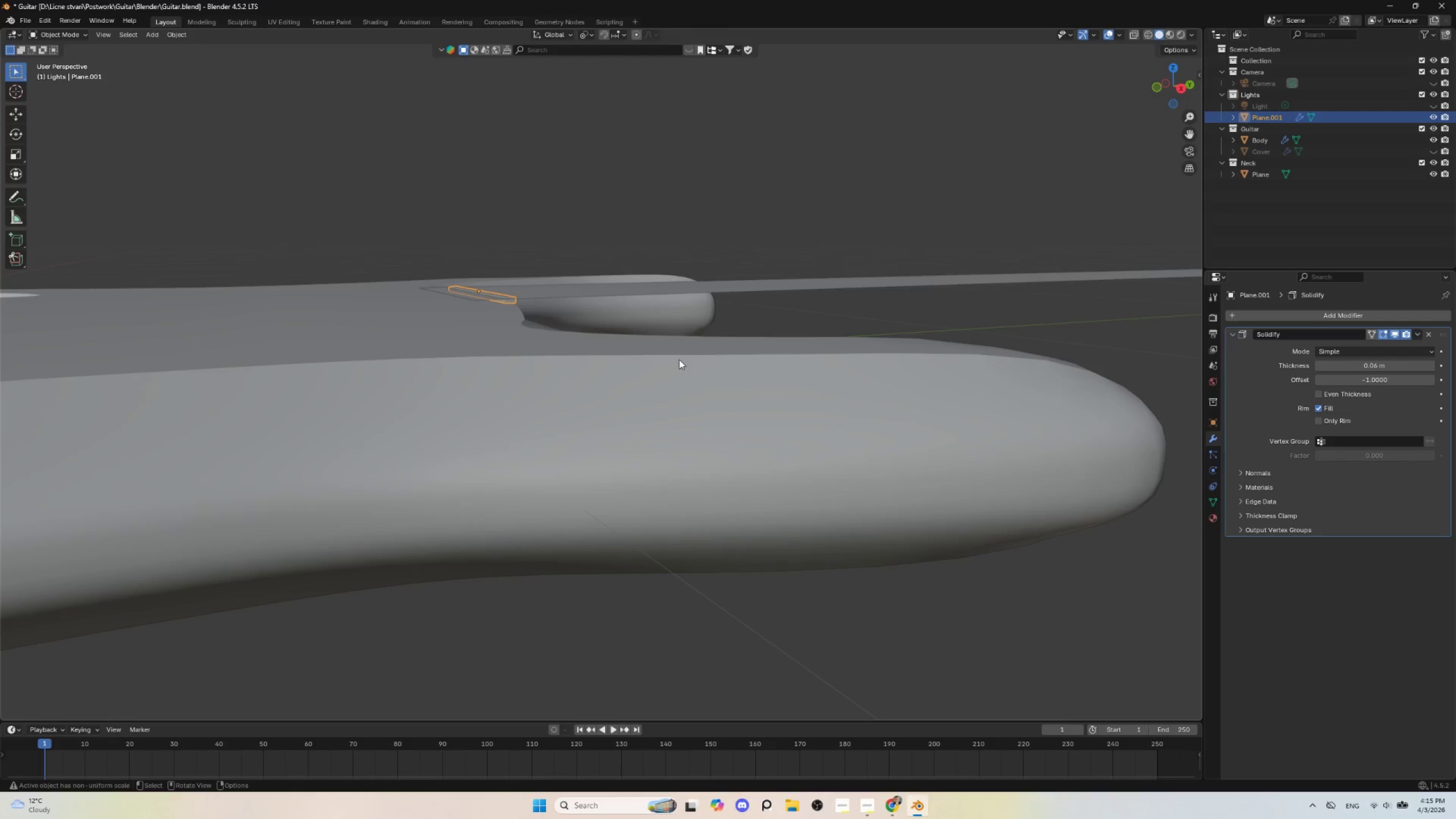 
scroll: coordinate [583, 379], scroll_direction: up, amount: 3.0
 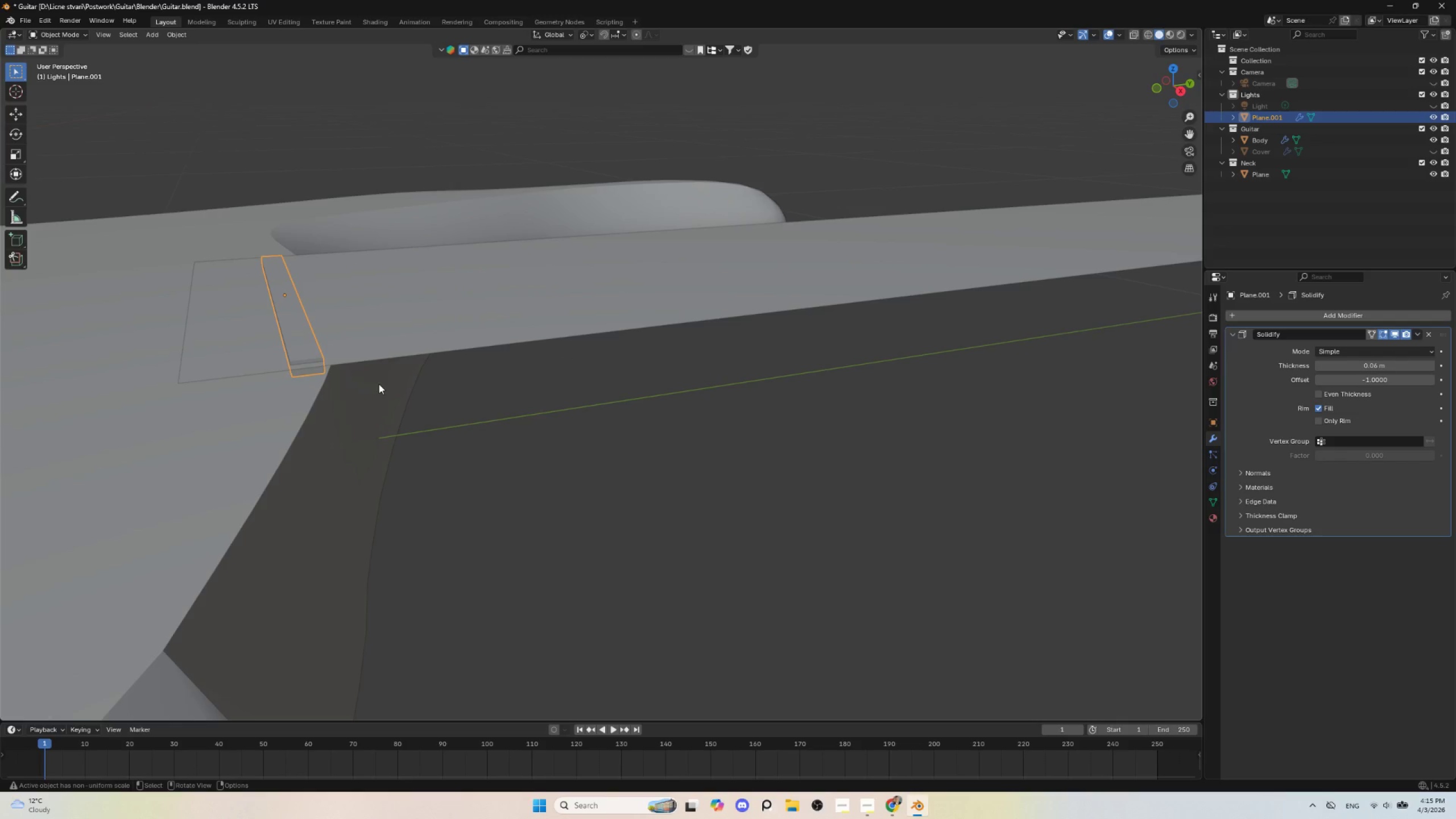 
type(gz)
 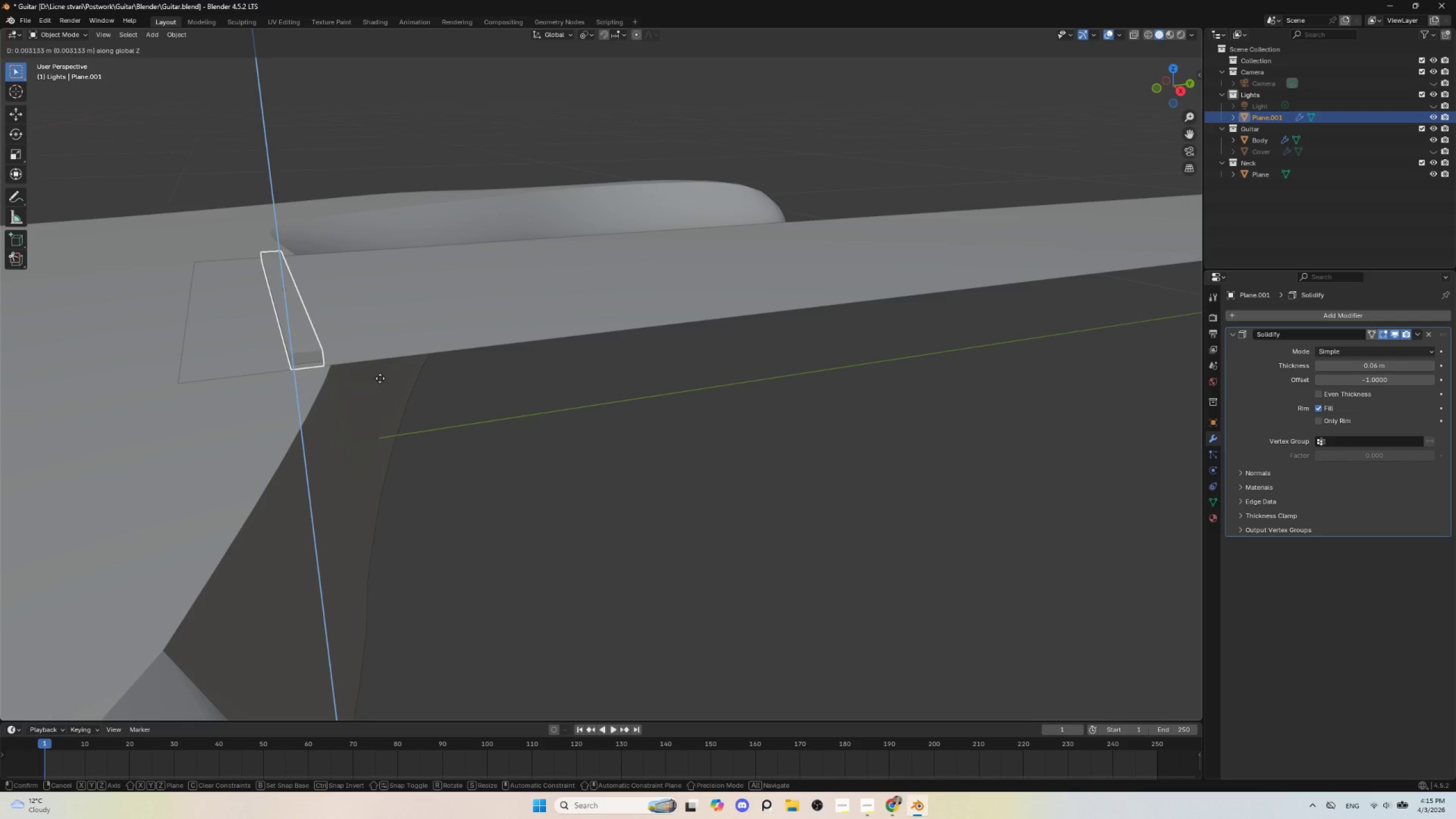 
left_click([380, 378])
 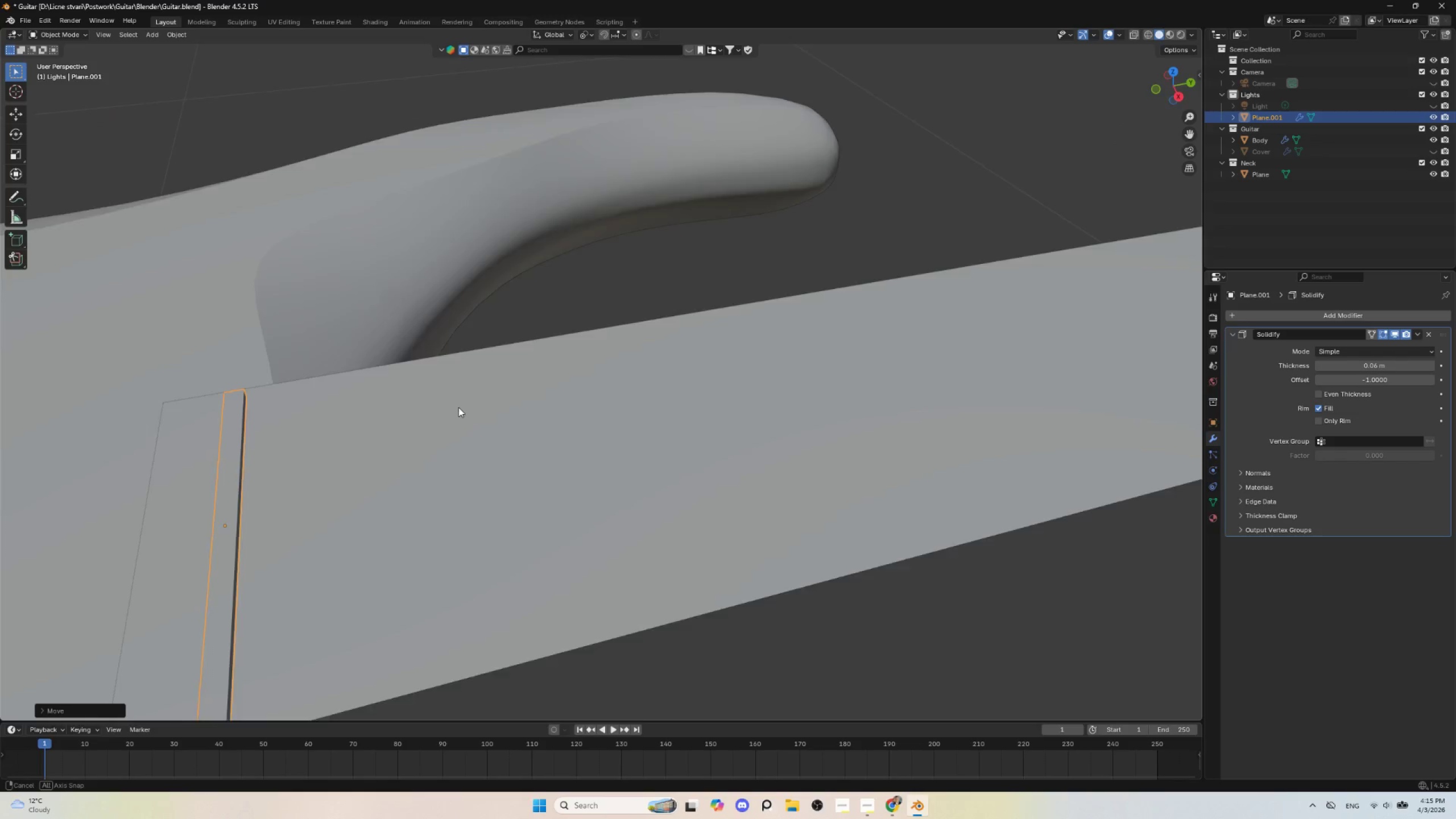 
hold_key(key=AltLeft, duration=0.61)
 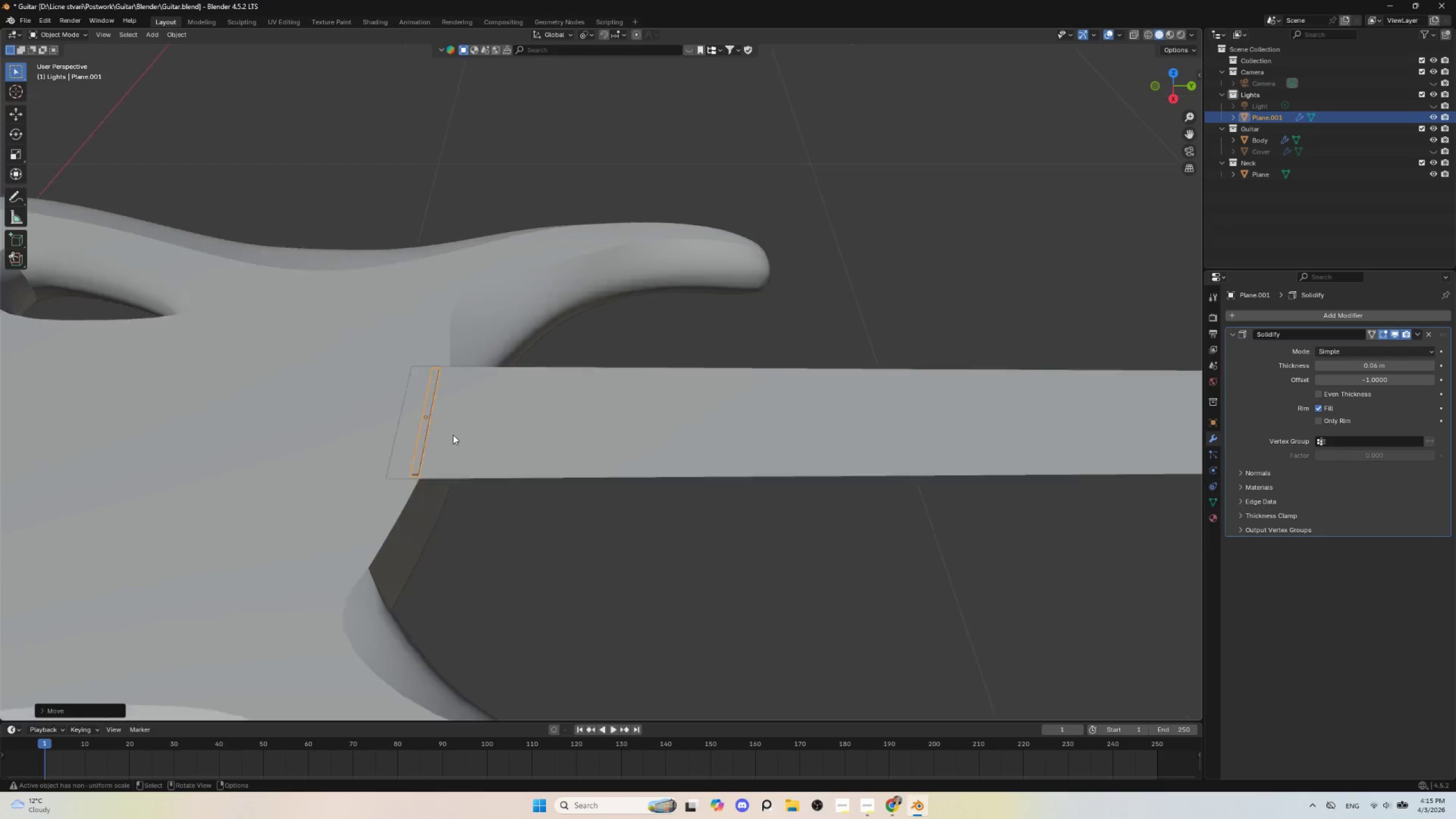 
scroll: coordinate [453, 431], scroll_direction: down, amount: 5.0
 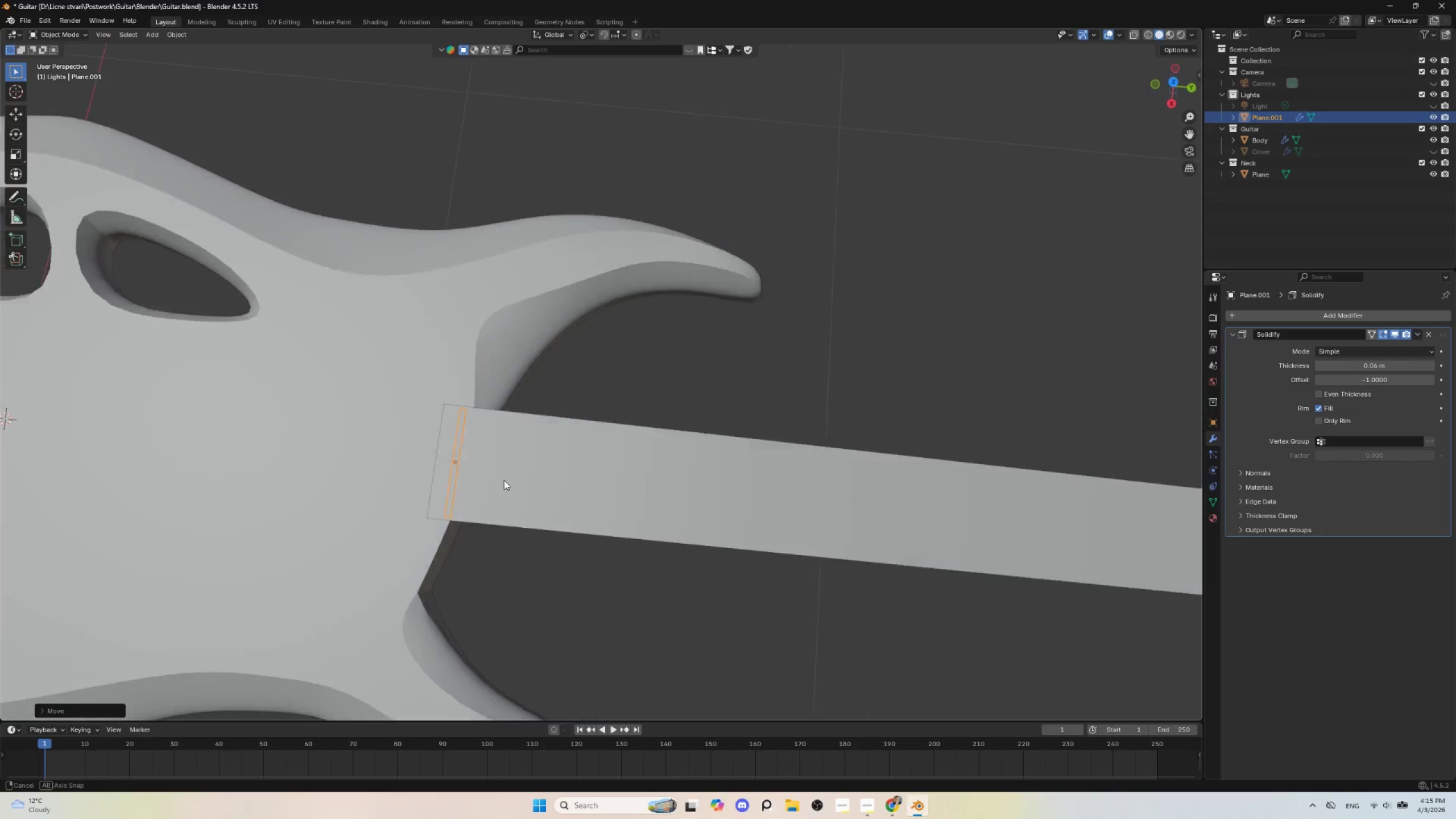 
hold_key(key=AltLeft, duration=0.47)
 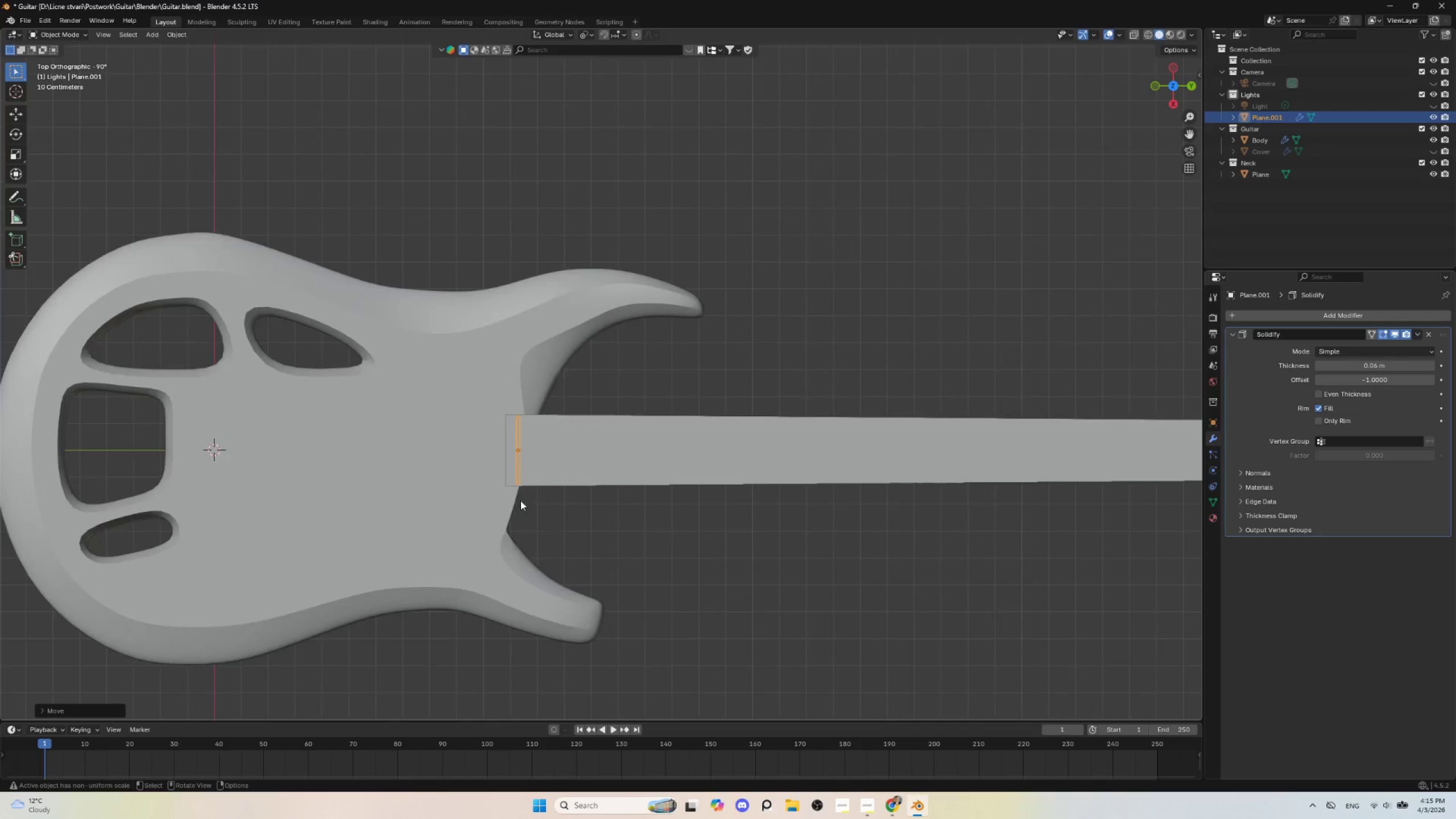 
scroll: coordinate [519, 502], scroll_direction: down, amount: 5.0
 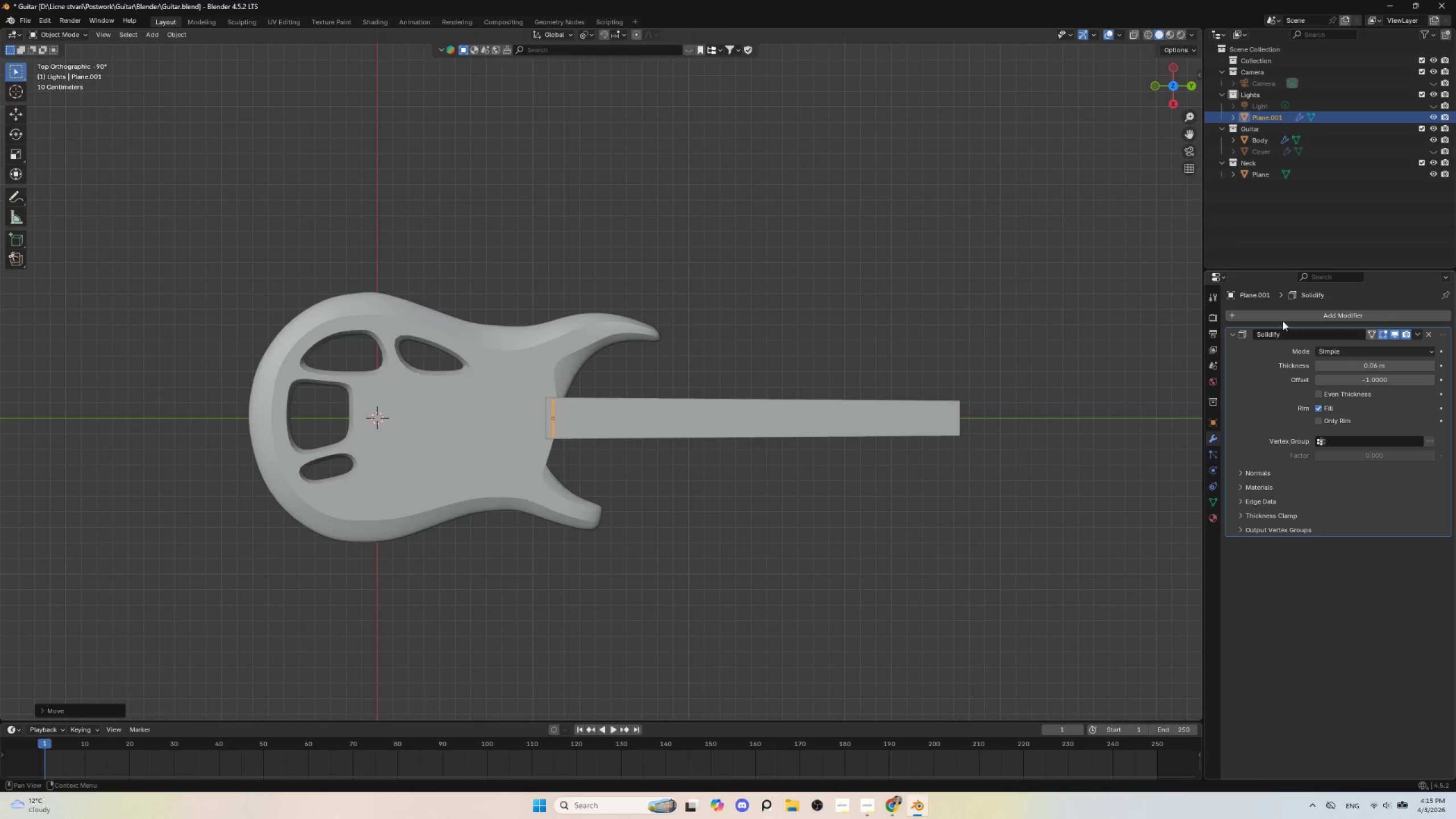 
left_click([1308, 312])
 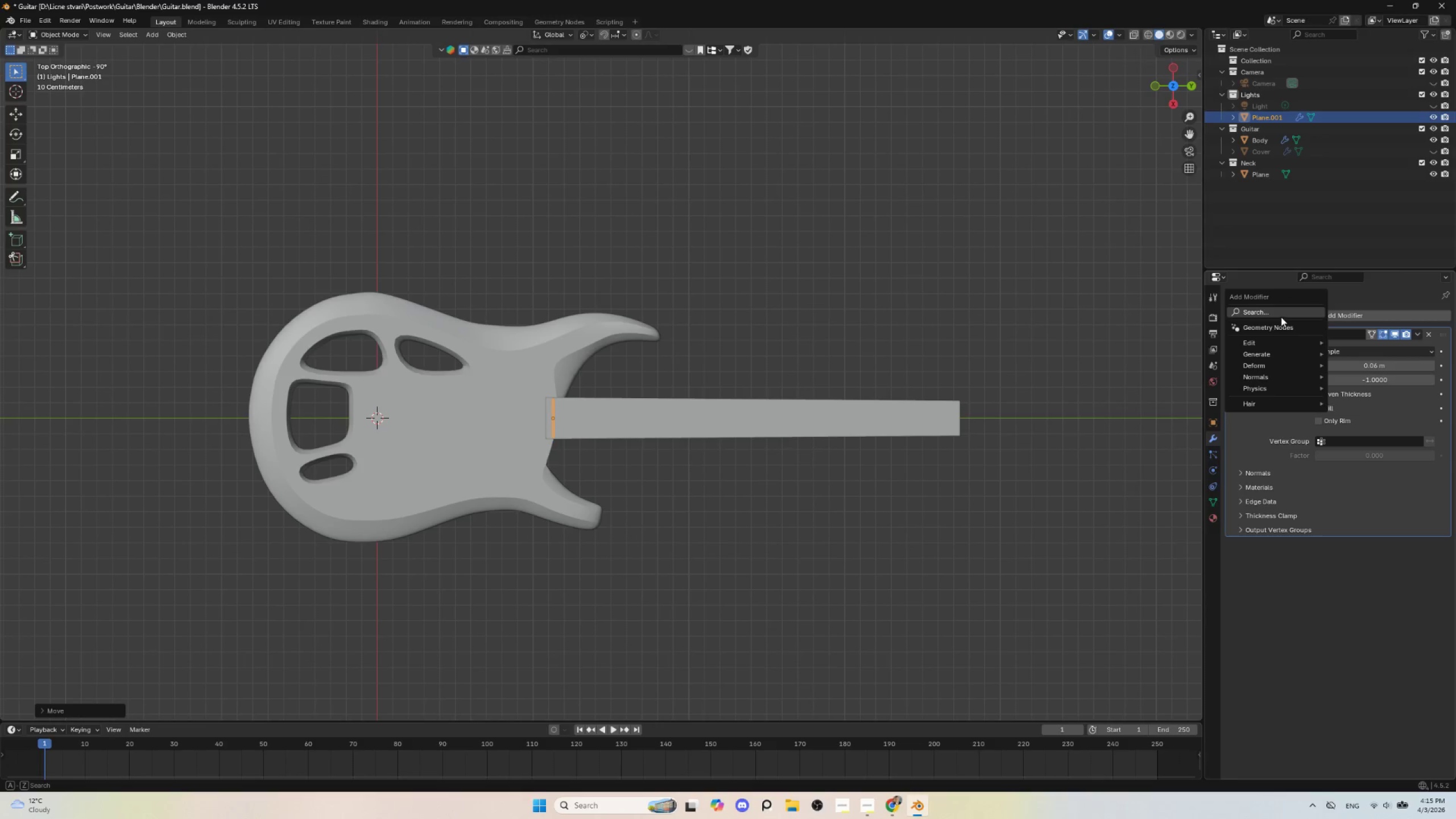 
left_click([1281, 317])
 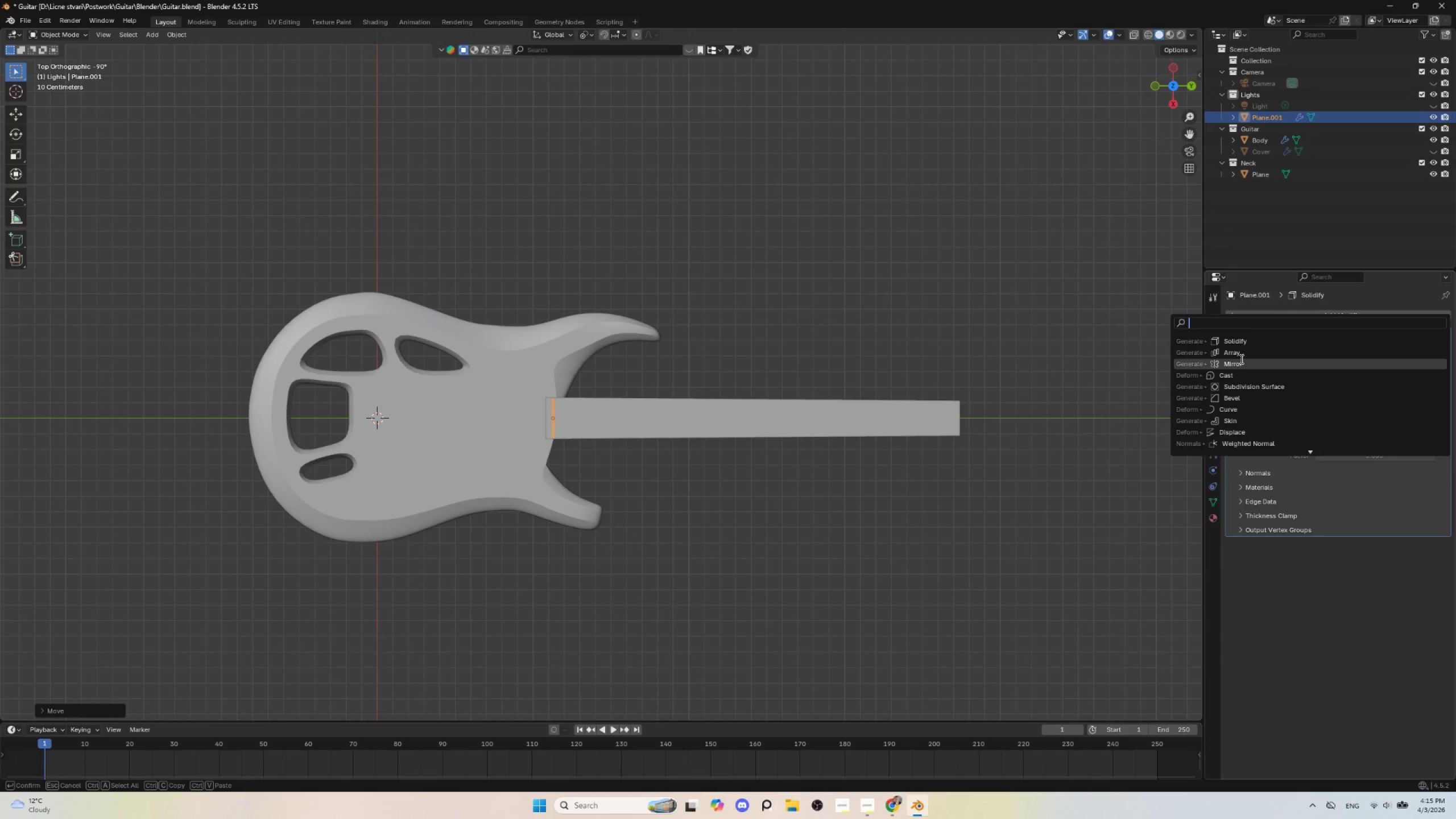 
left_click([1243, 353])
 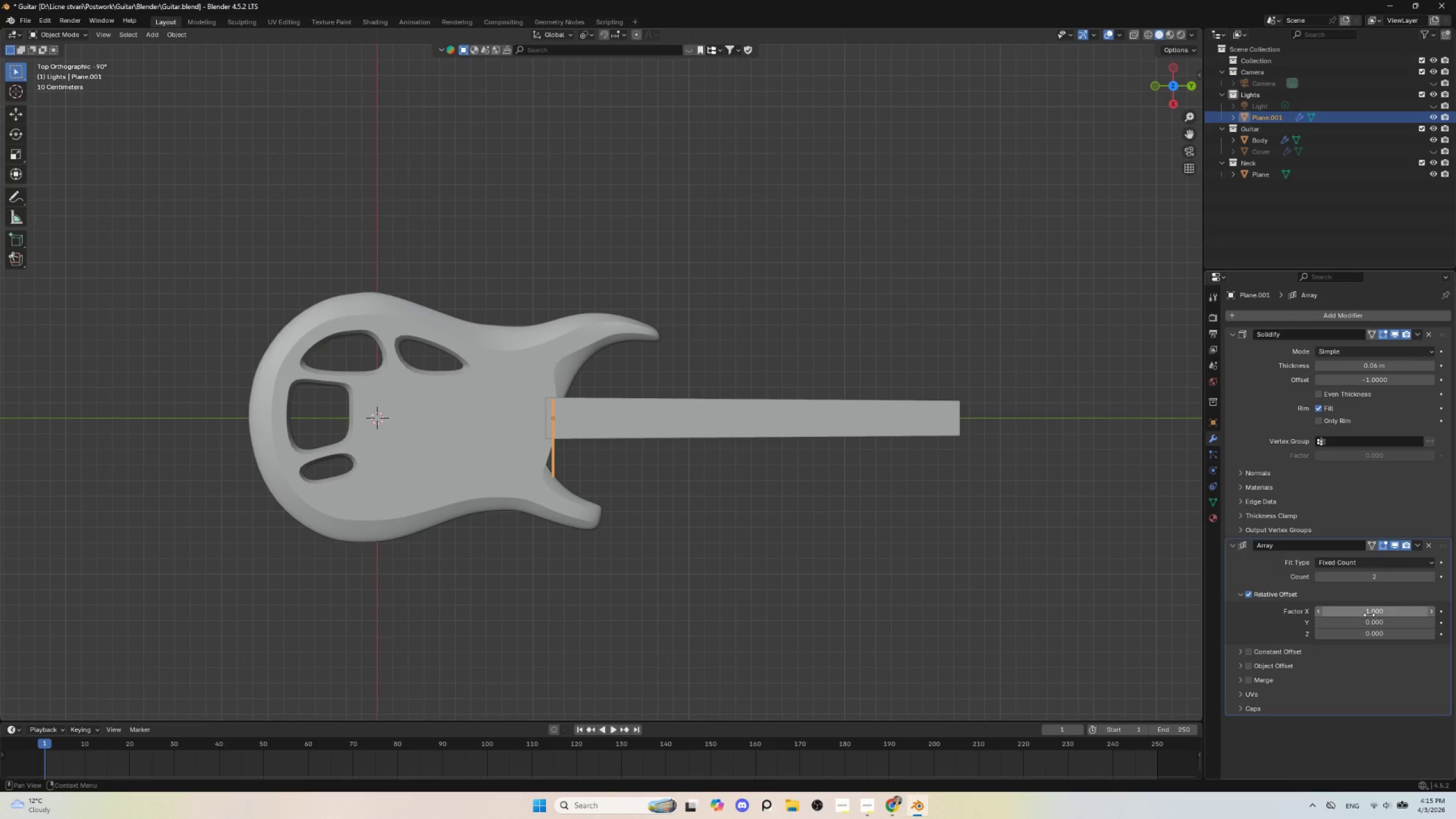 
left_click_drag(start_coordinate=[1367, 626], to_coordinate=[249, 617])
 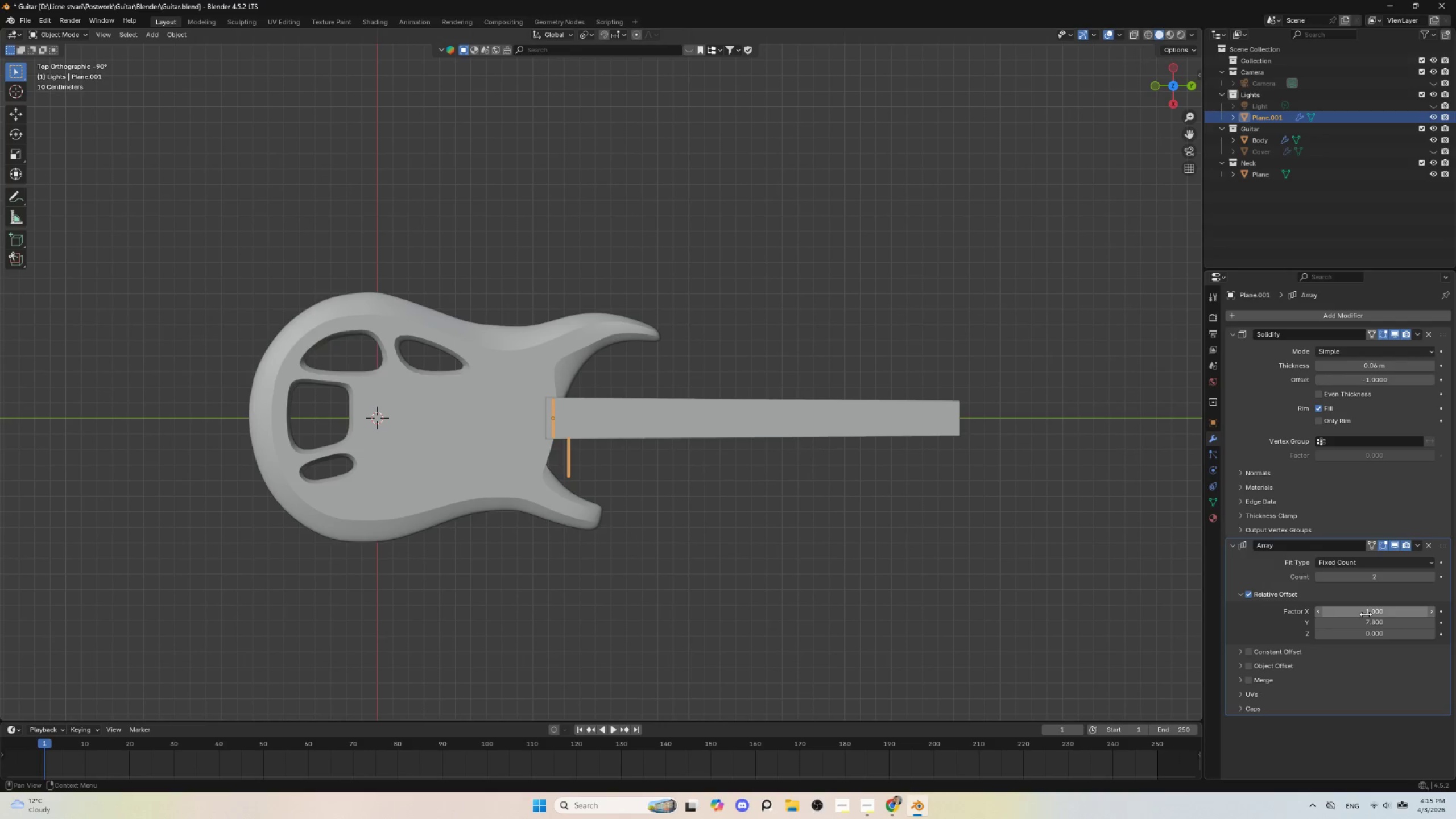 
left_click([1367, 614])
 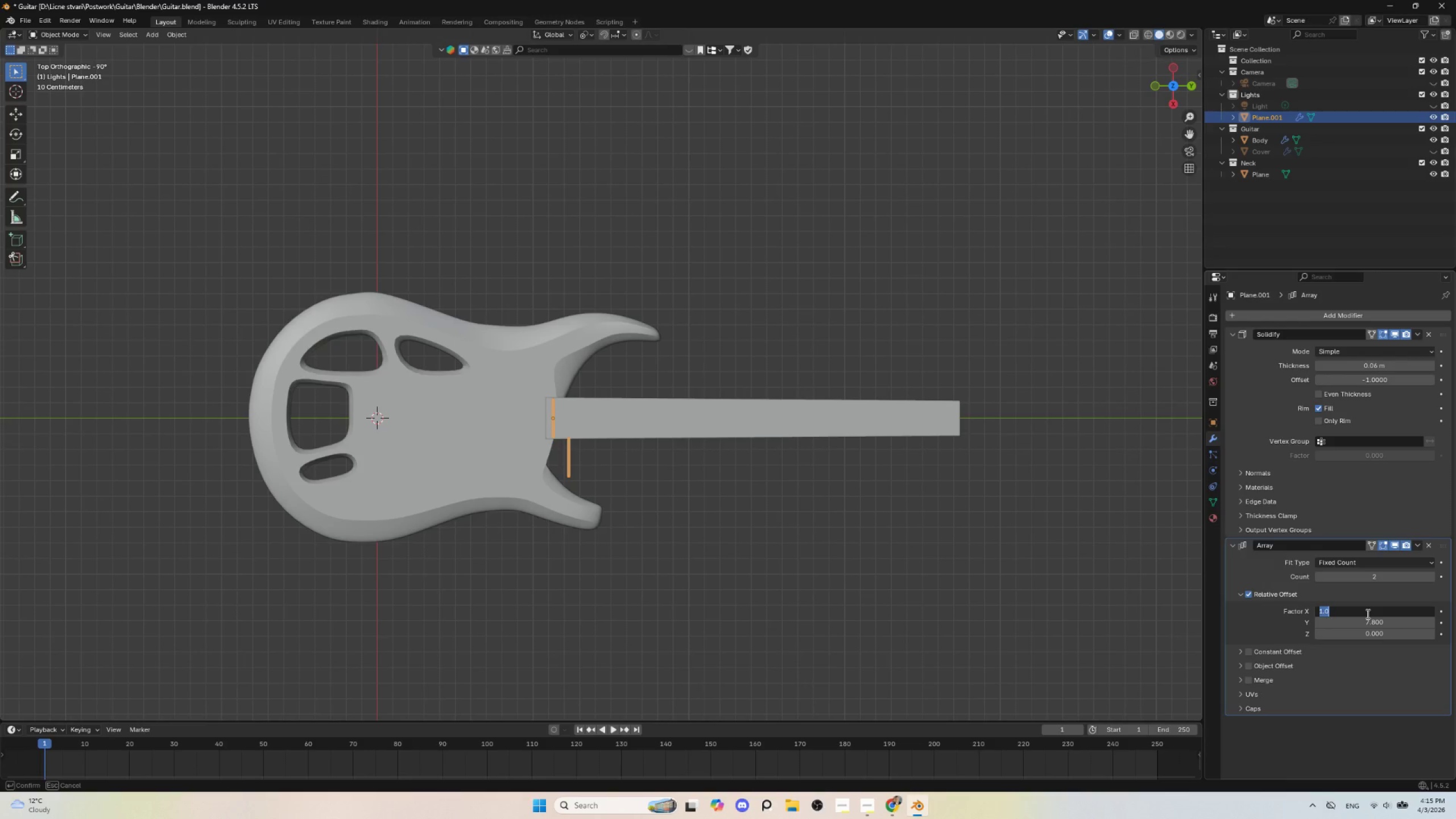 
key(0)
 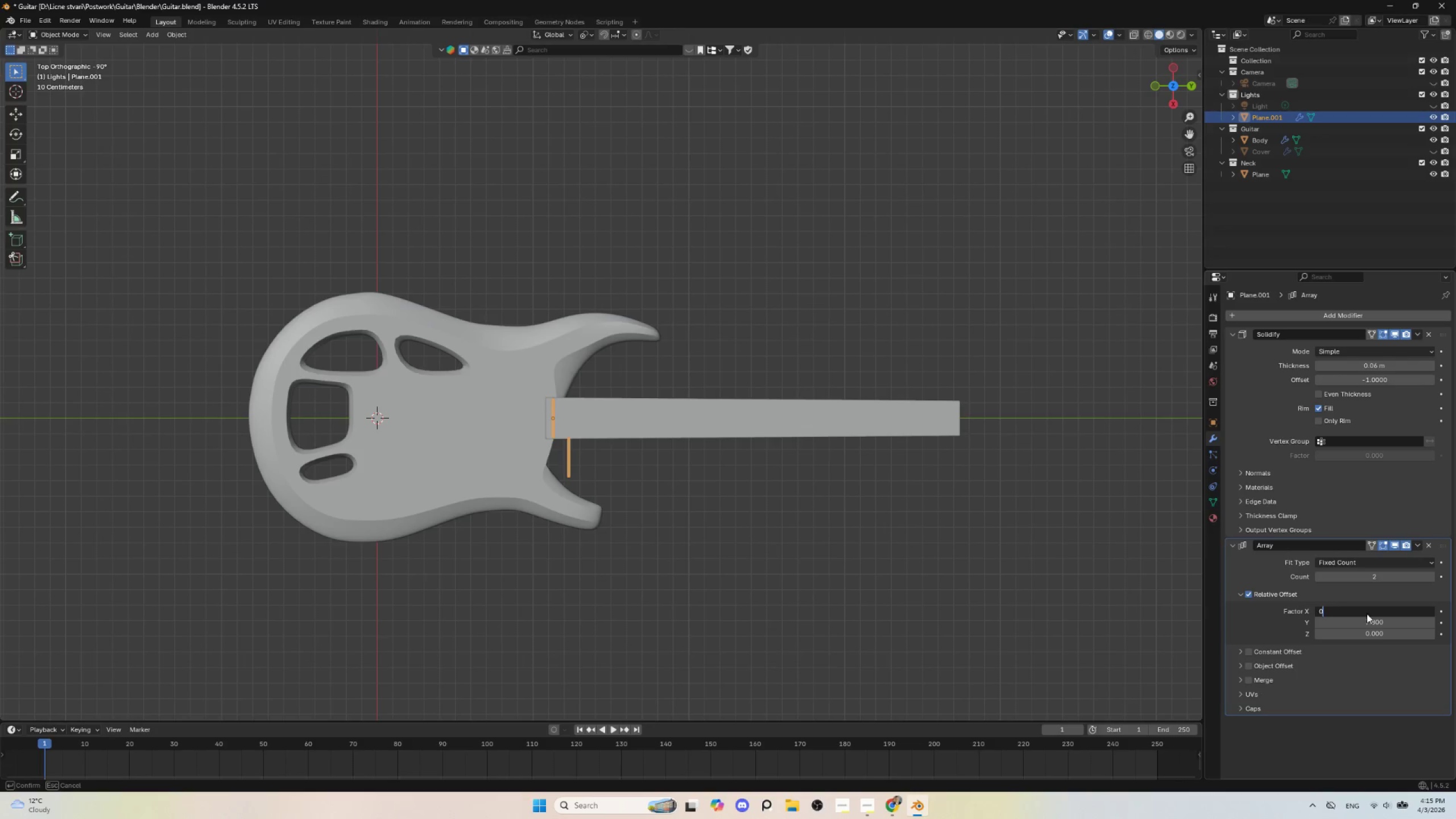 
key(Enter)
 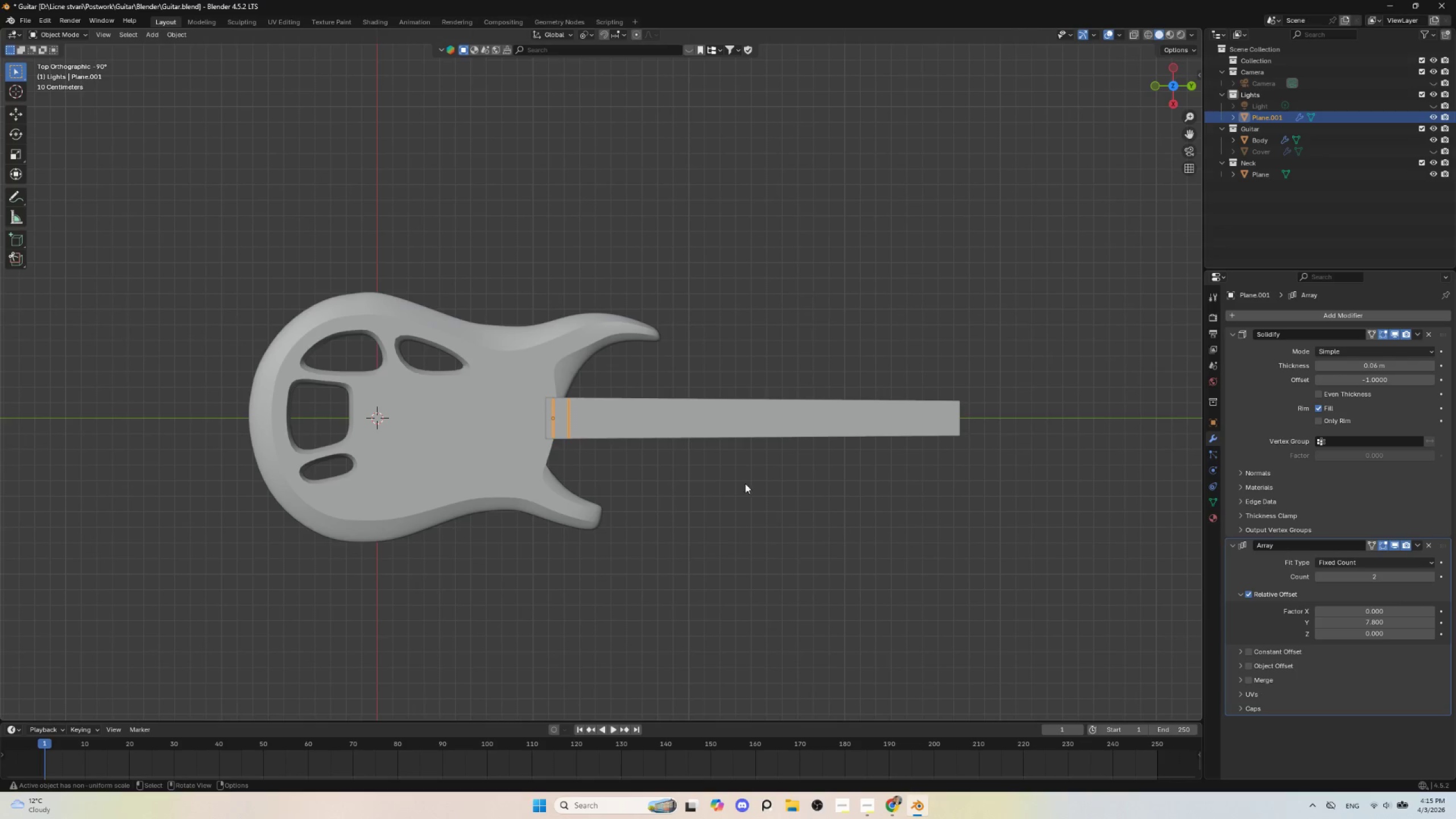 
scroll: coordinate [562, 474], scroll_direction: up, amount: 4.0
 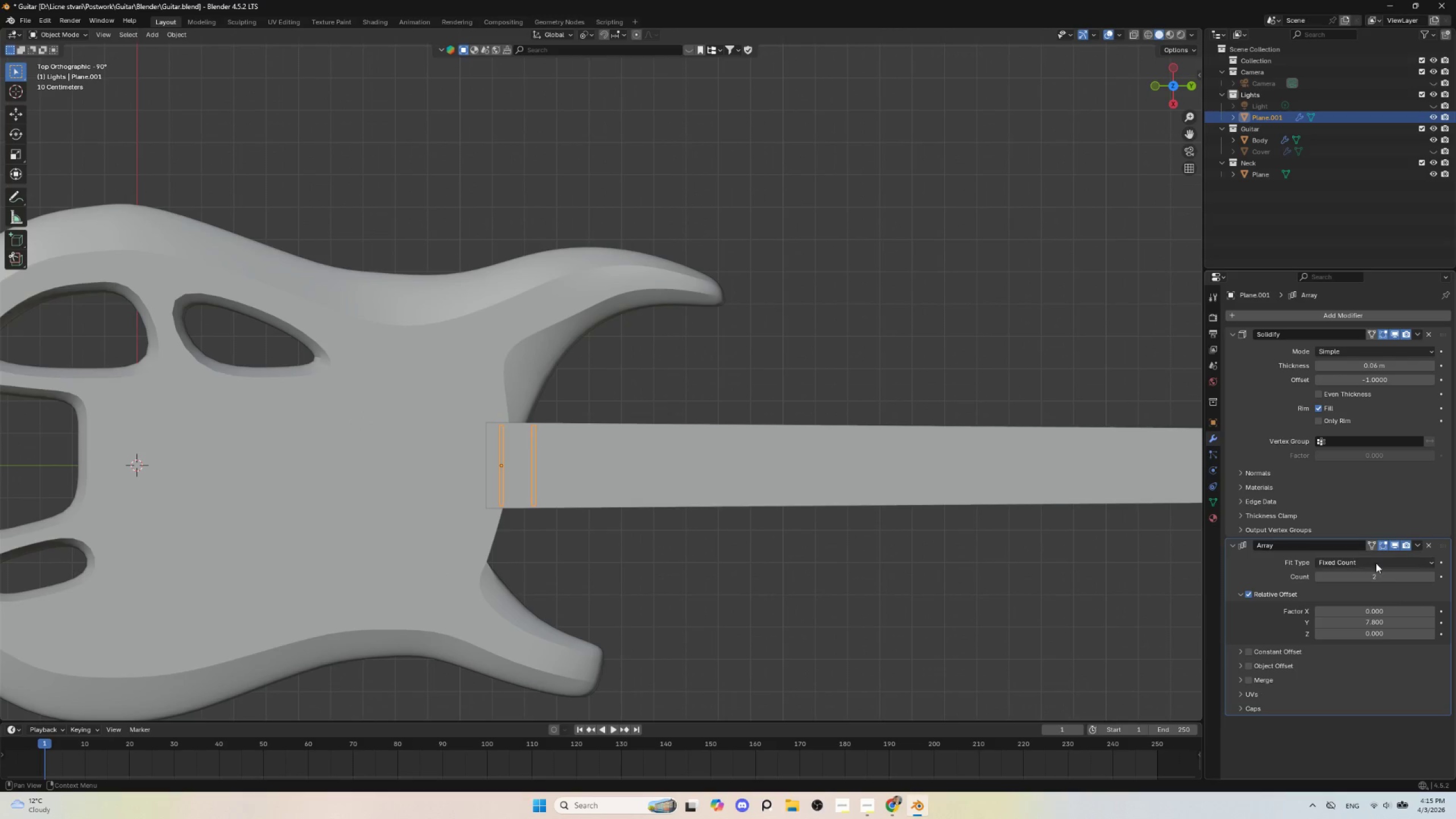 
left_click([1384, 576])
 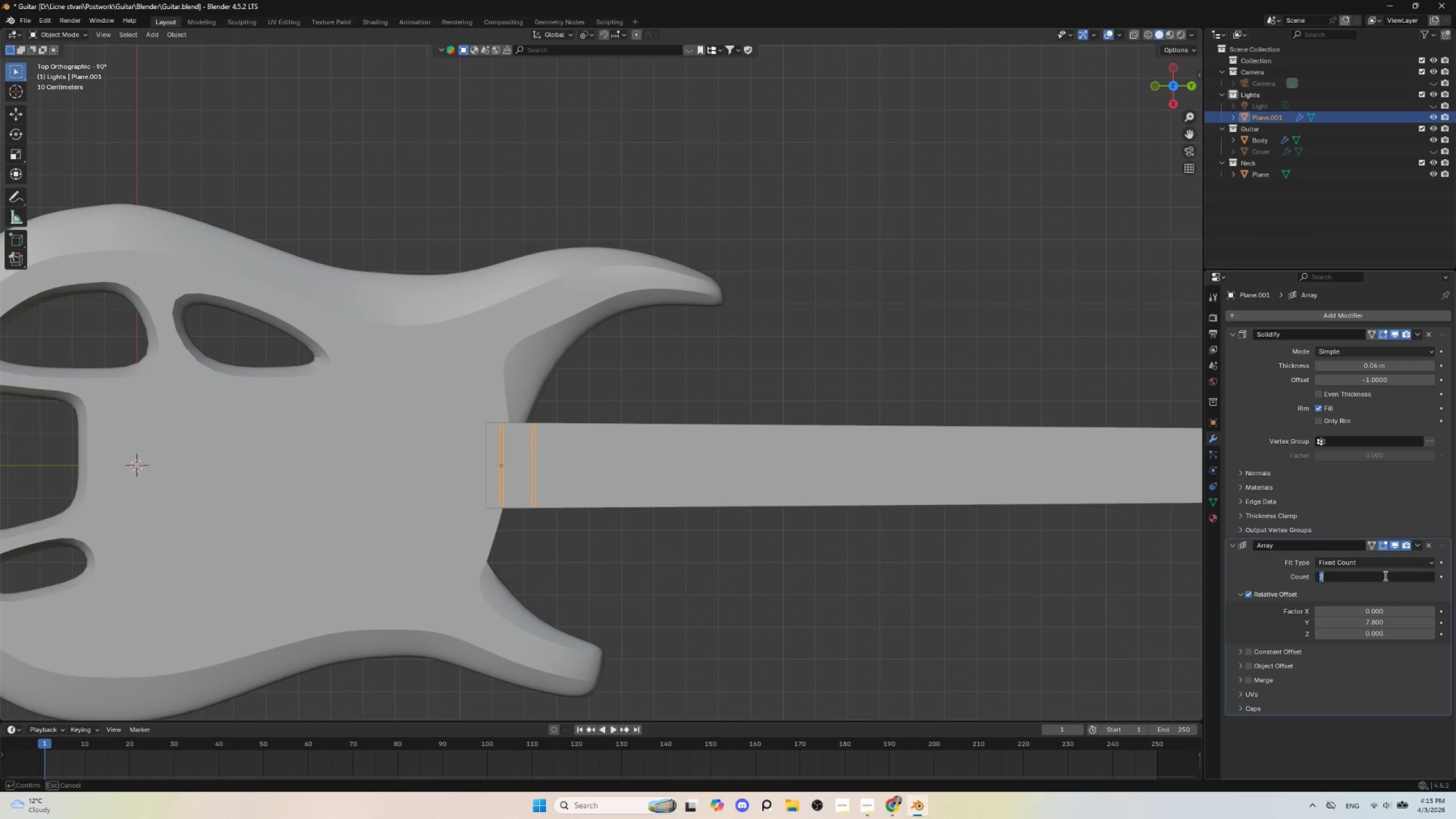 
type(24)
 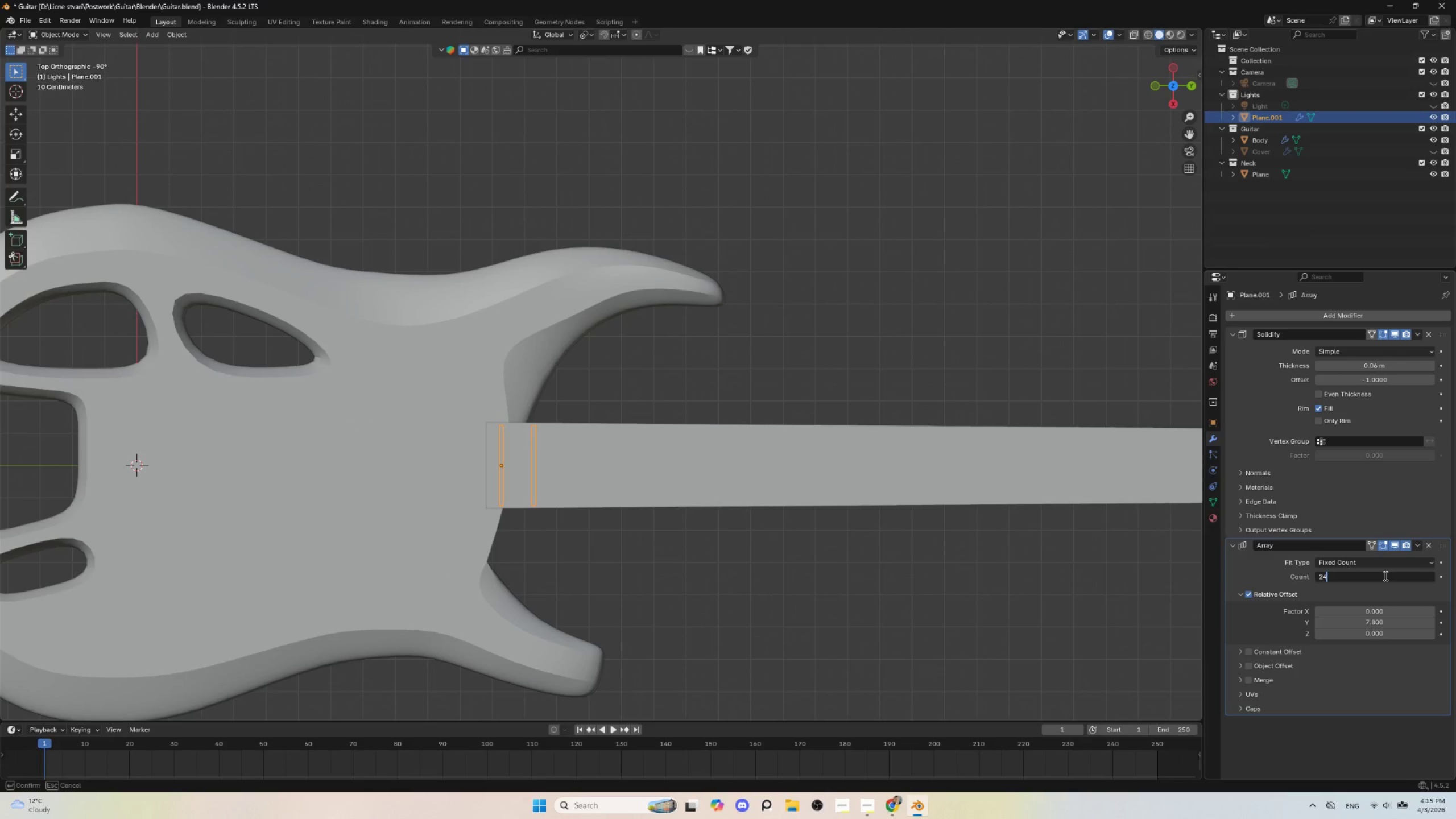 
key(Enter)
 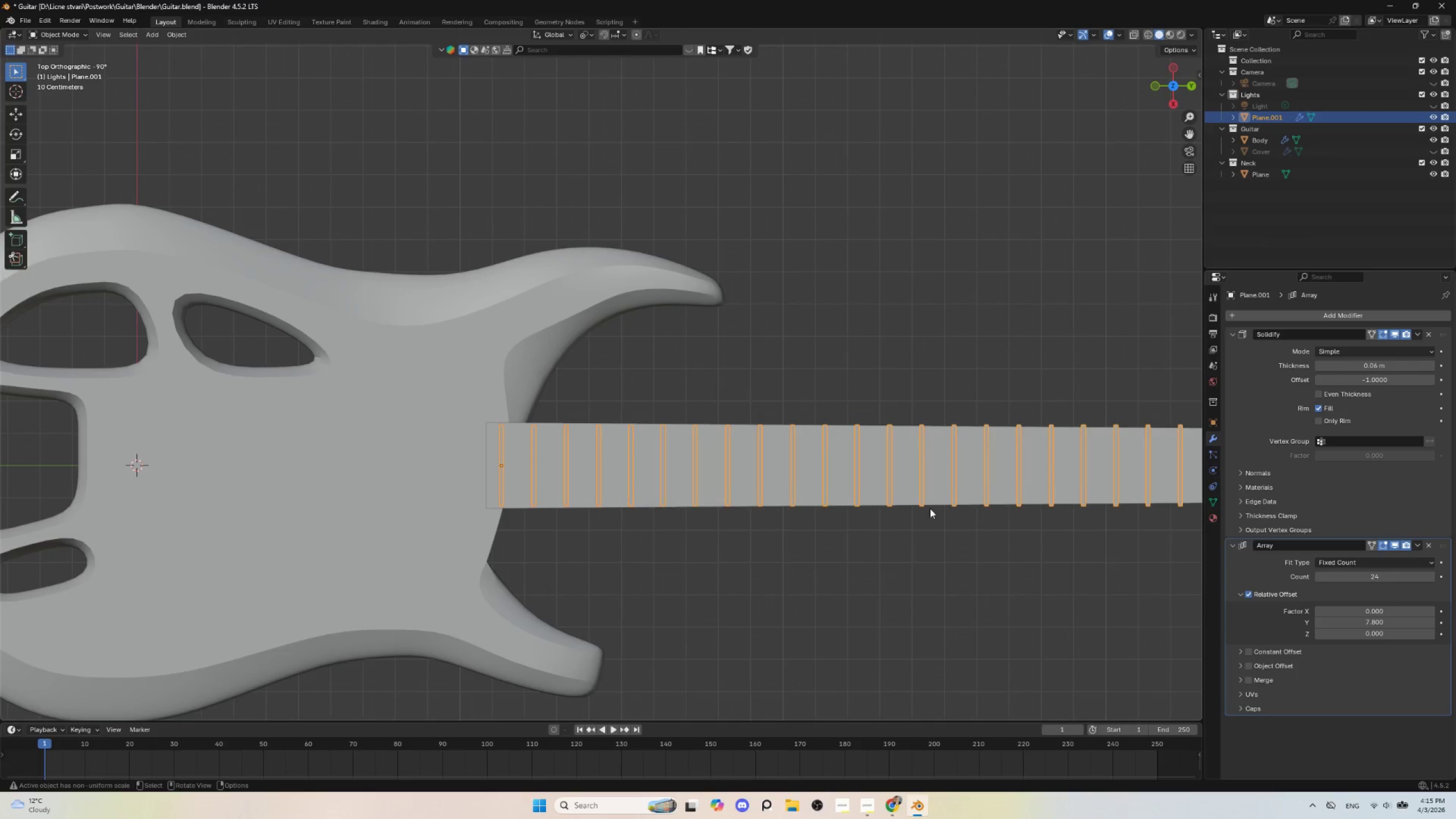 
scroll: coordinate [912, 513], scroll_direction: down, amount: 6.0
 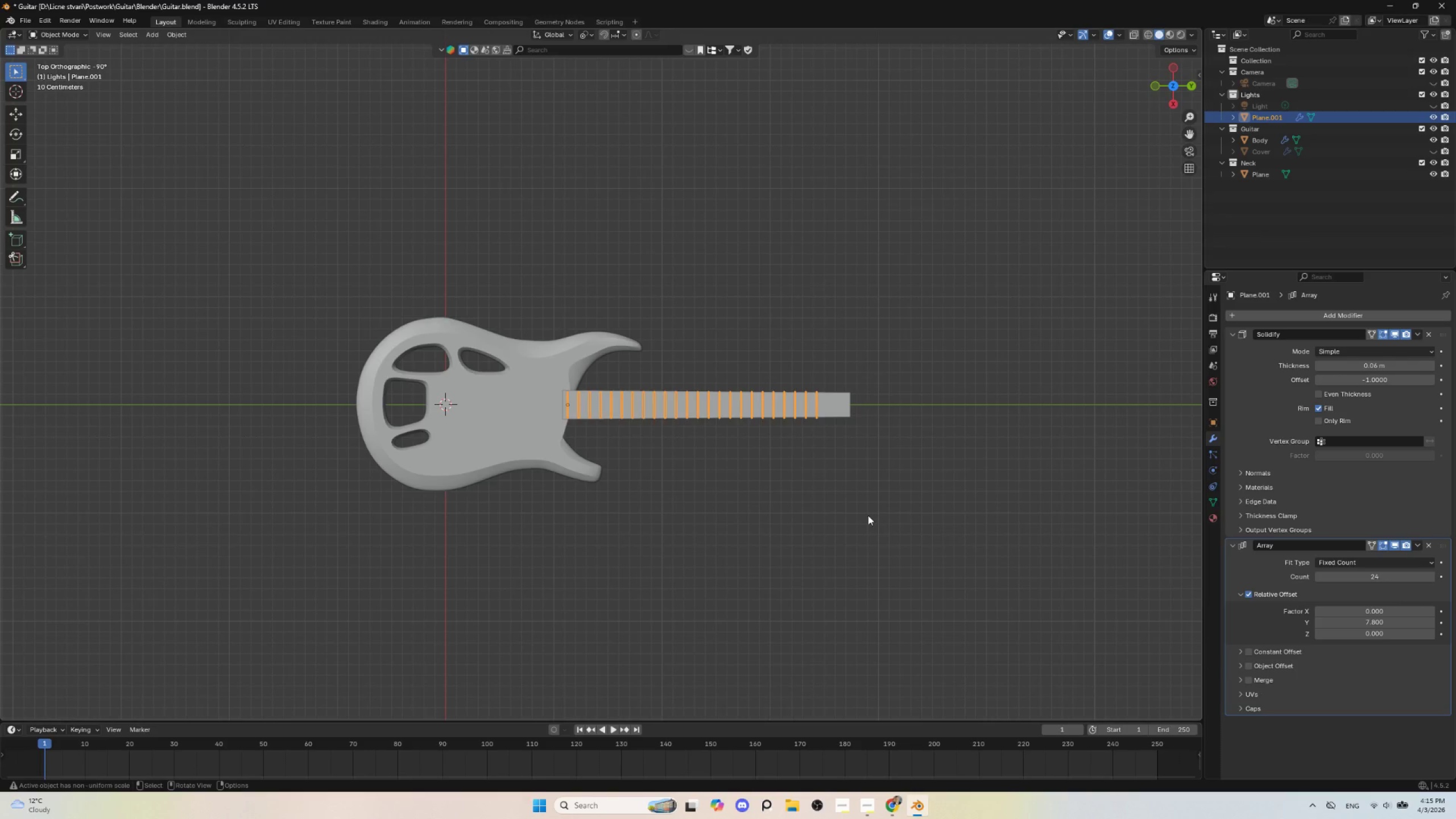 
scroll: coordinate [855, 523], scroll_direction: up, amount: 4.0
 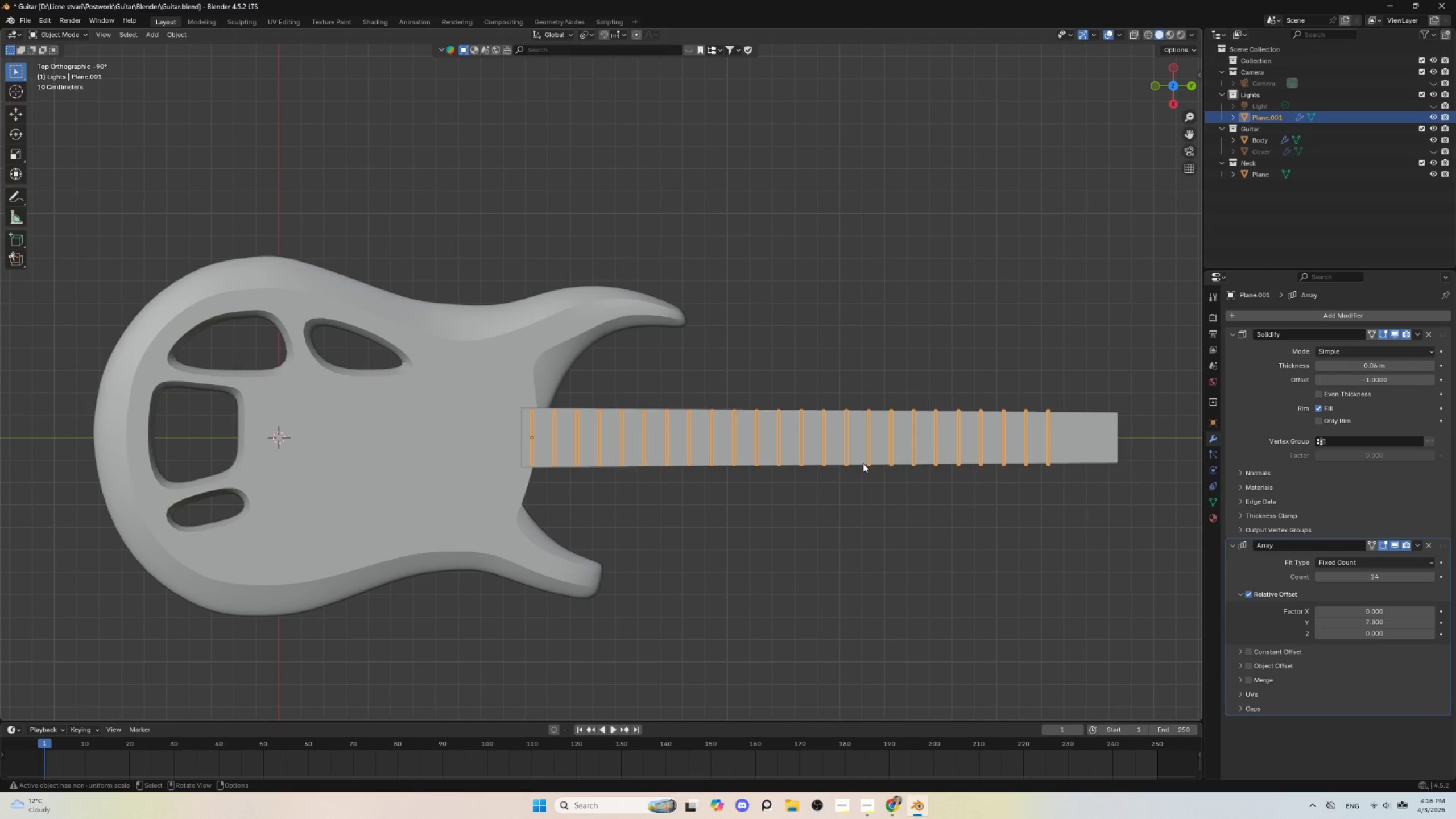 
wait(39.44)
 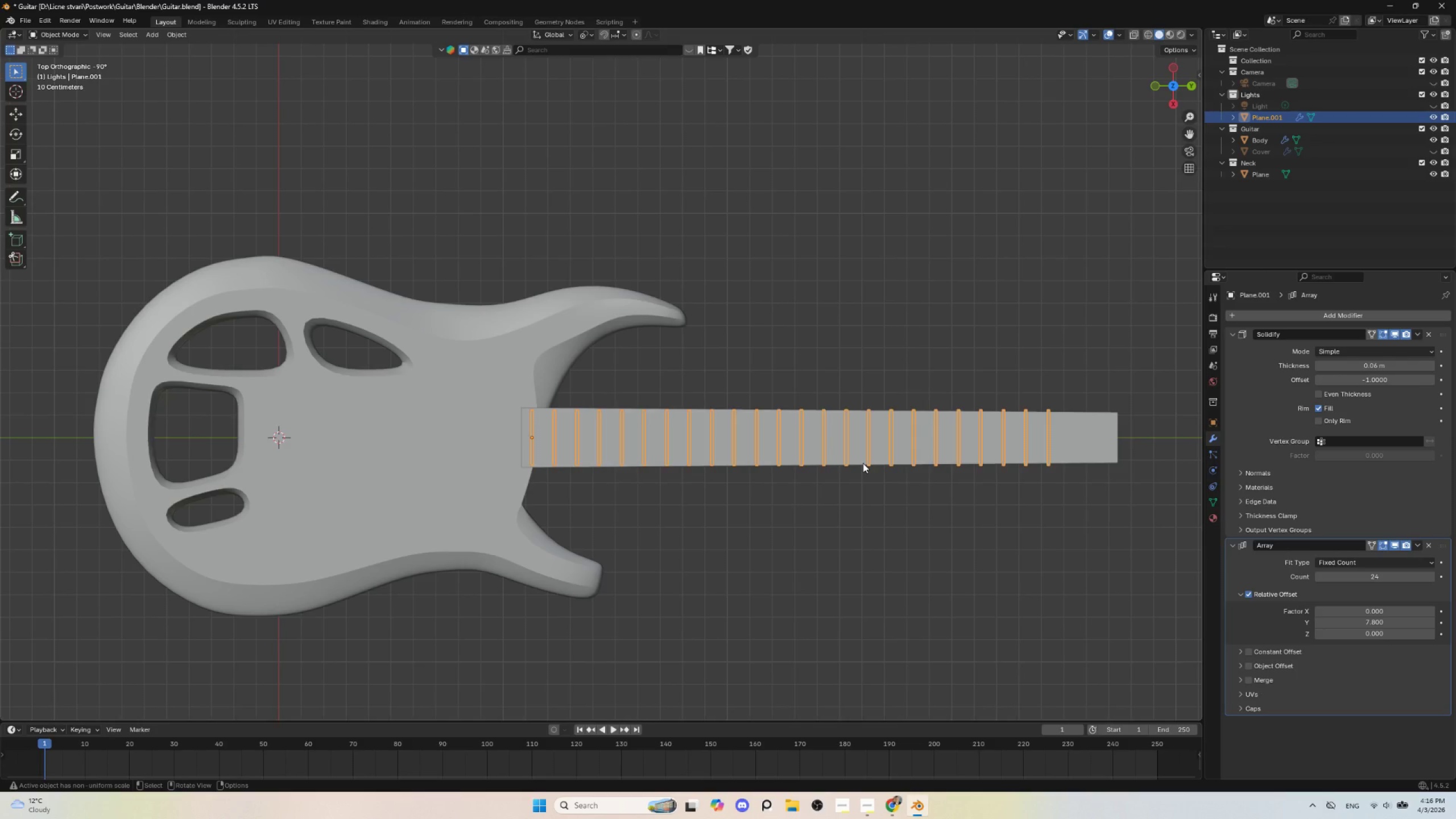 
hold_key(key=AltLeft, duration=0.55)
 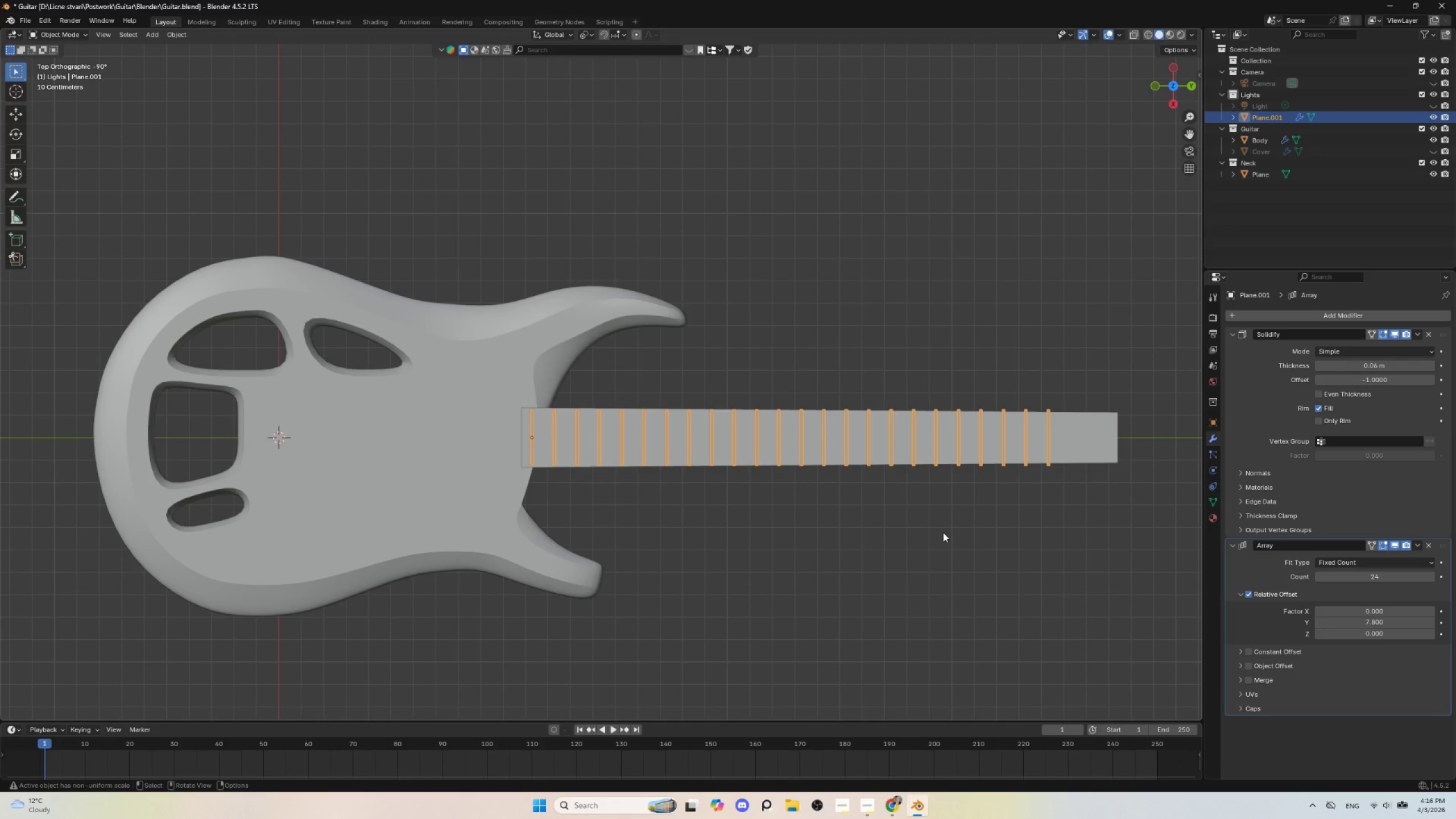 
wait(5.86)
 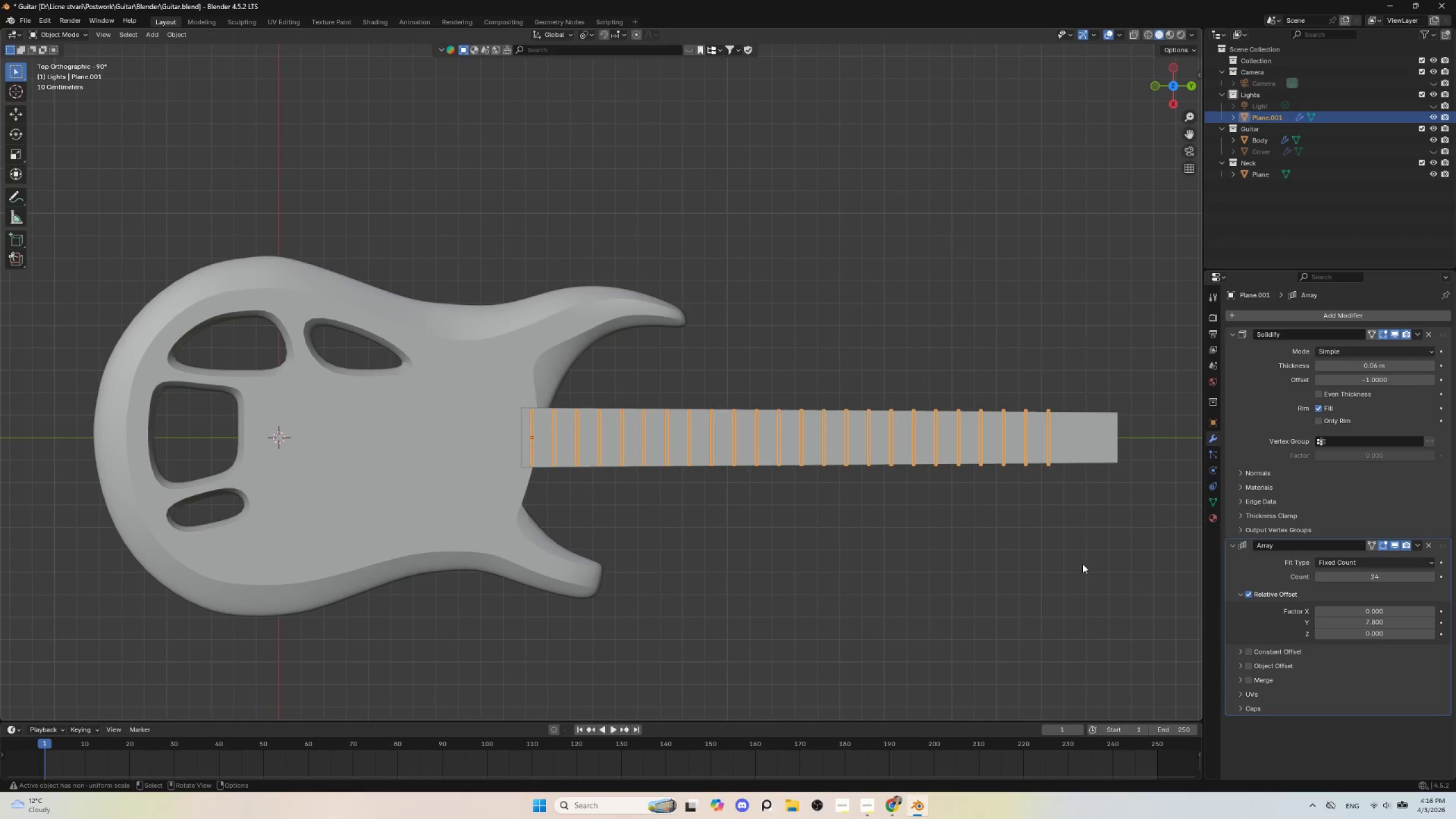 
hold_key(key=ControlLeft, duration=1.5)
 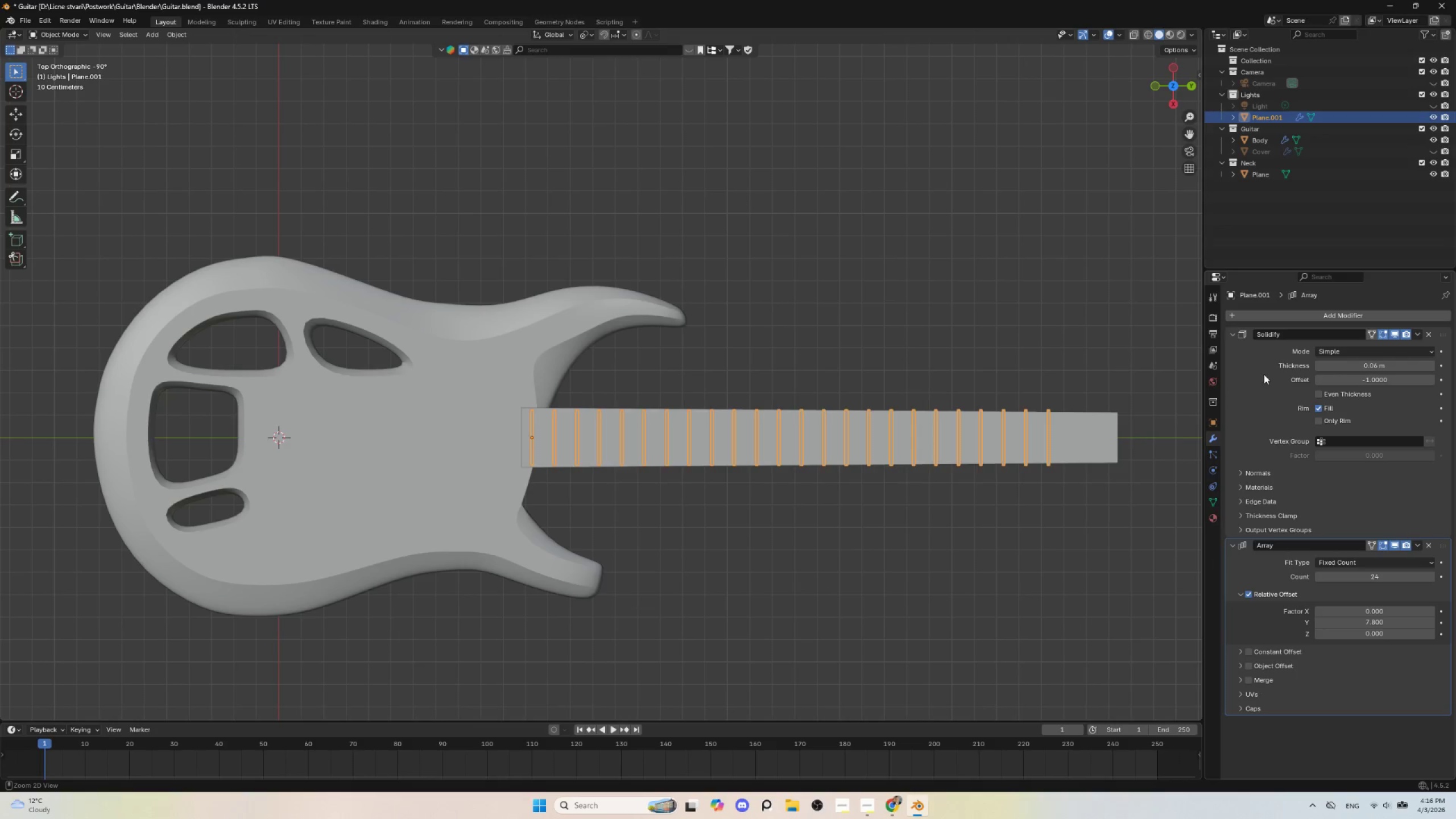 
hold_key(key=ControlLeft, duration=0.92)
 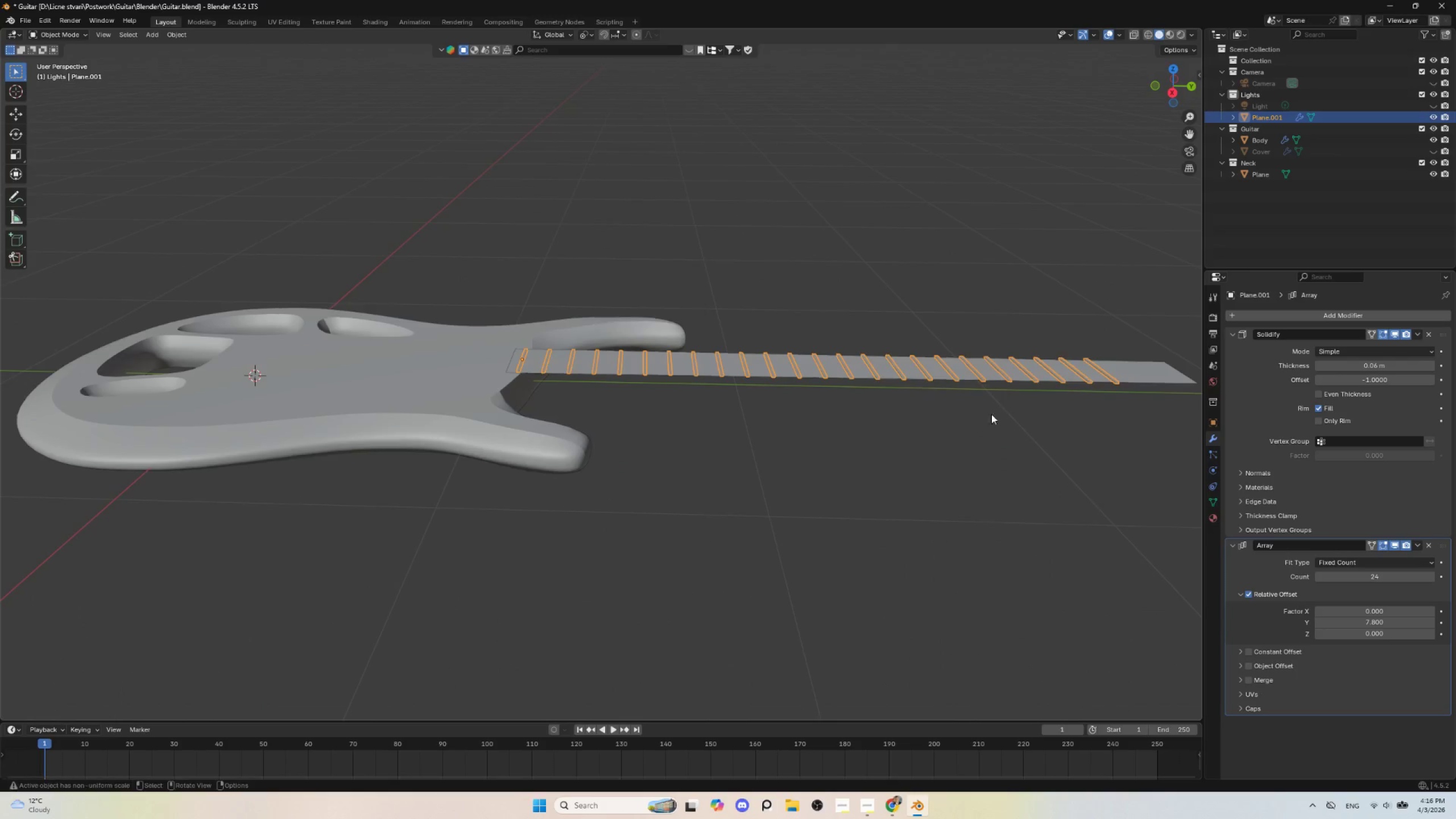 
scroll: coordinate [785, 483], scroll_direction: up, amount: 3.0
 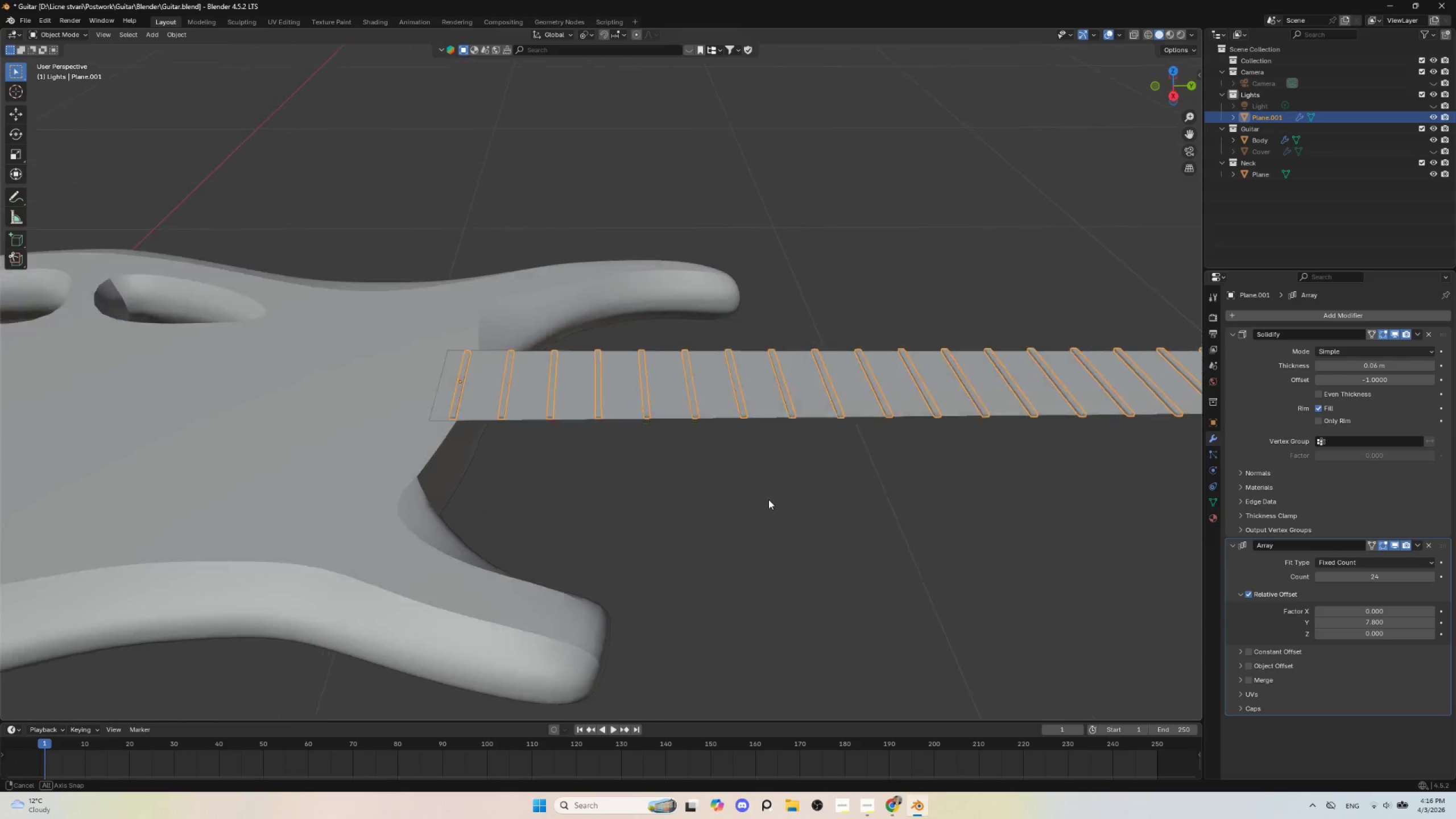 
hold_key(key=AltLeft, duration=1.05)
 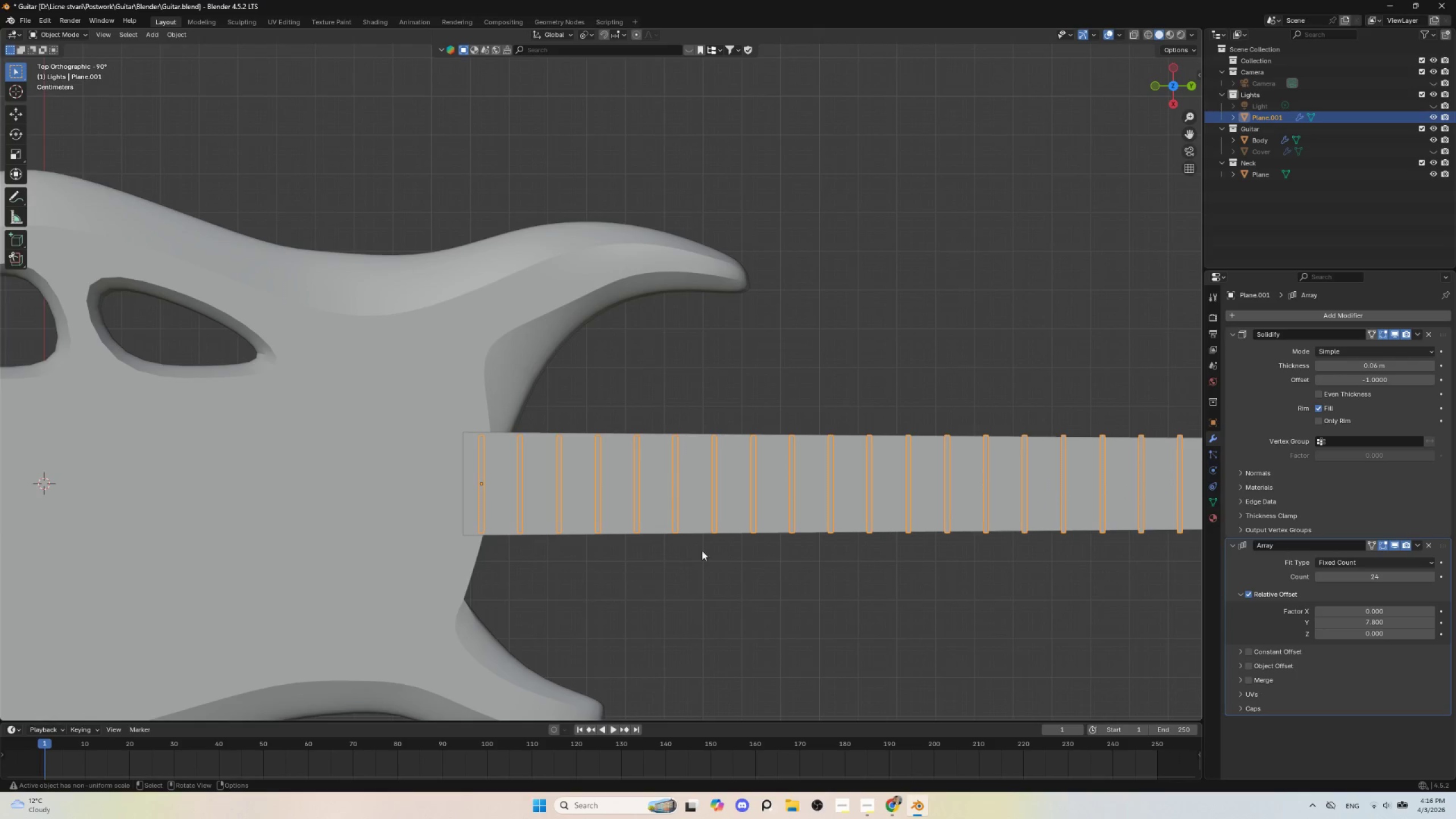 
hold_key(key=AltLeft, duration=22.75)
 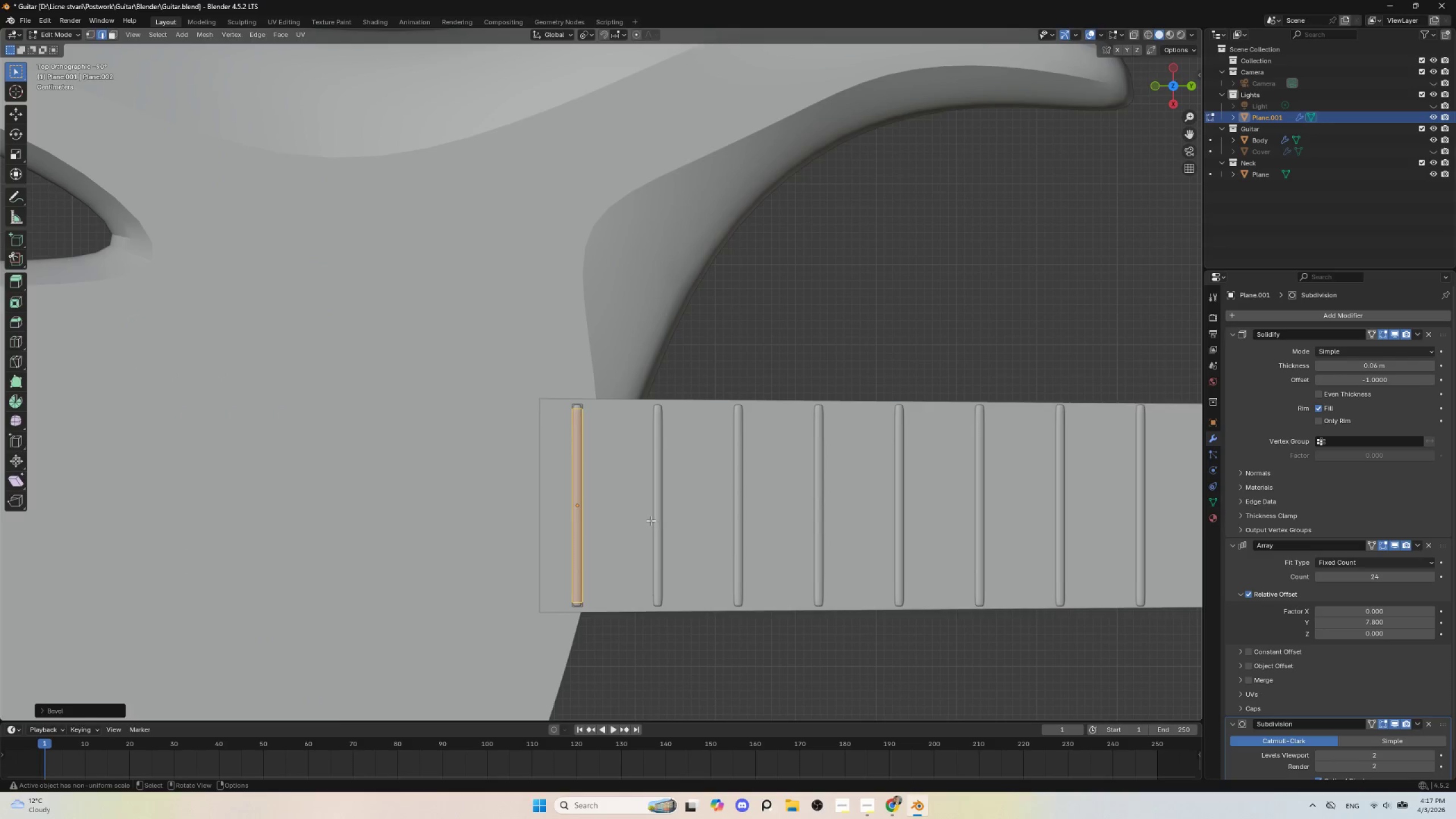 
key(Tab)
 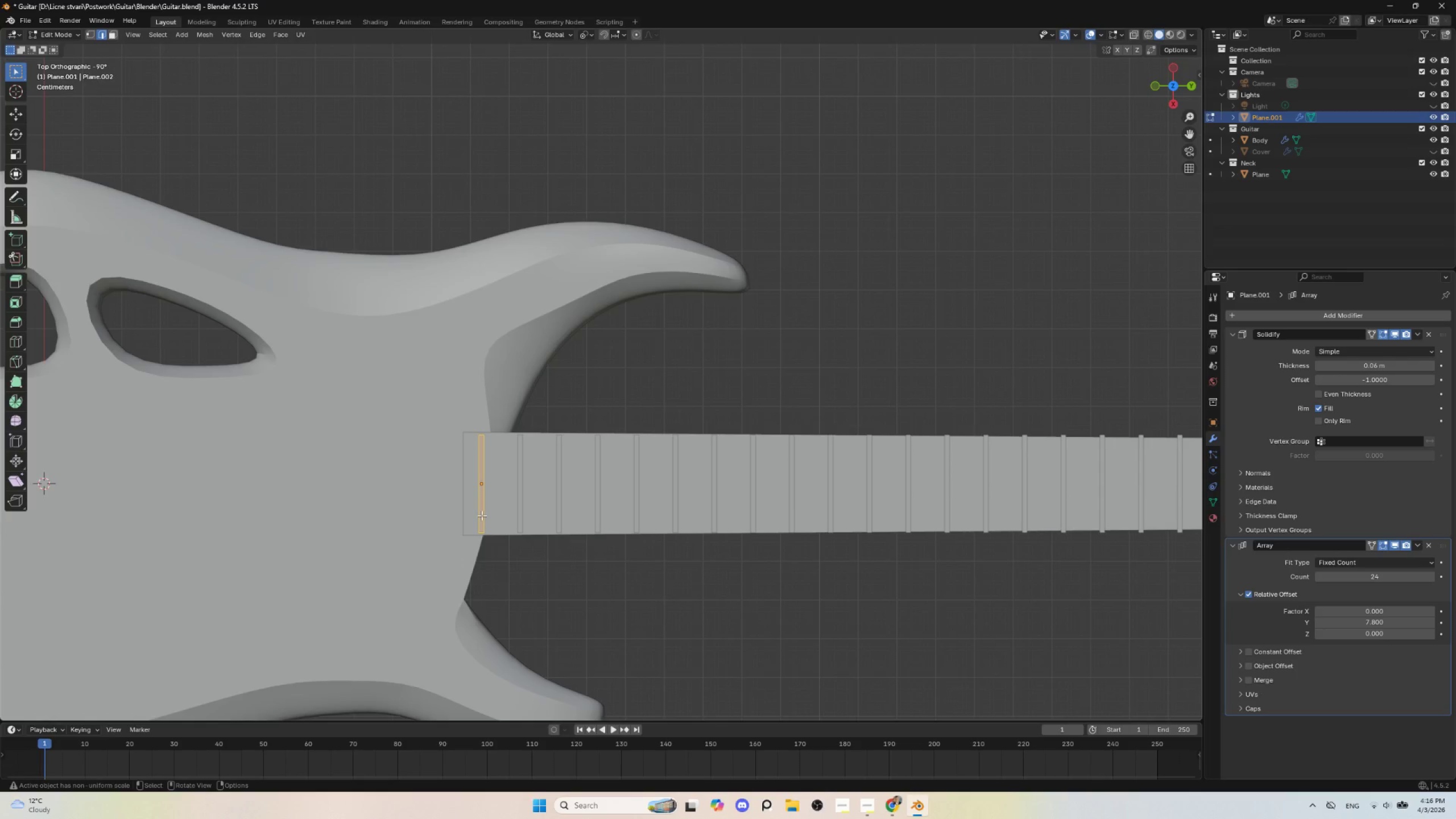 
scroll: coordinate [482, 515], scroll_direction: up, amount: 2.0
 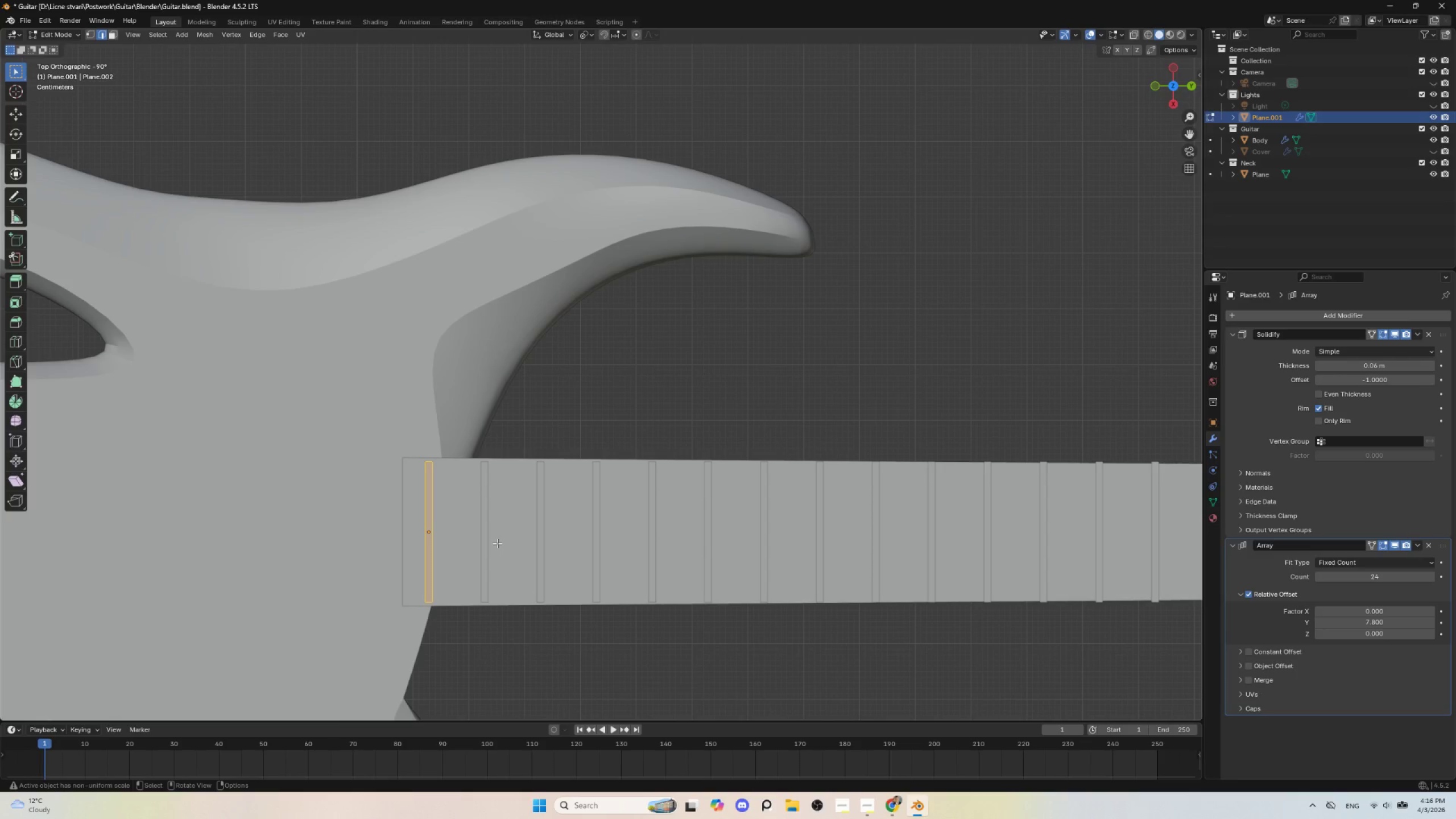 
hold_key(key=ShiftLeft, duration=0.89)
 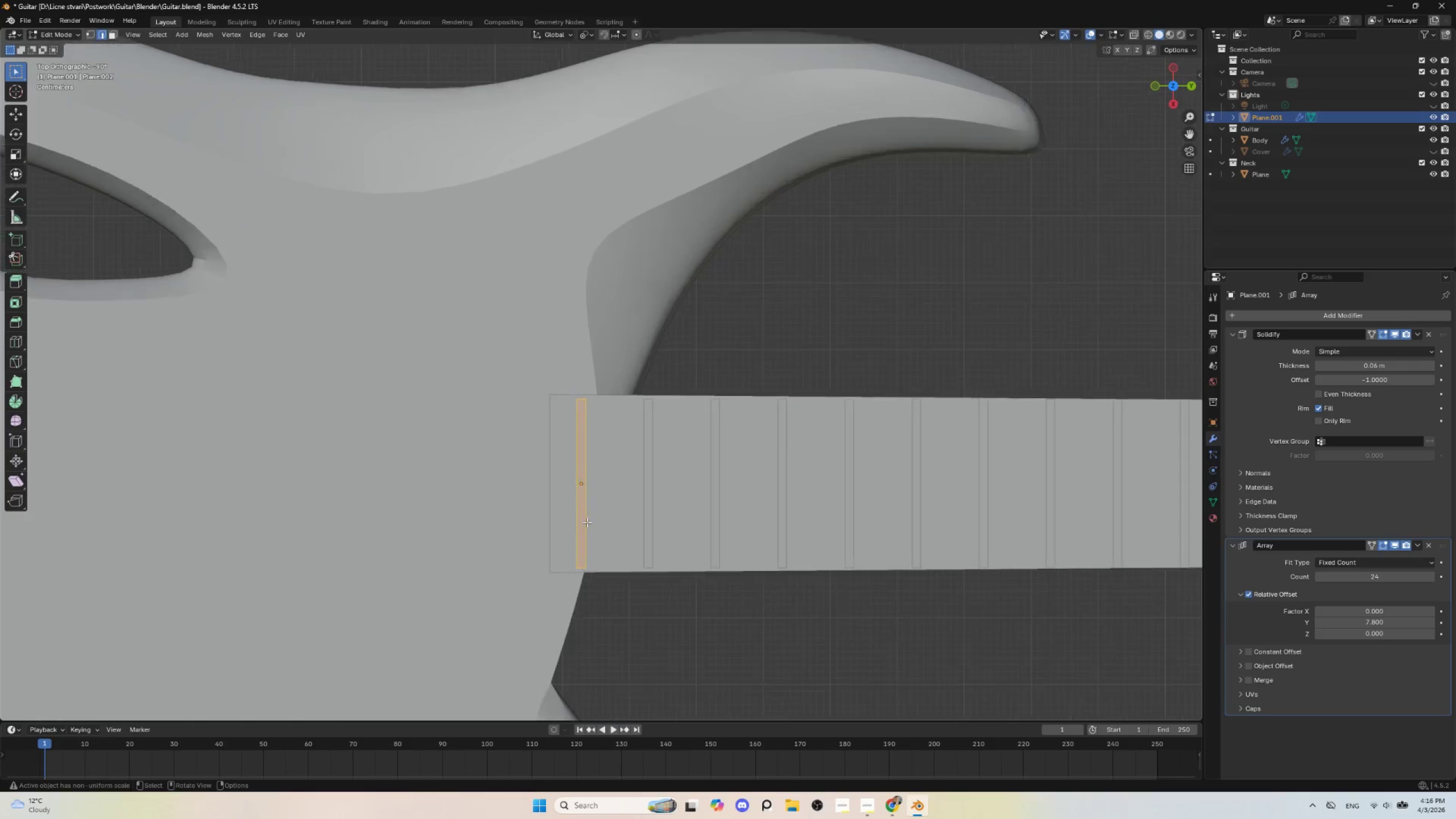 
scroll: coordinate [587, 522], scroll_direction: up, amount: 2.0
 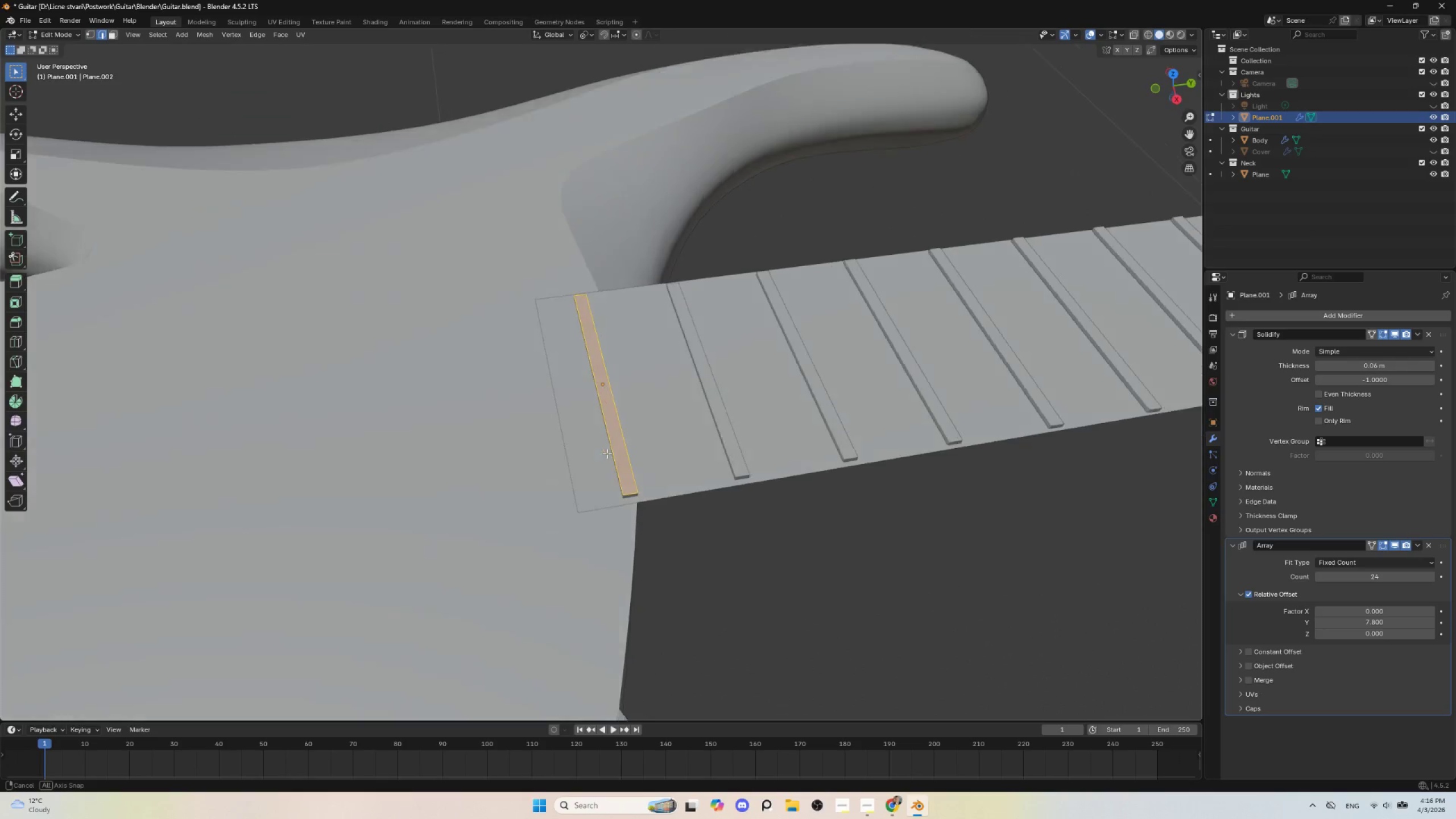 
key(Tab)
 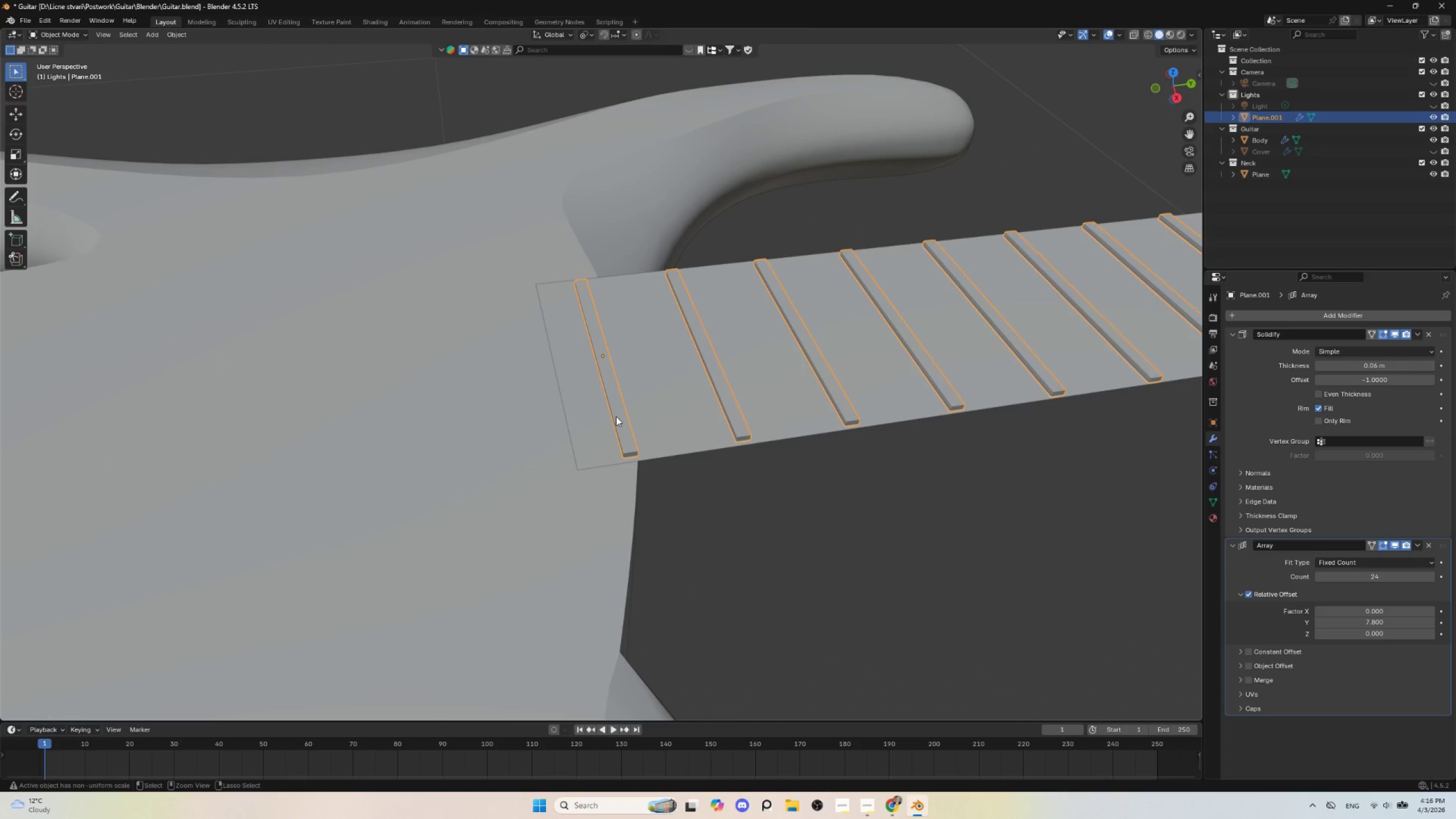 
key(Control+2)
 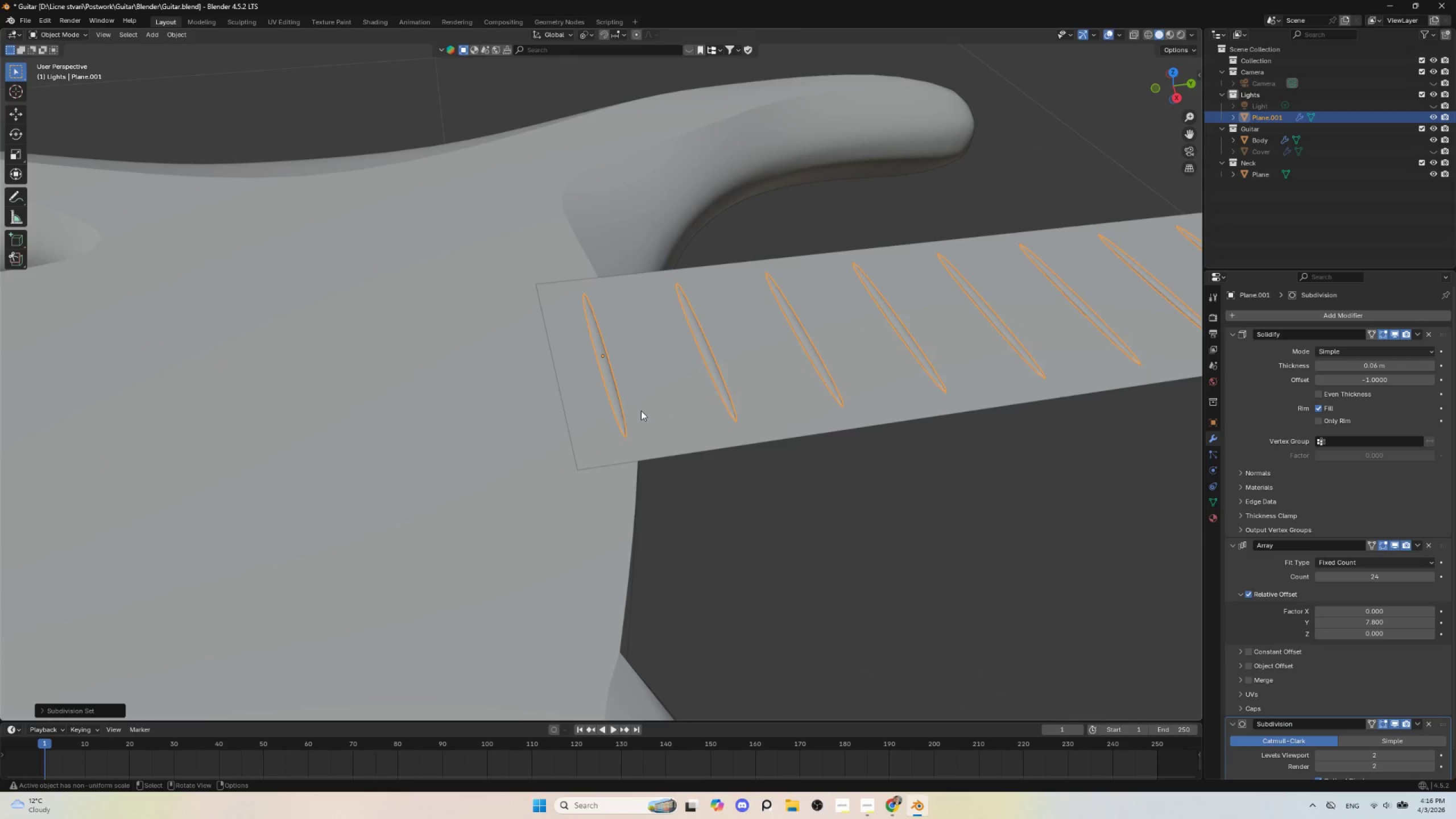 
key(Tab)
 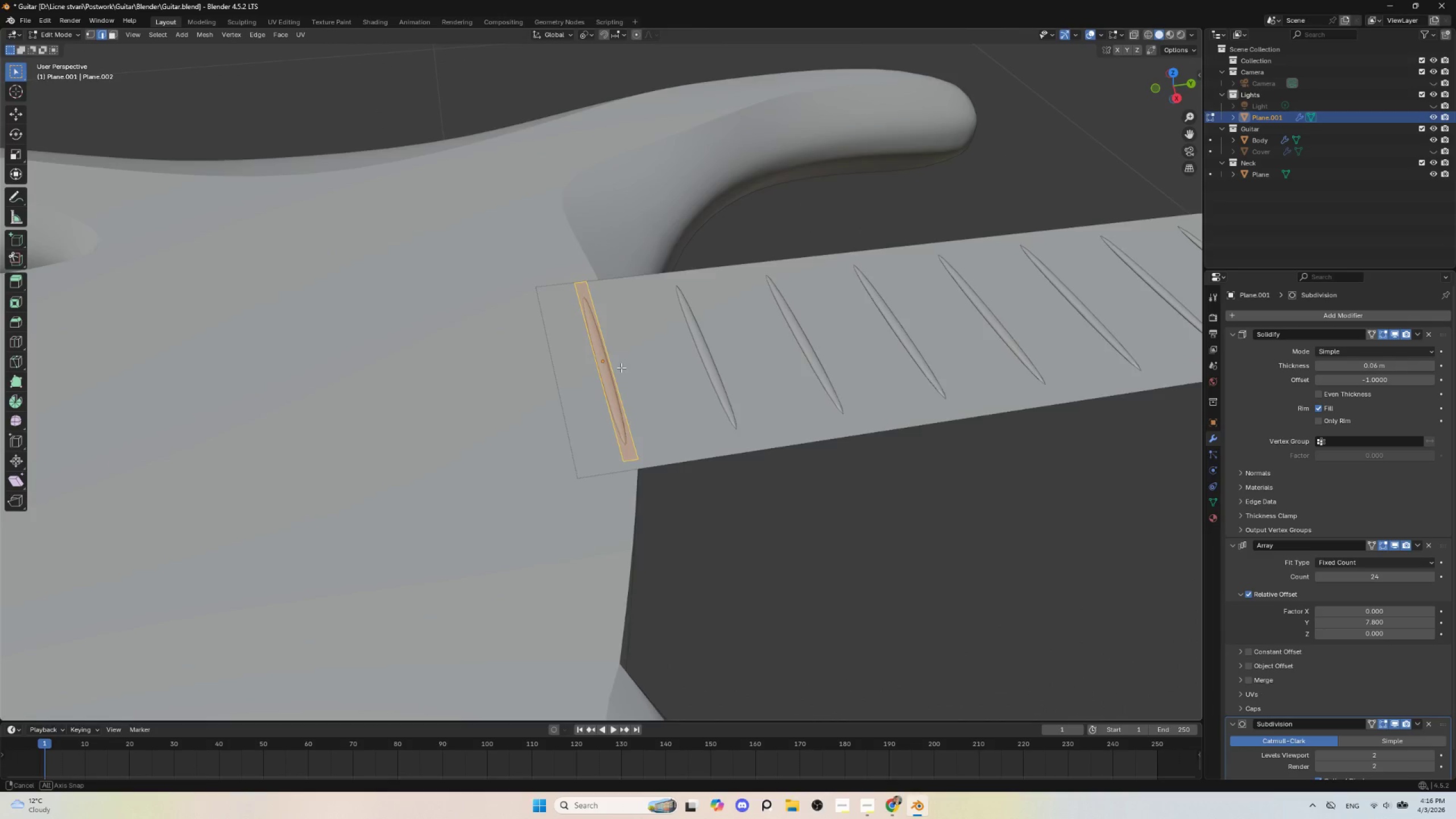 
key(Control+R)
 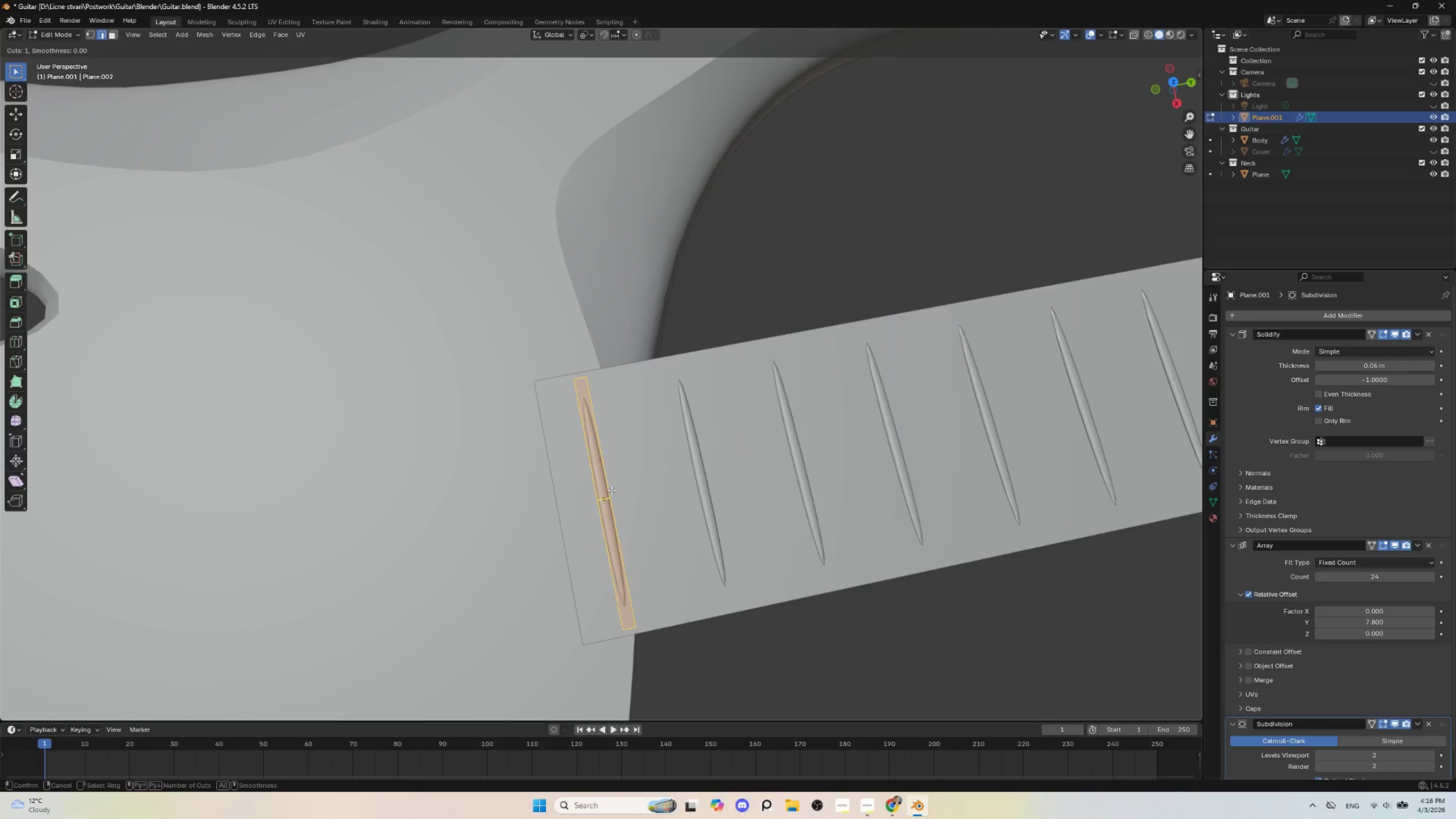 
left_click([611, 490])
 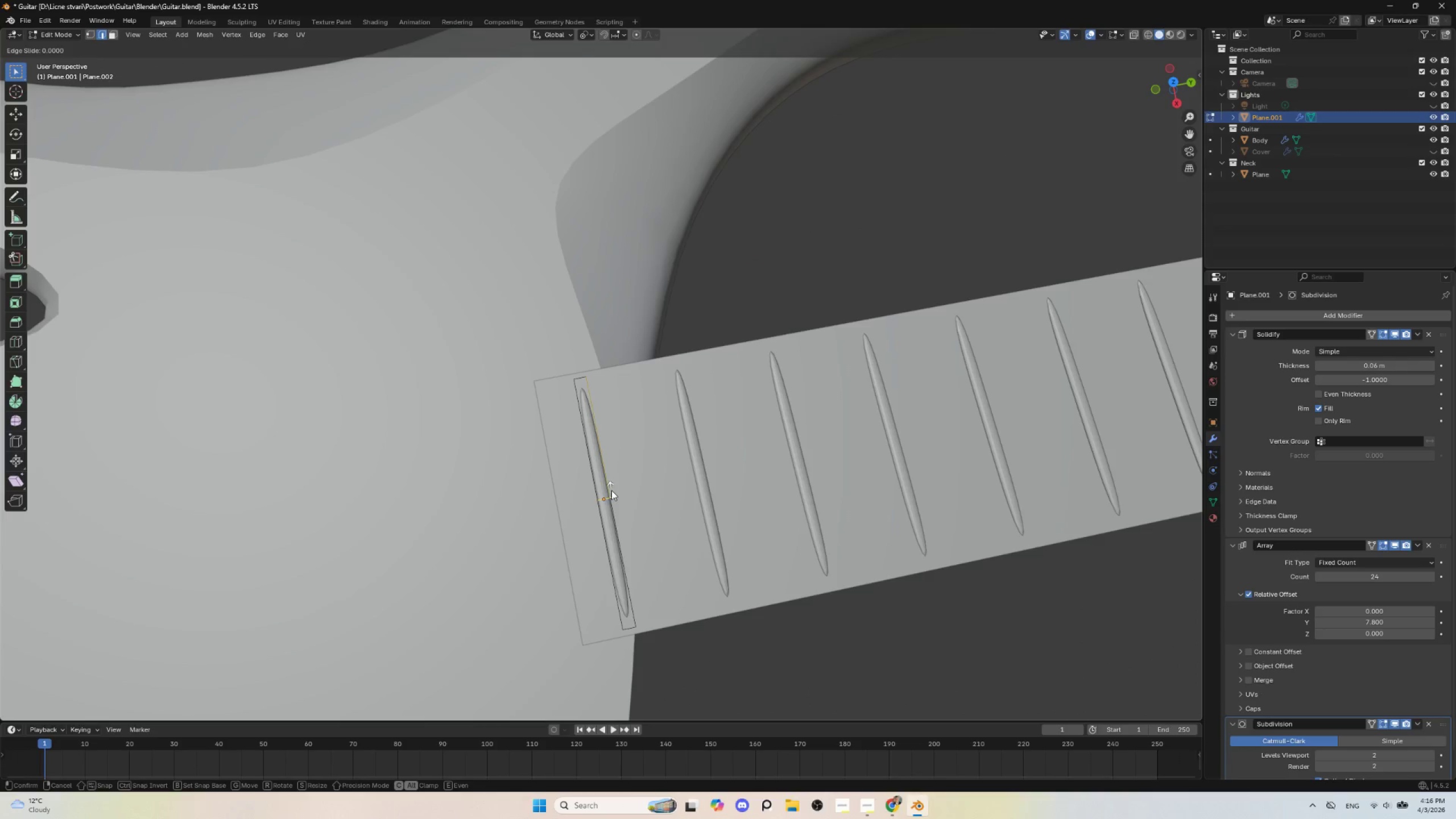 
key(Escape)
 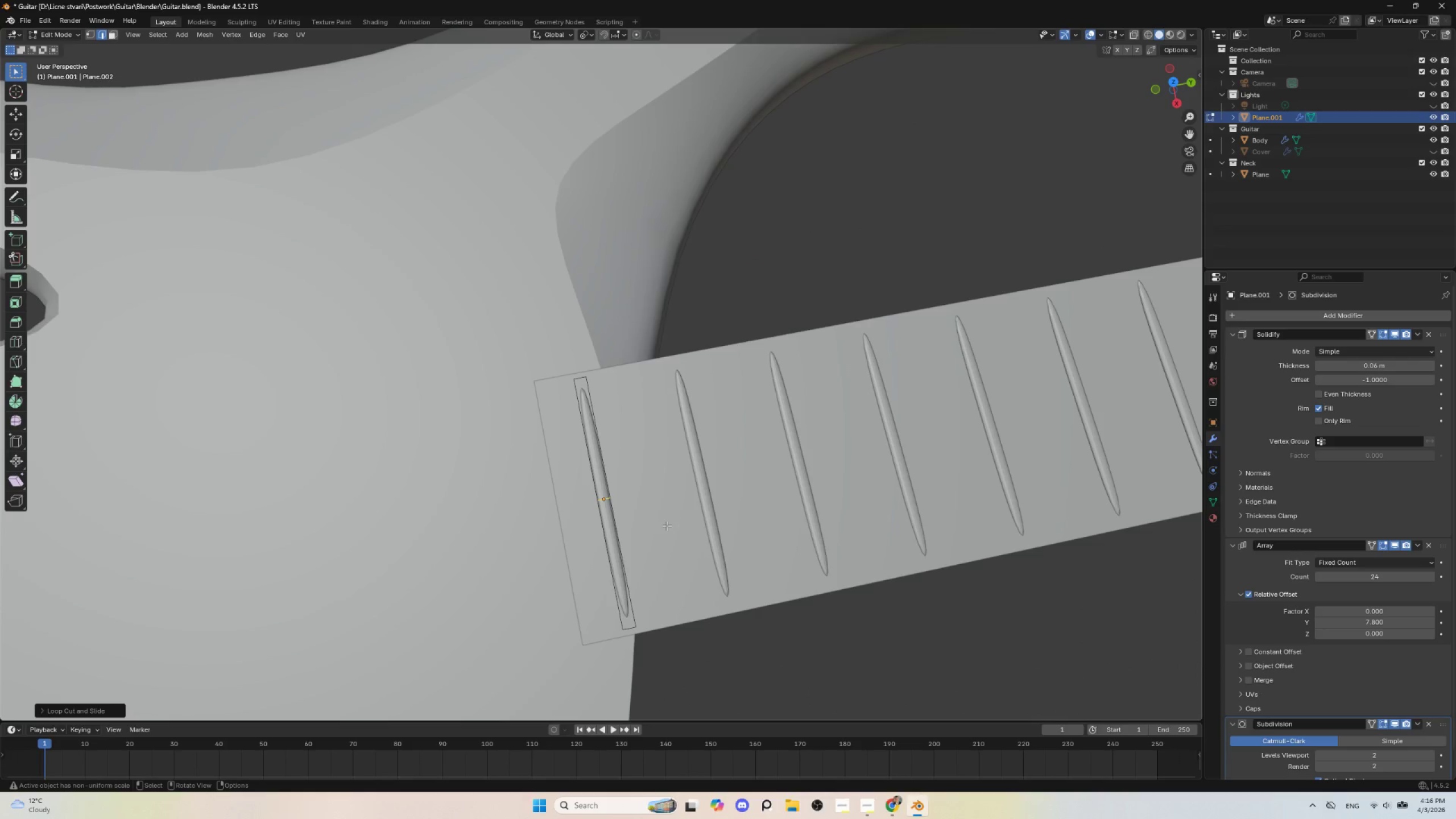 
key(Control+B)
 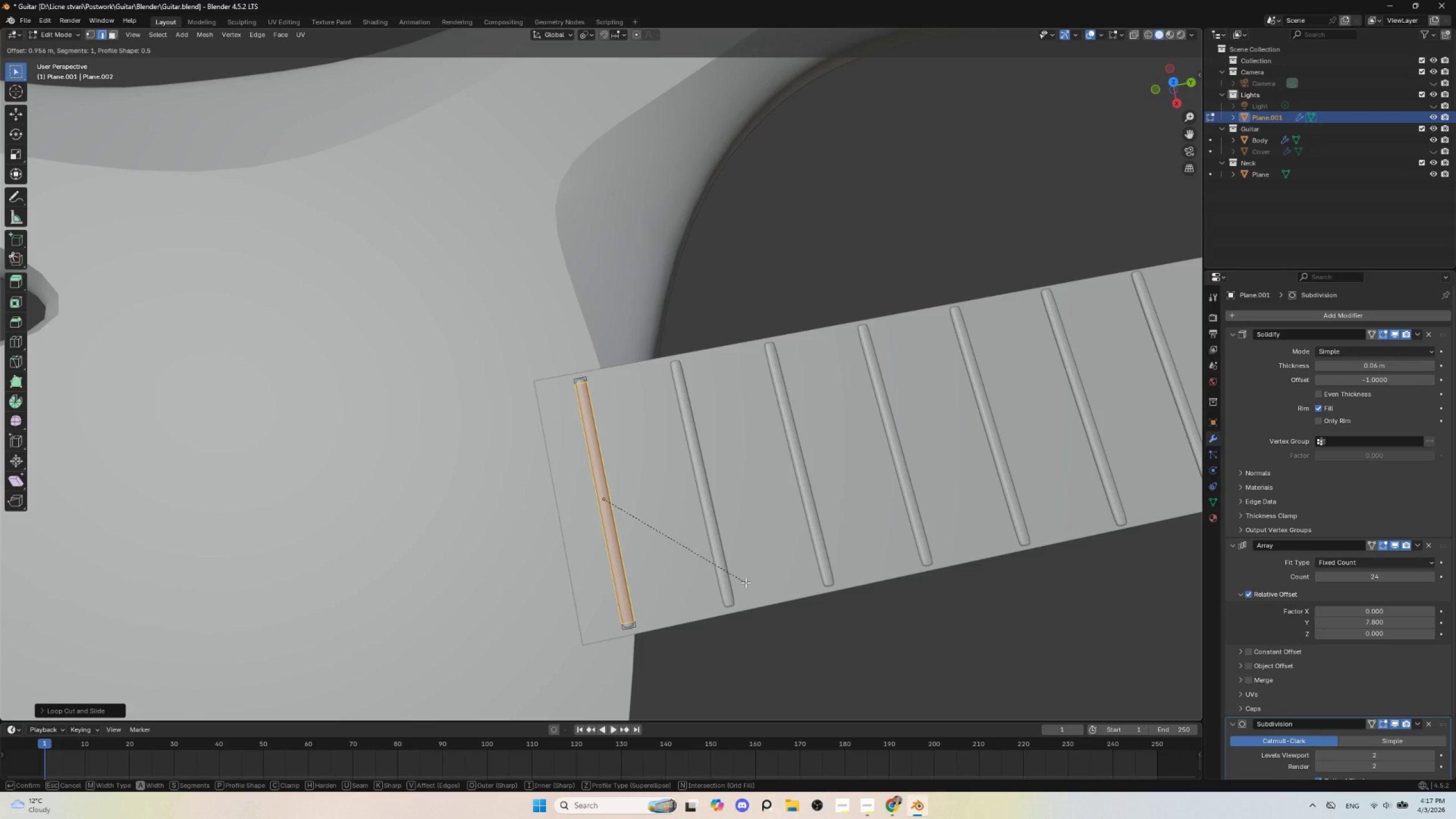 
left_click([746, 582])
 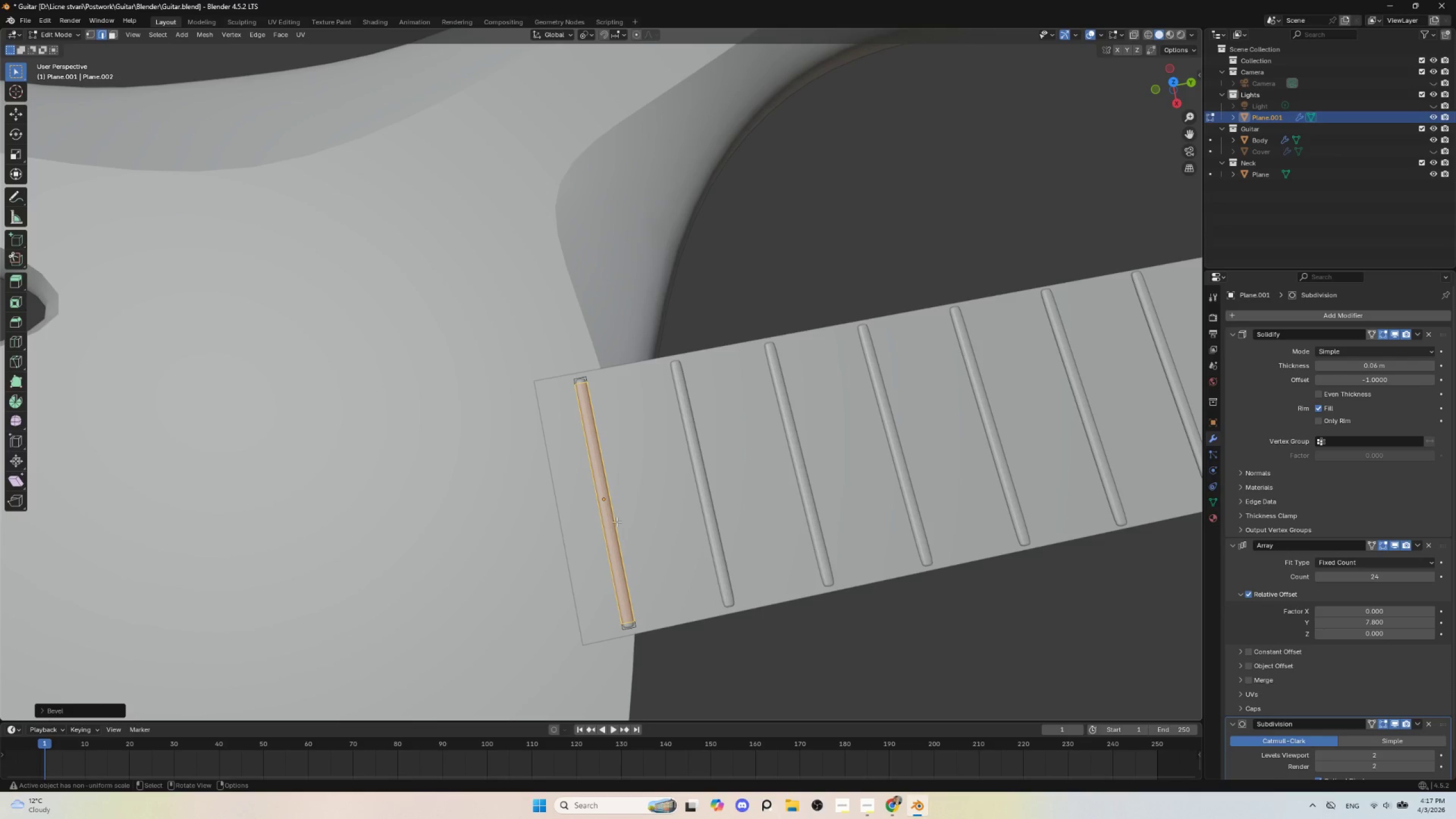 
key(Control+R)
 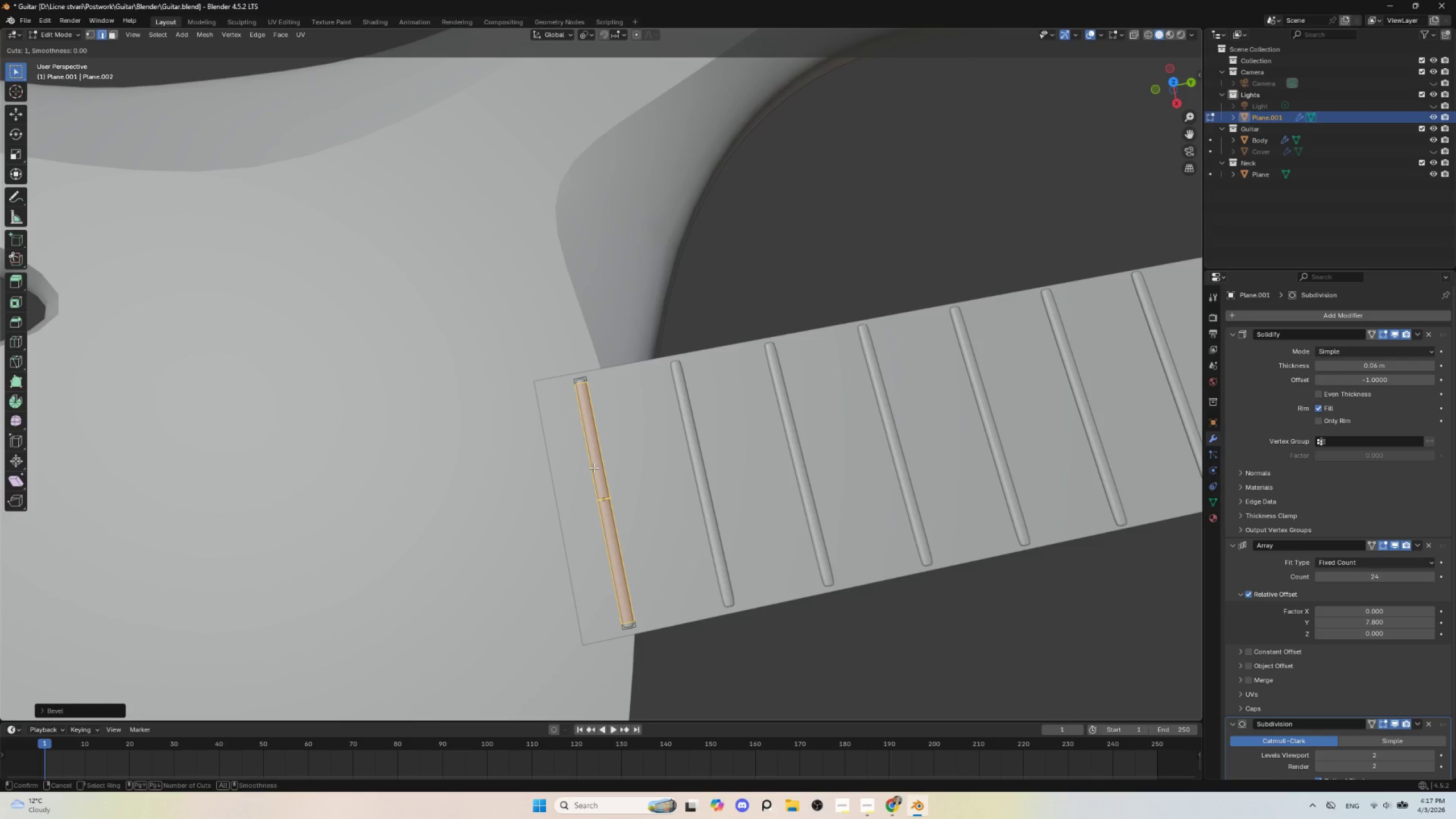 
key(Escape)
 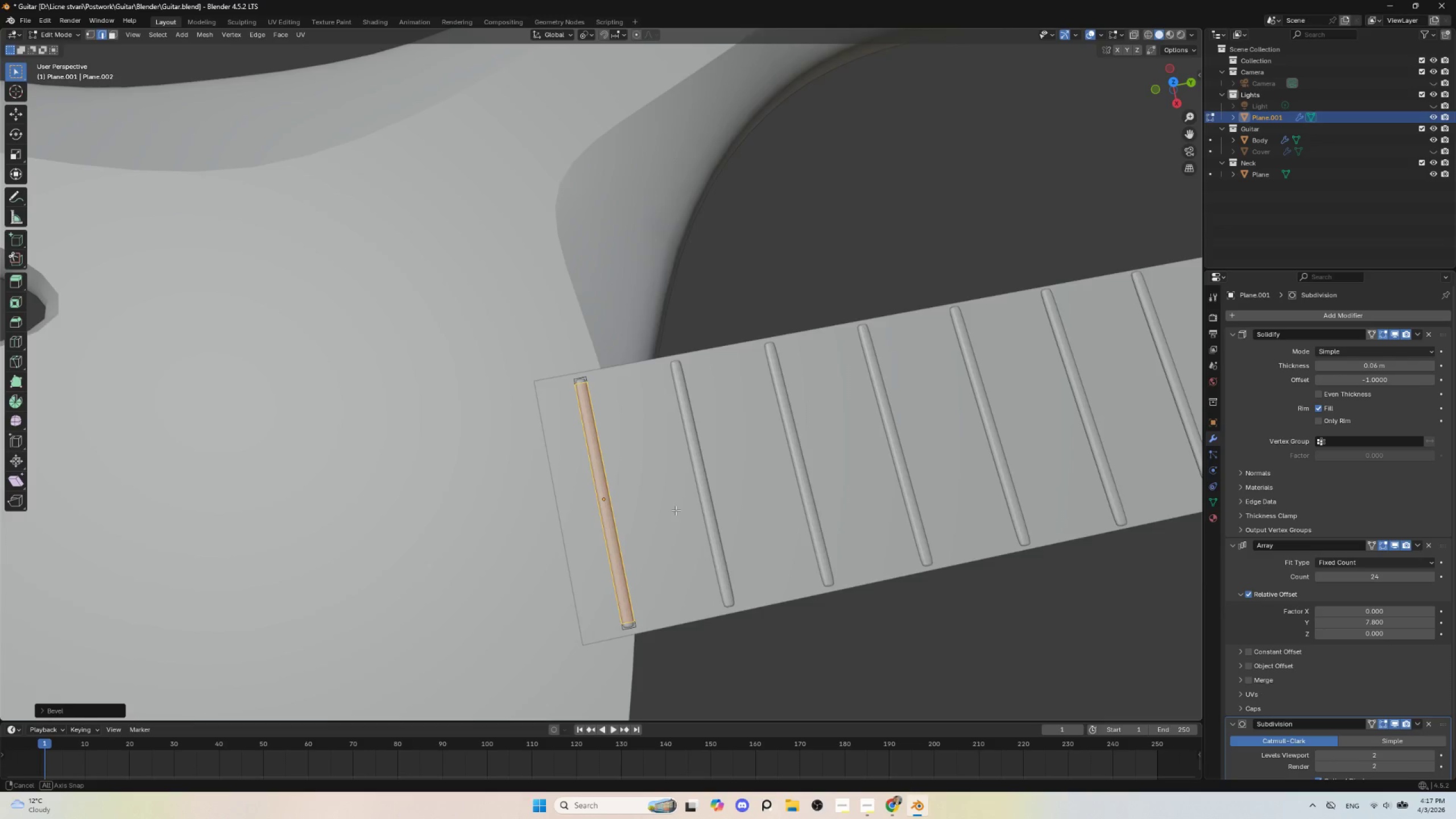 
hold_key(key=AltLeft, duration=0.33)
 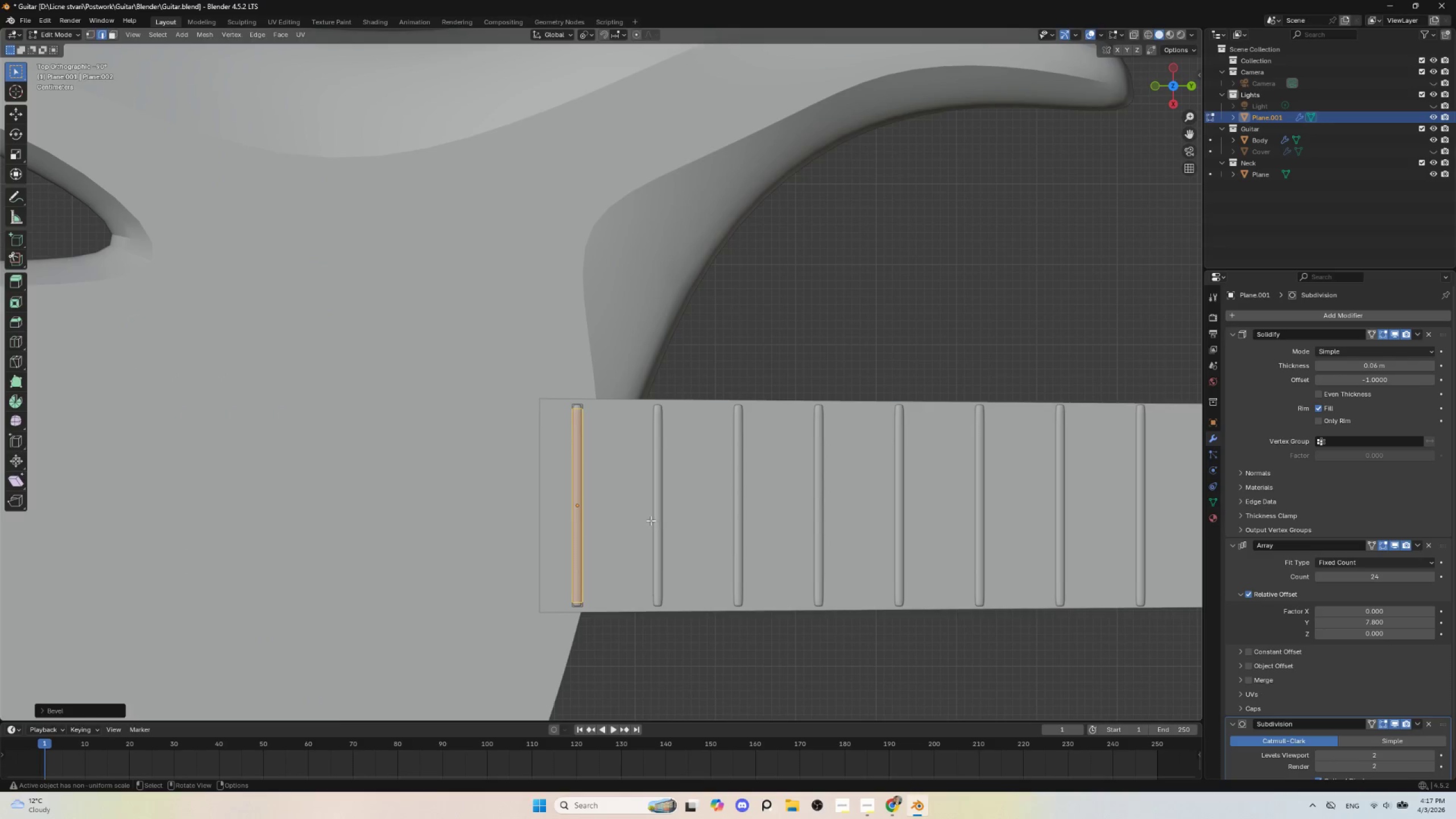 
key(Tab)
 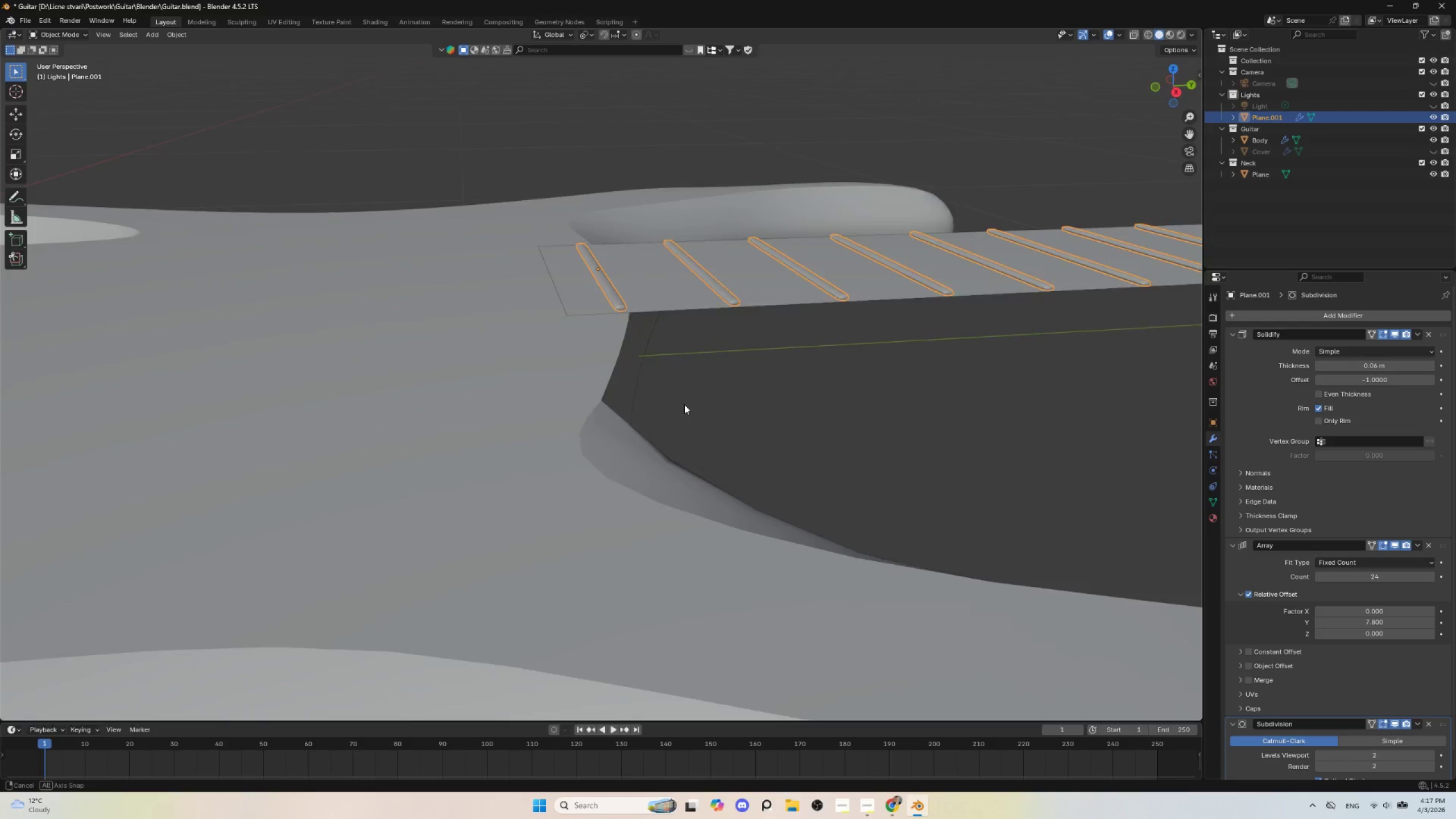 
hold_key(key=AltLeft, duration=0.59)
 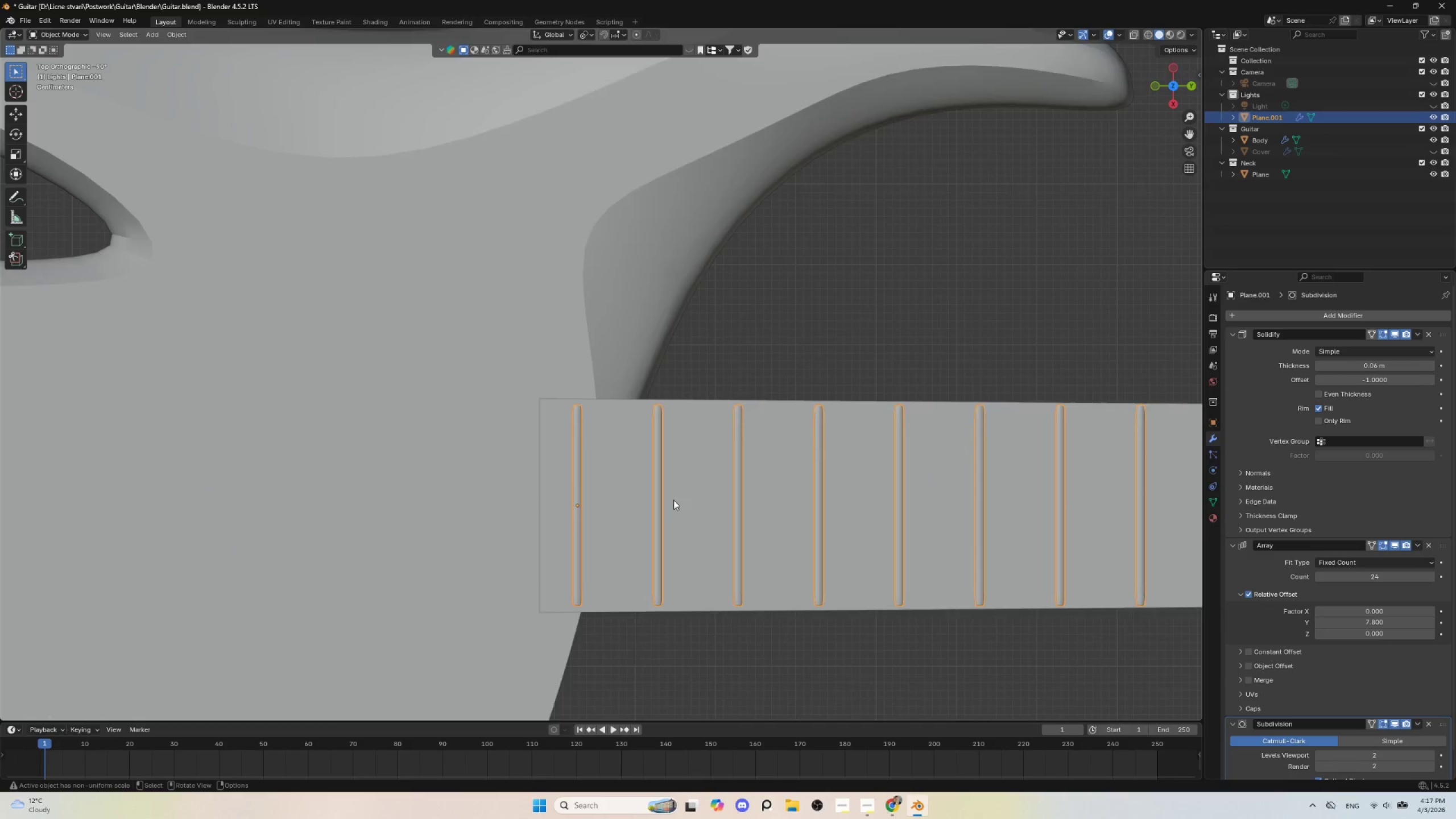 
key(Tab)
 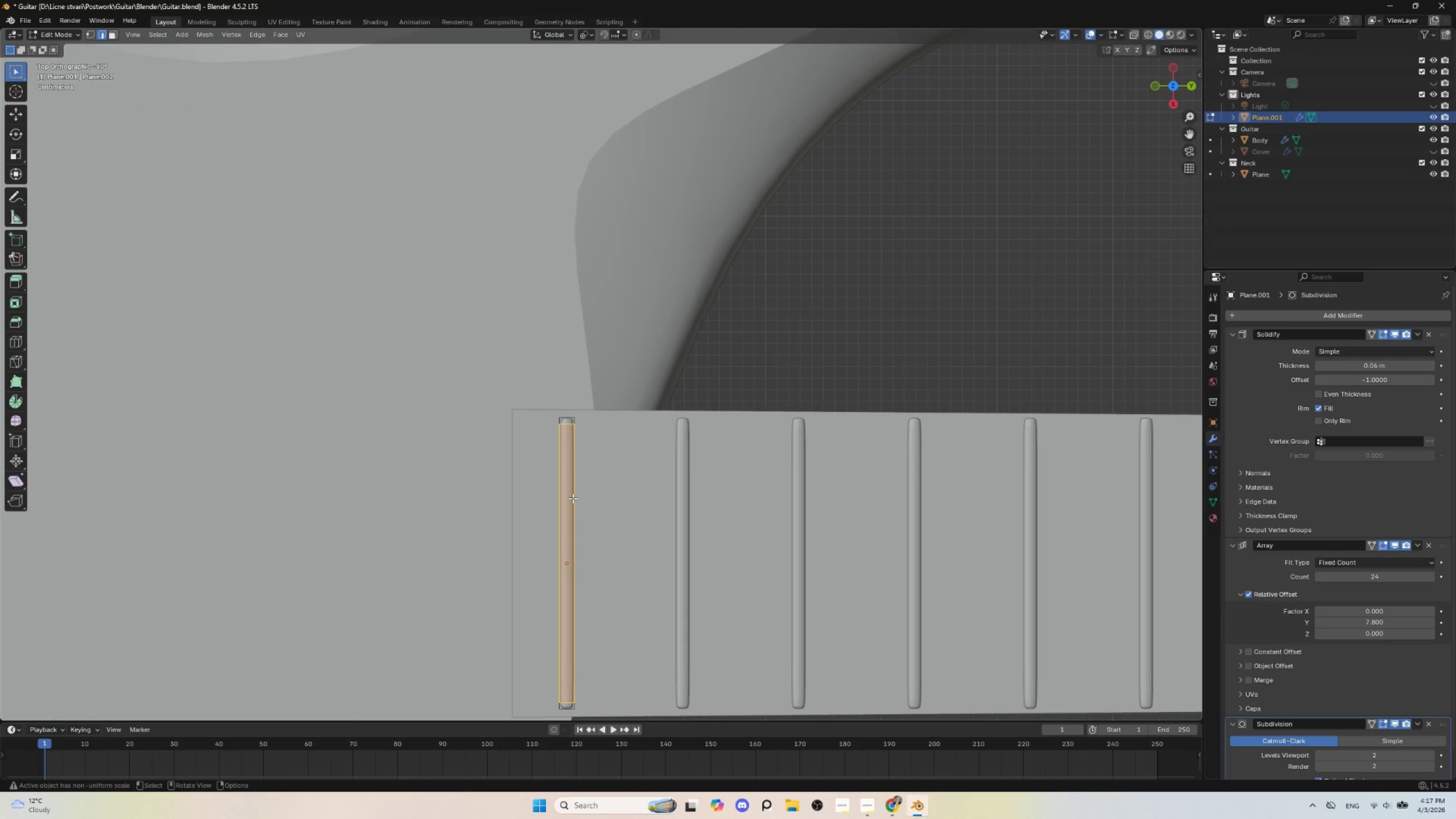 
scroll: coordinate [659, 530], scroll_direction: up, amount: 2.0
 